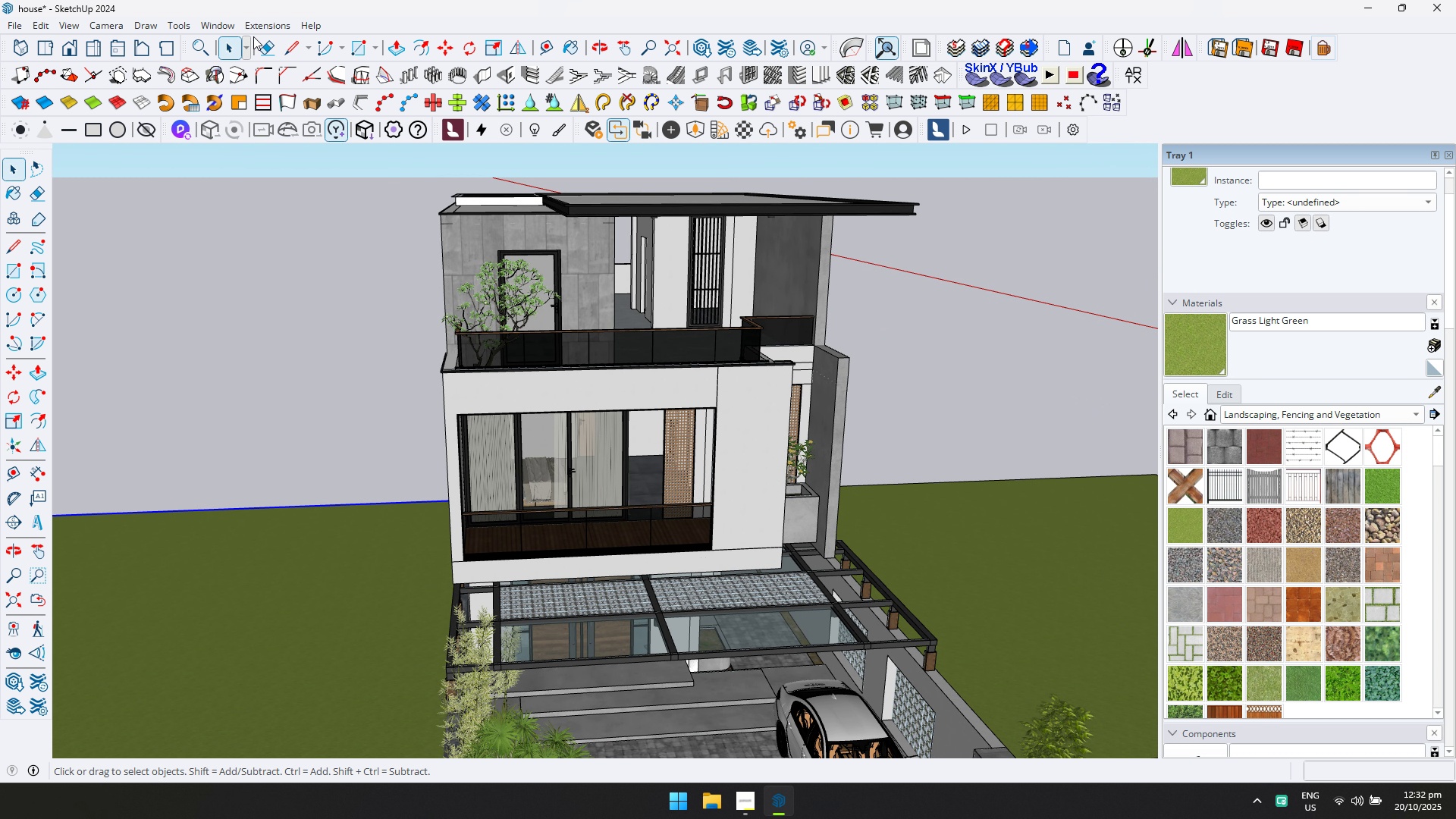 
left_click([263, 24])
 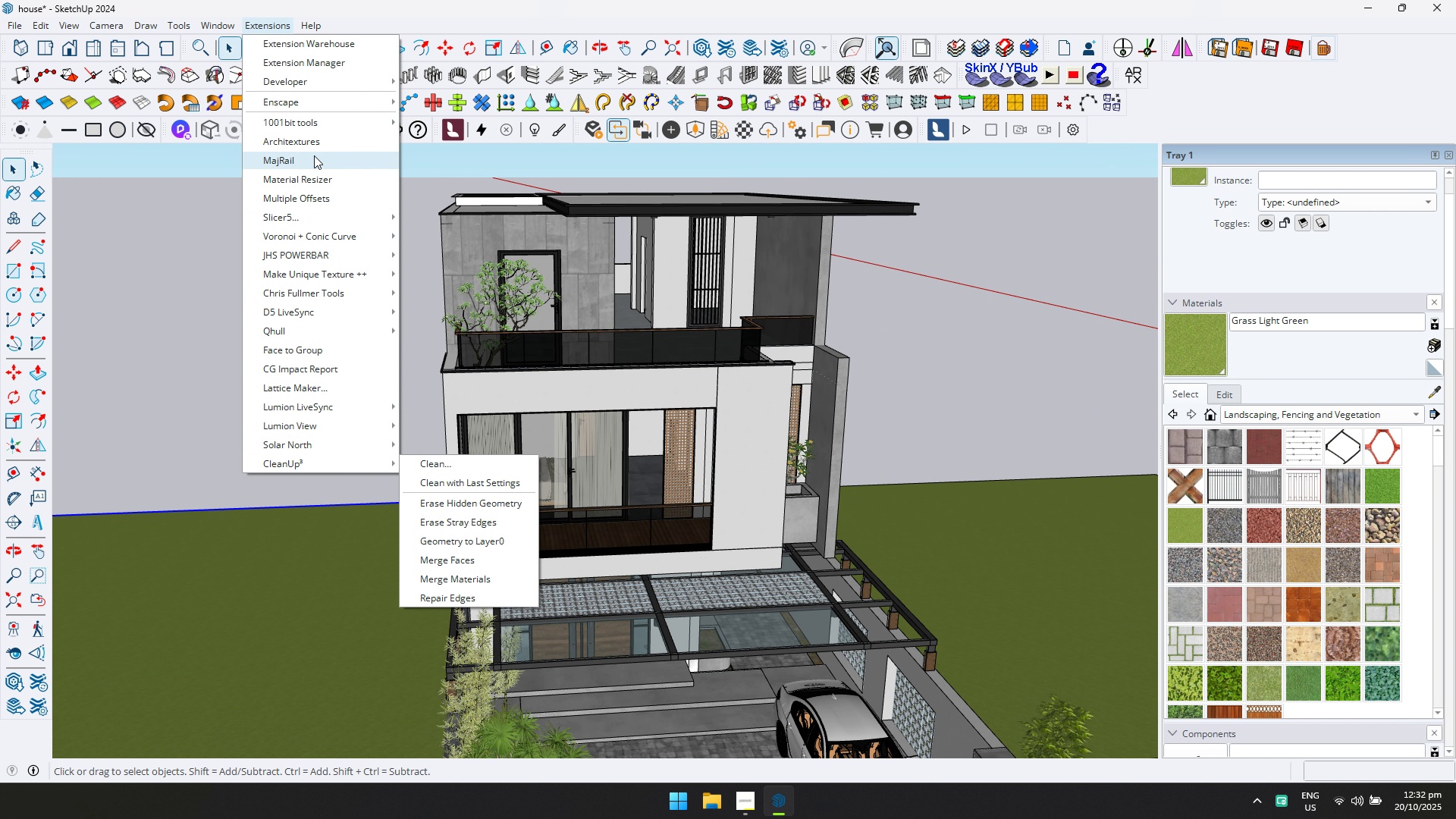 
left_click([319, 178])
 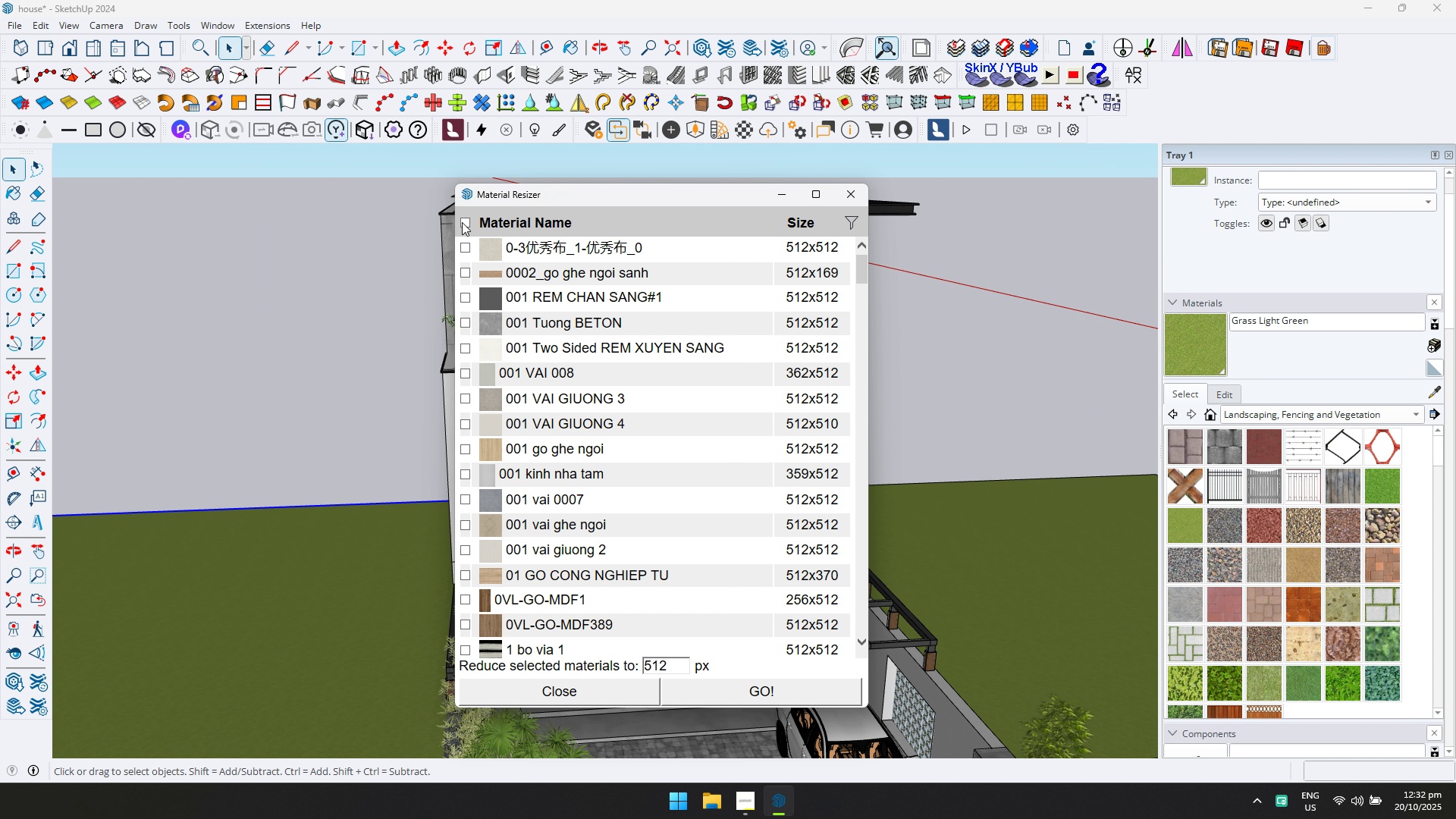 
left_click([461, 220])
 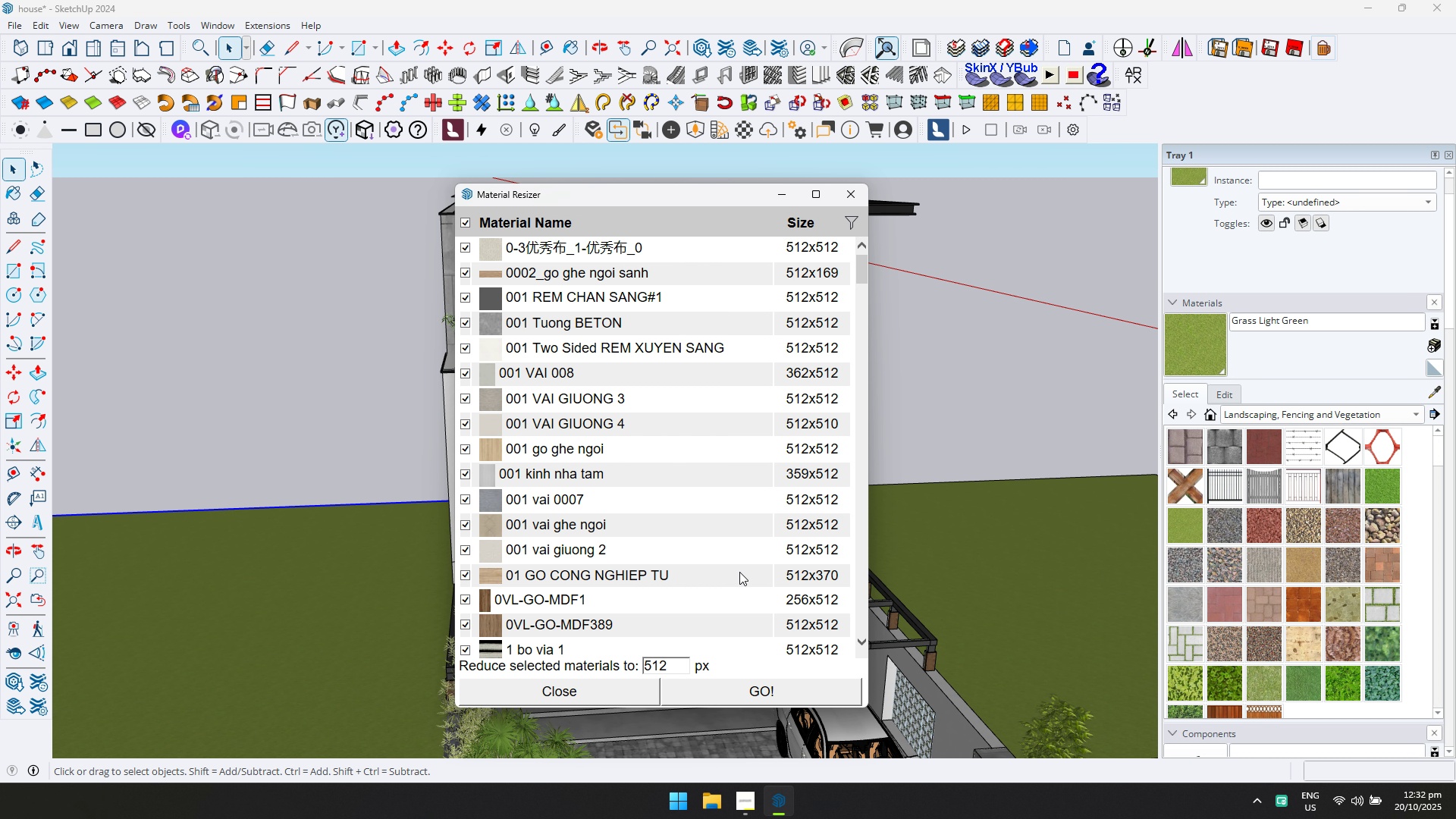 
scroll: coordinate [744, 570], scroll_direction: down, amount: 25.0
 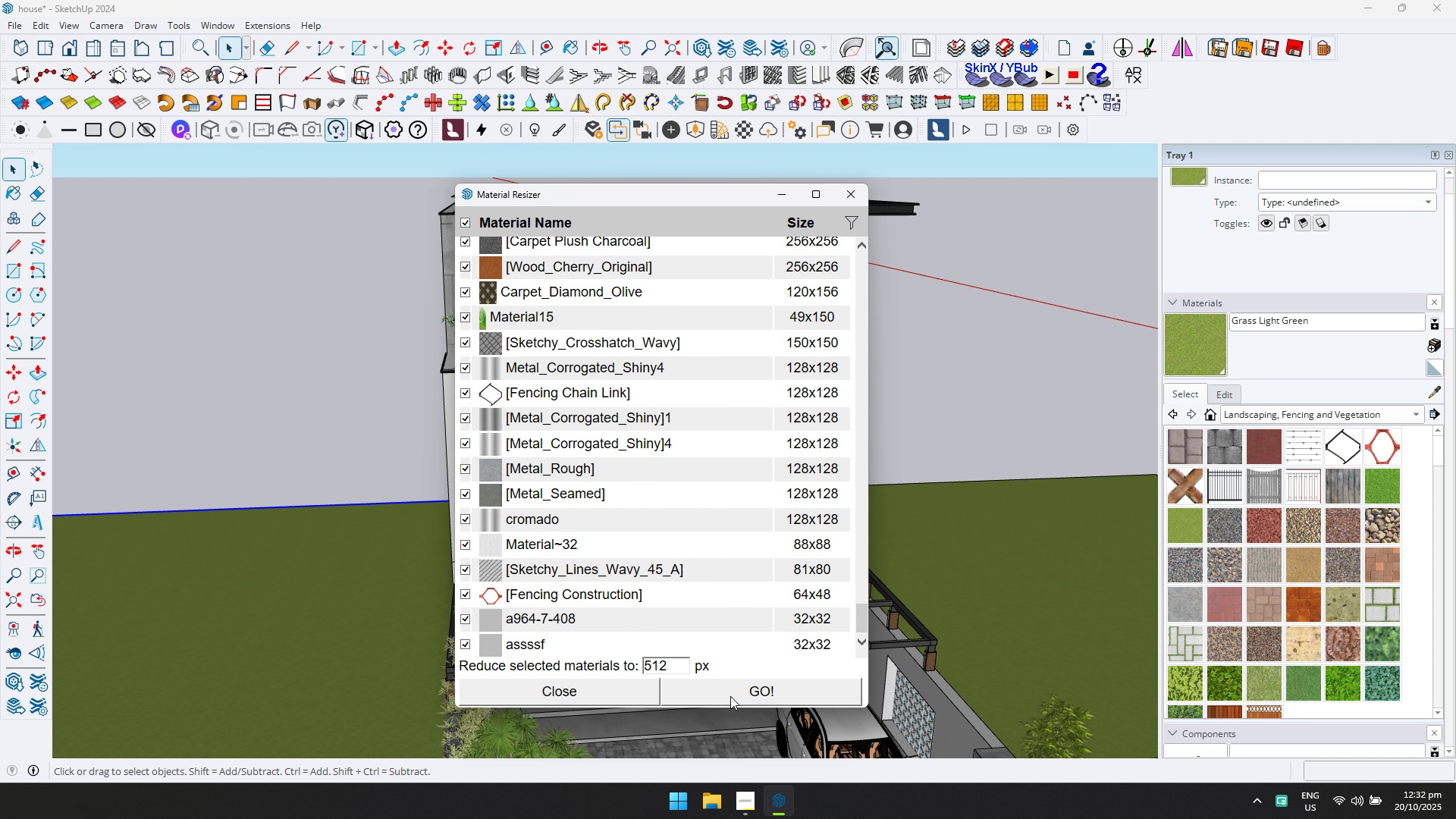 
left_click([731, 693])
 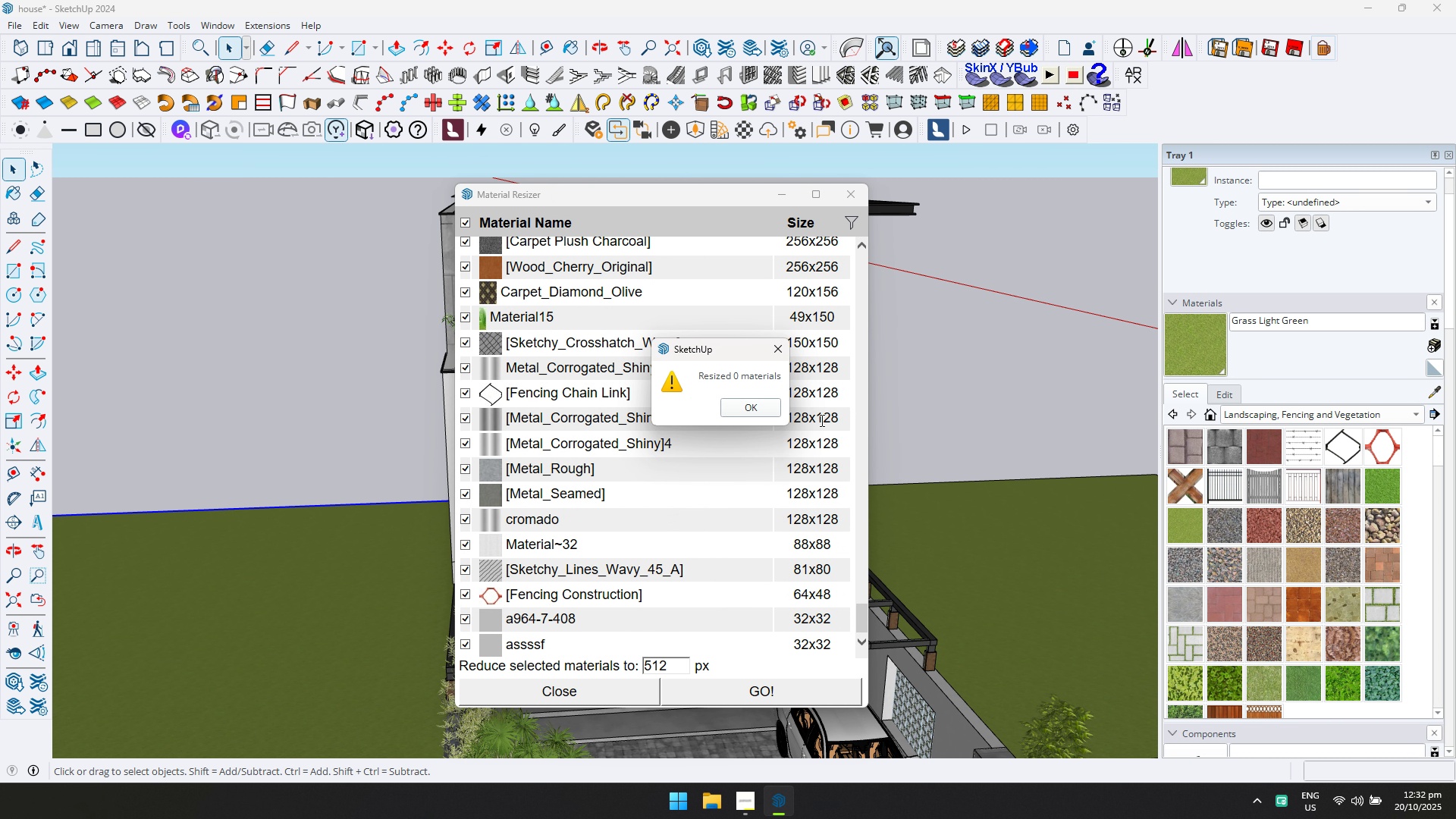 
left_click_drag(start_coordinate=[749, 413], to_coordinate=[748, 410])
 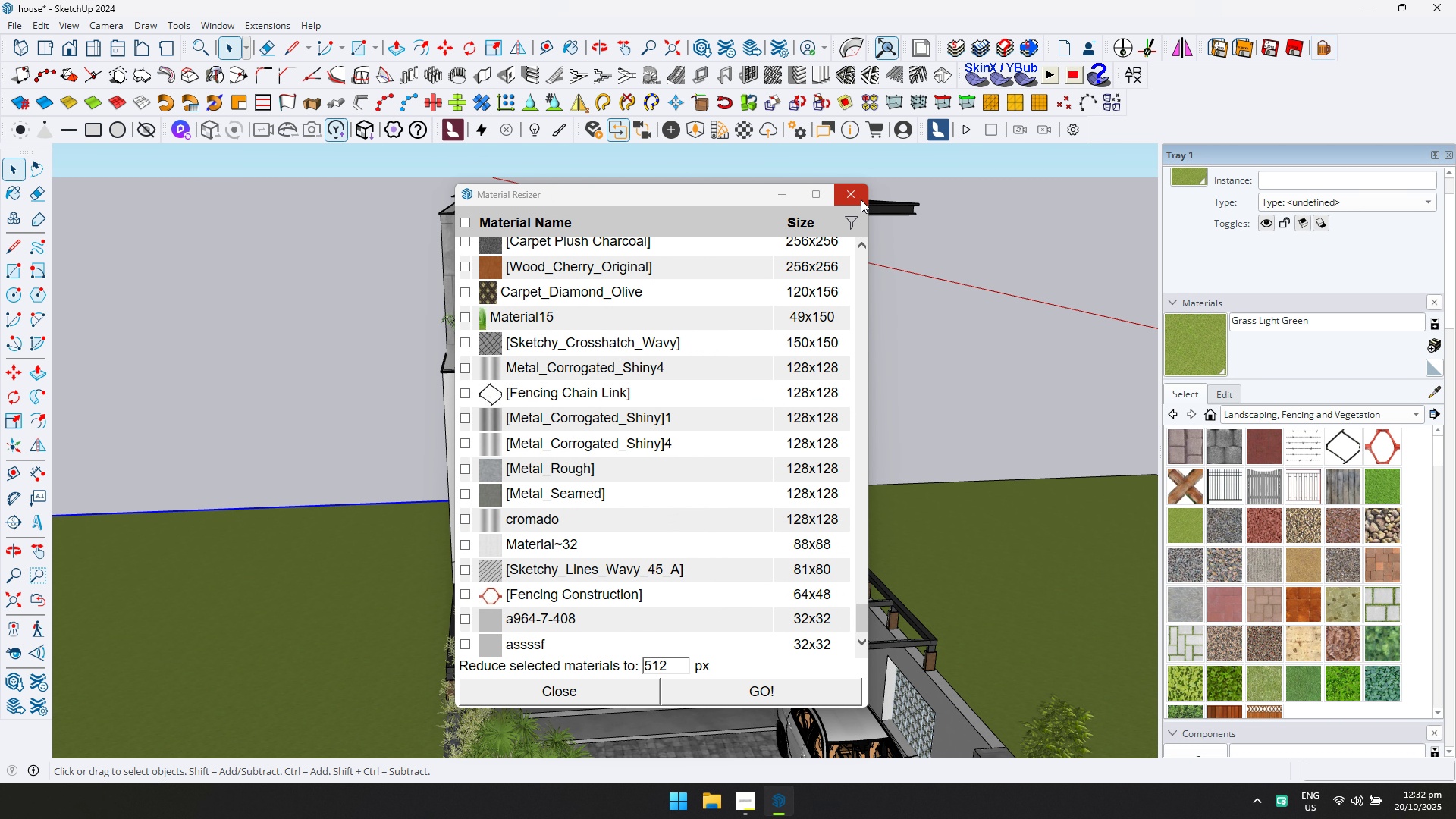 
left_click([856, 196])
 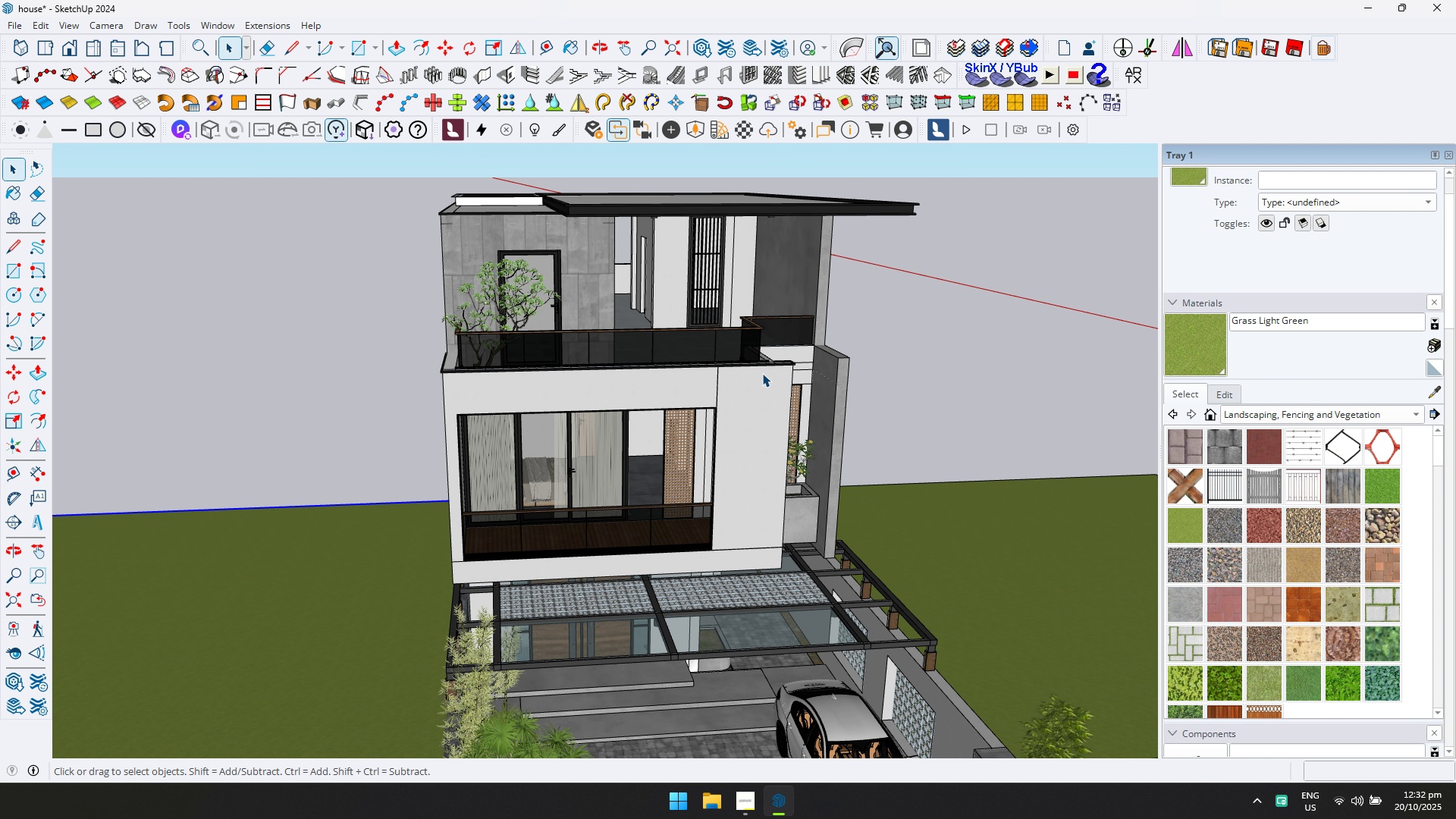 
scroll: coordinate [742, 399], scroll_direction: down, amount: 1.0
 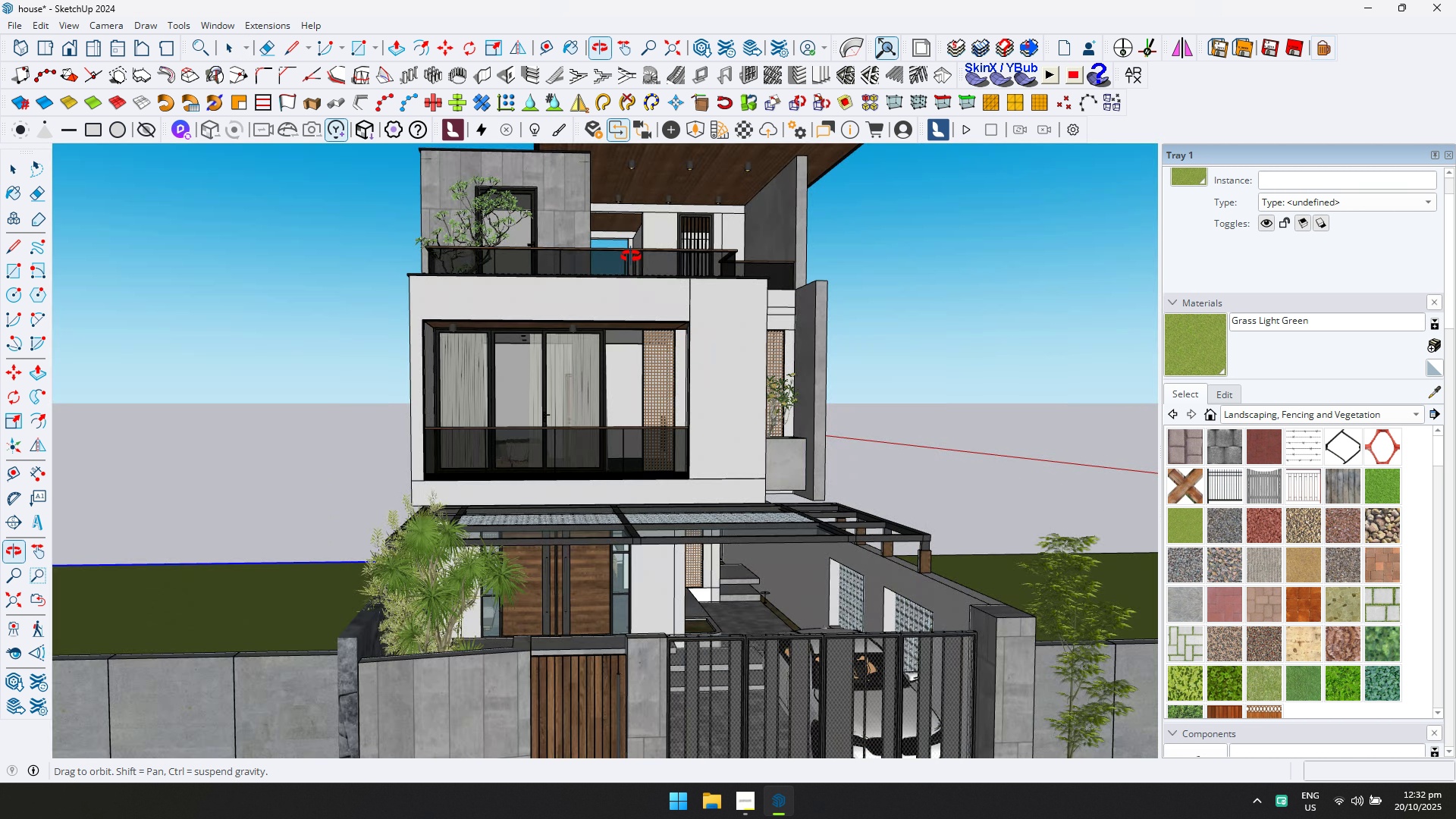 
hold_key(key=ShiftLeft, duration=0.36)
 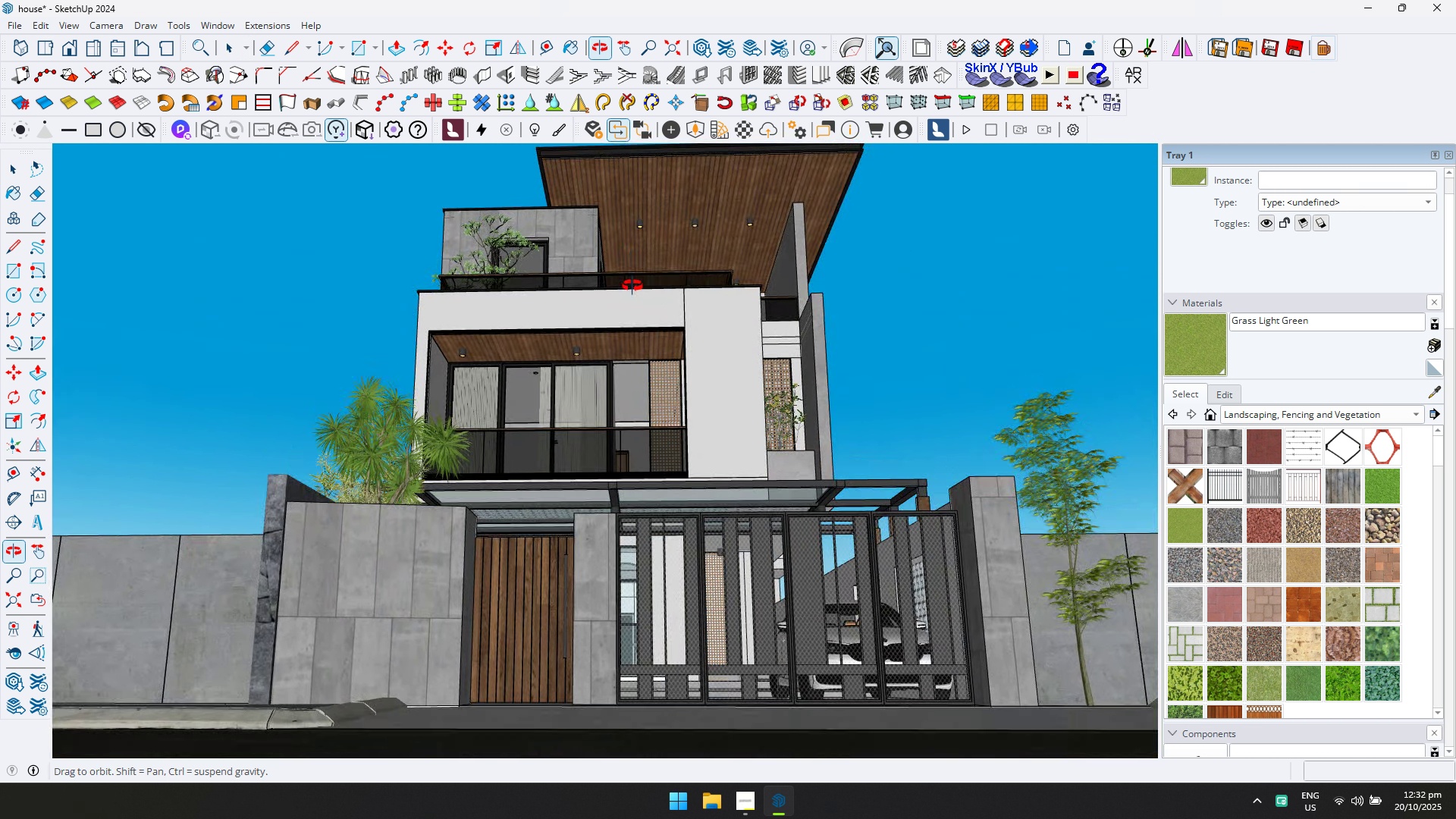 
scroll: coordinate [640, 233], scroll_direction: up, amount: 11.0
 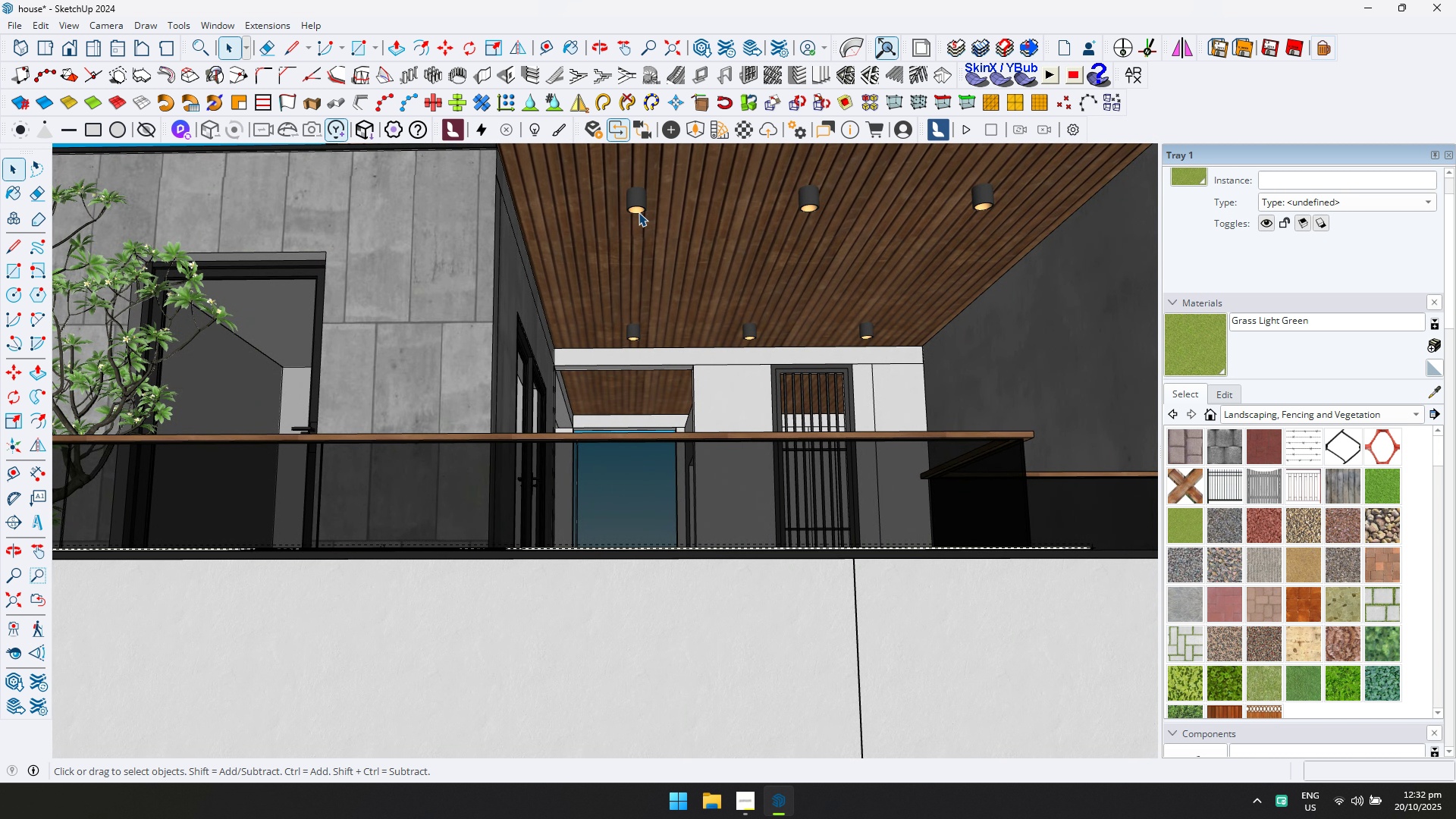 
double_click([639, 212])
 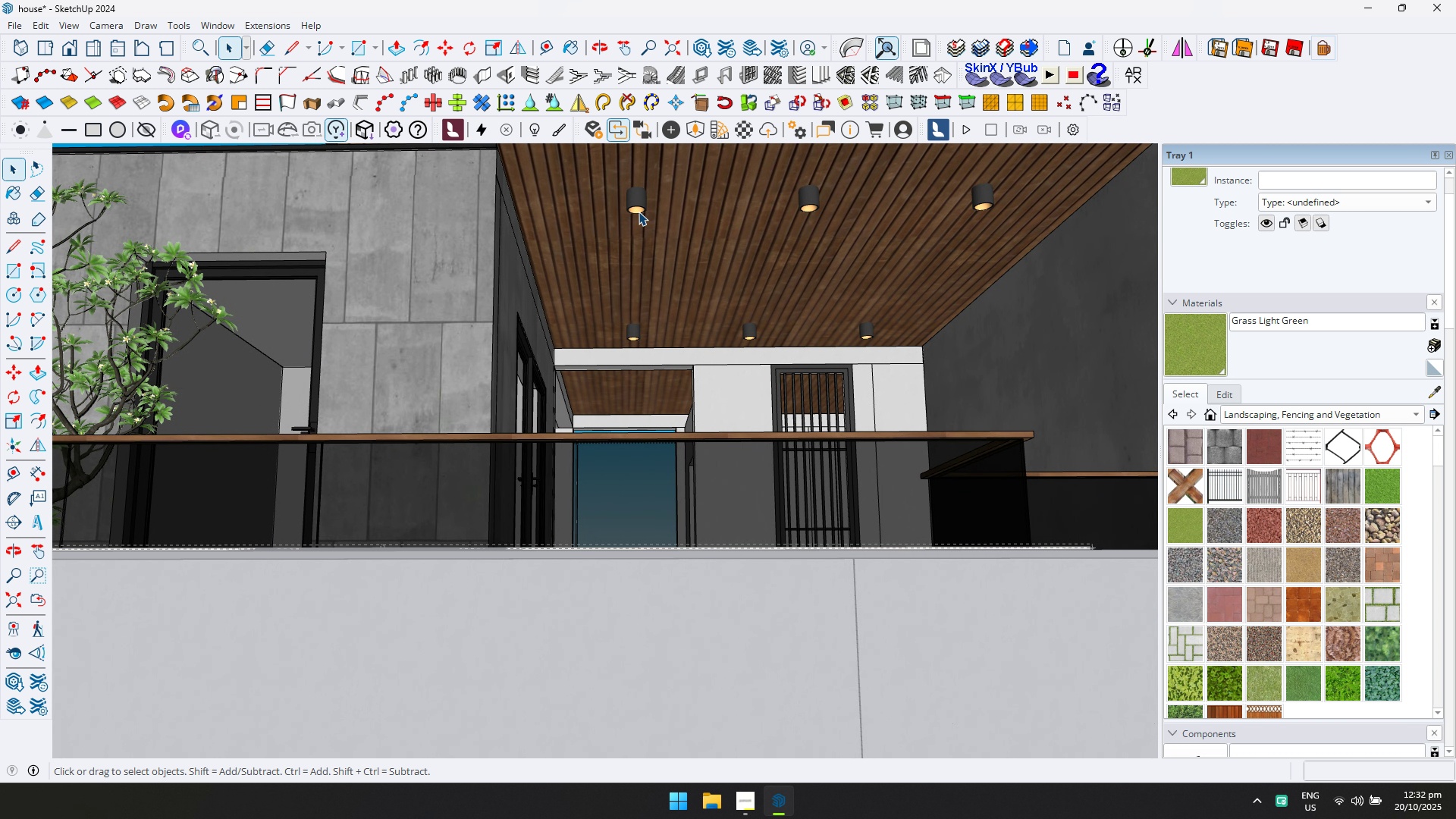 
triple_click([639, 212])
 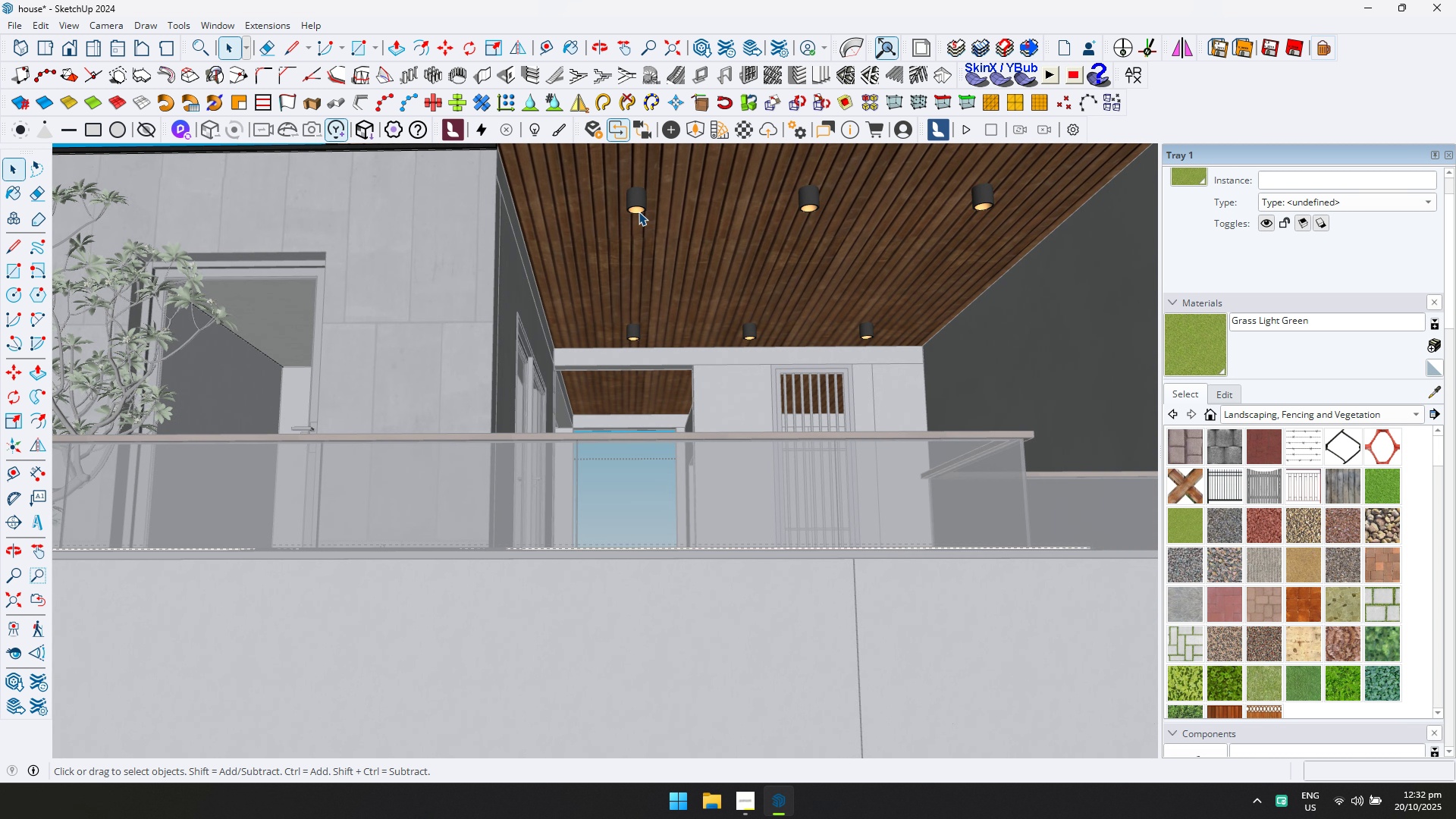 
triple_click([639, 212])
 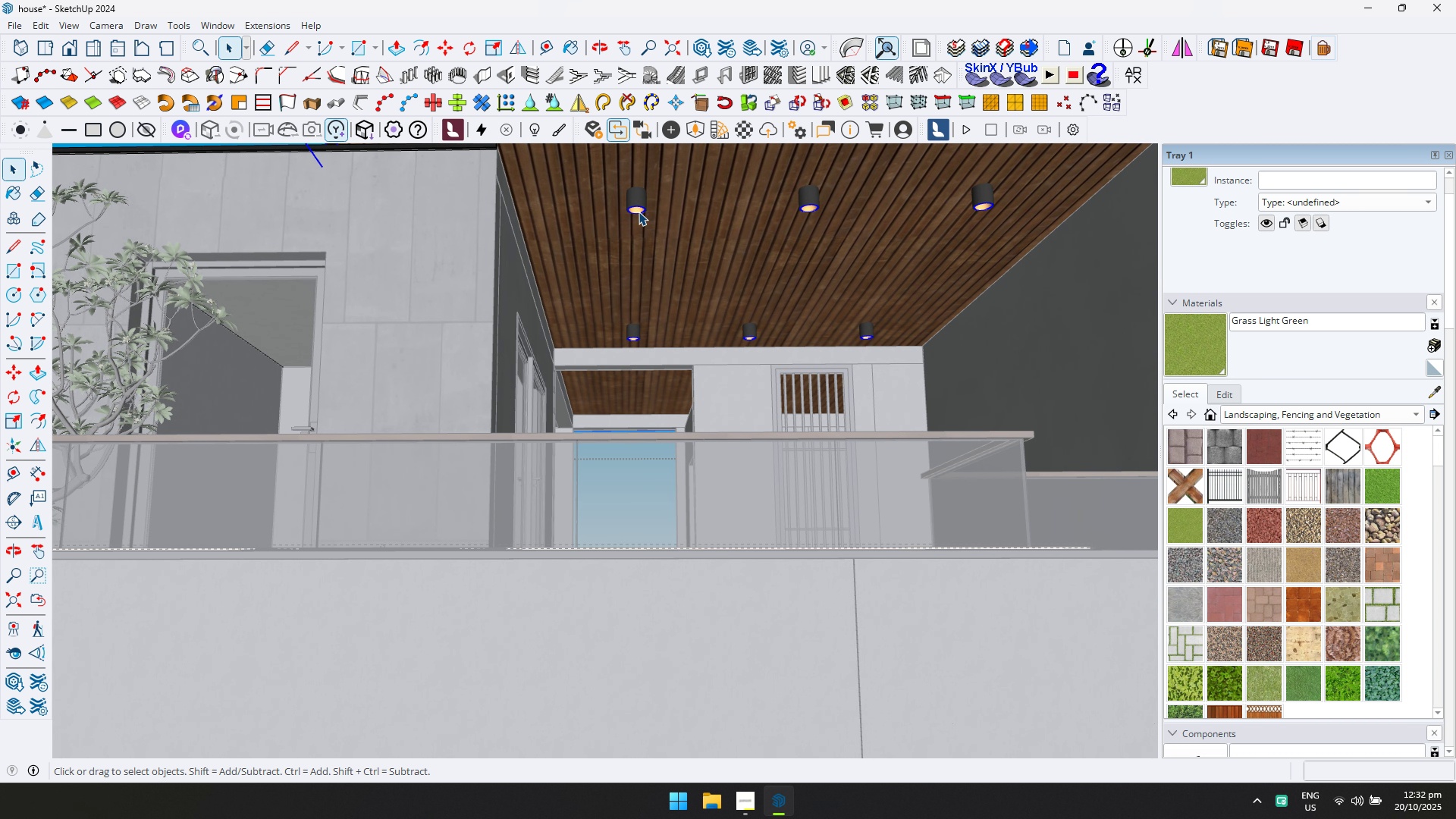 
triple_click([639, 212])
 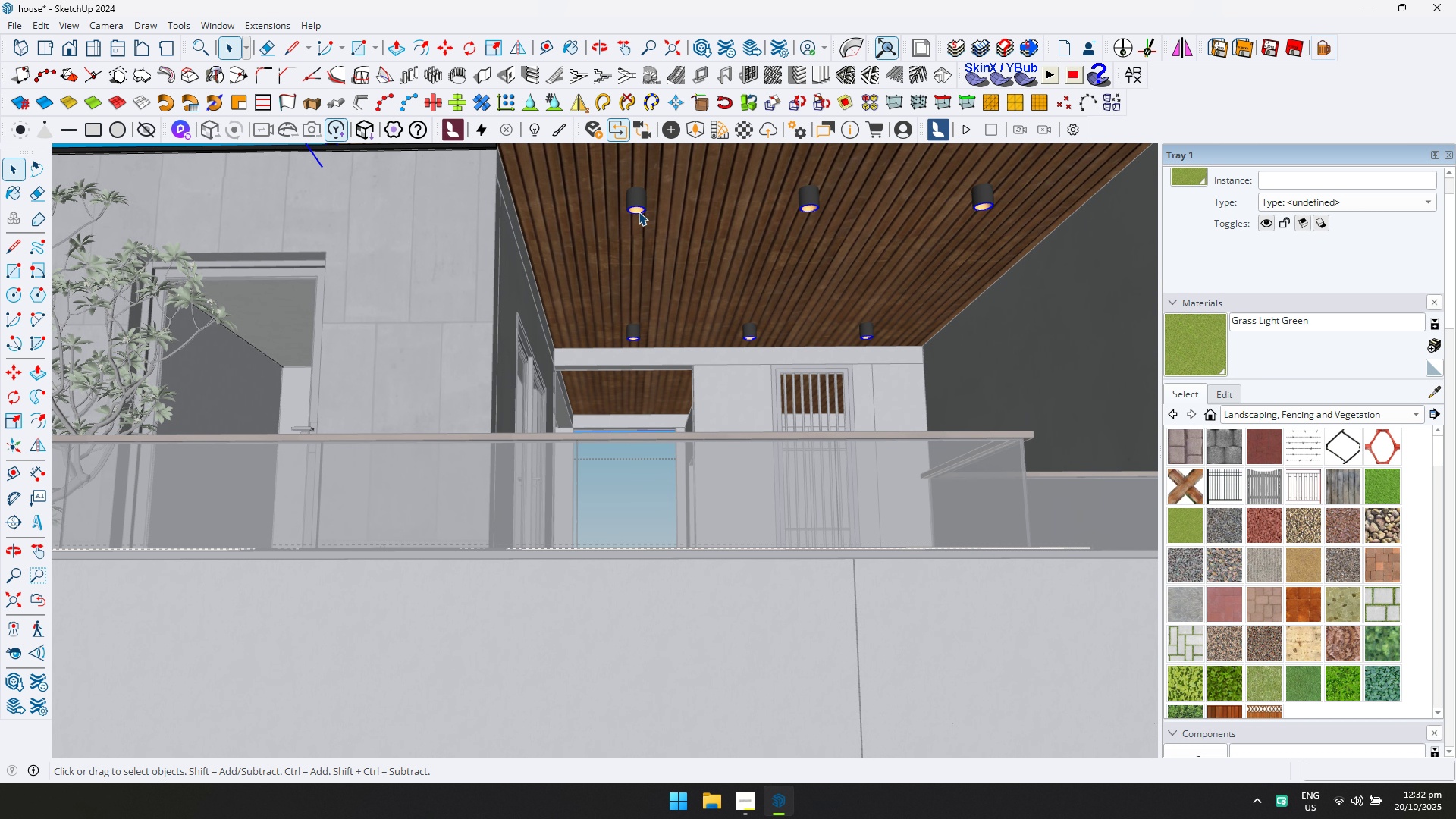 
triple_click([639, 212])
 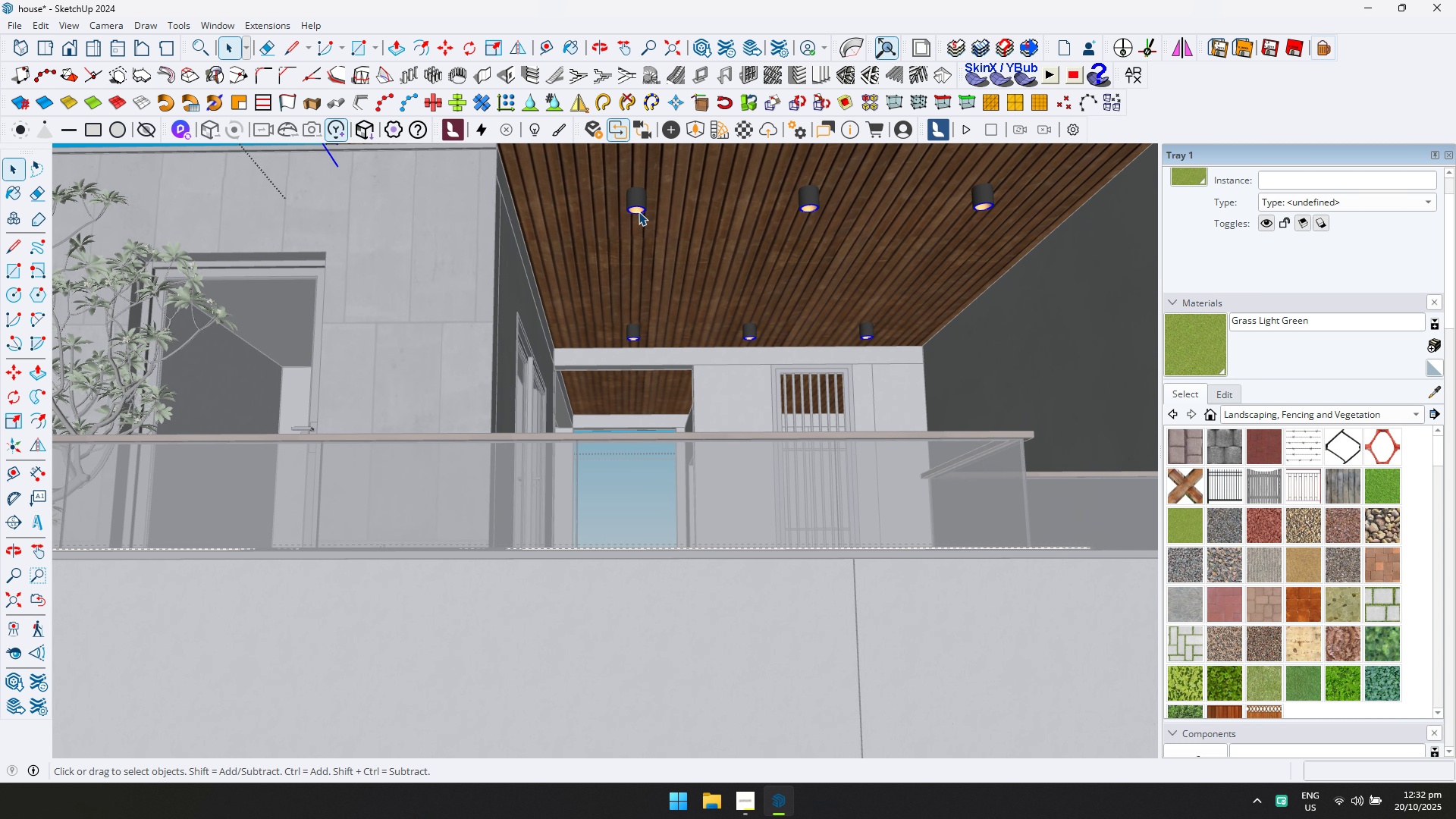 
triple_click([639, 212])
 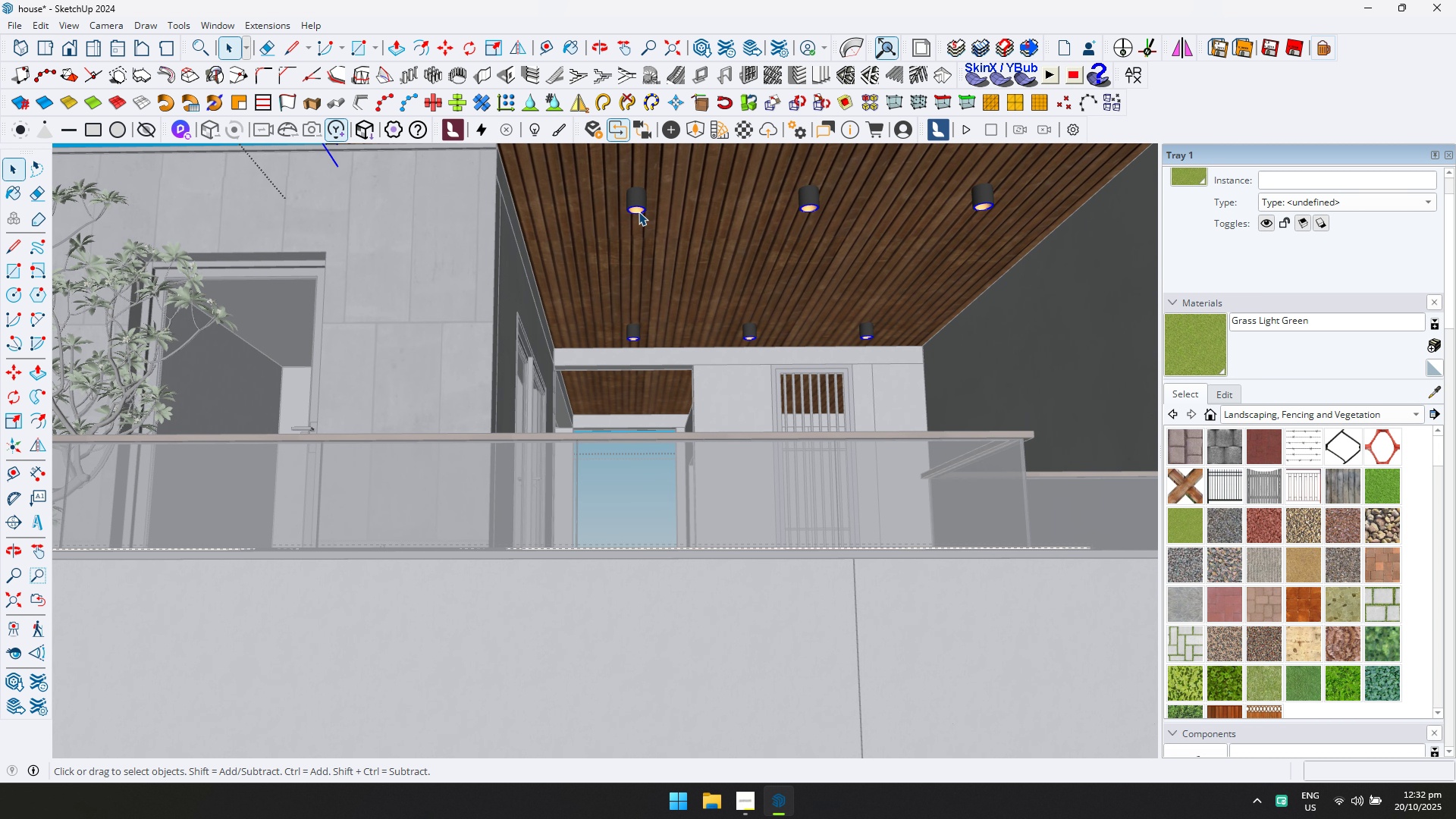 
triple_click([639, 212])
 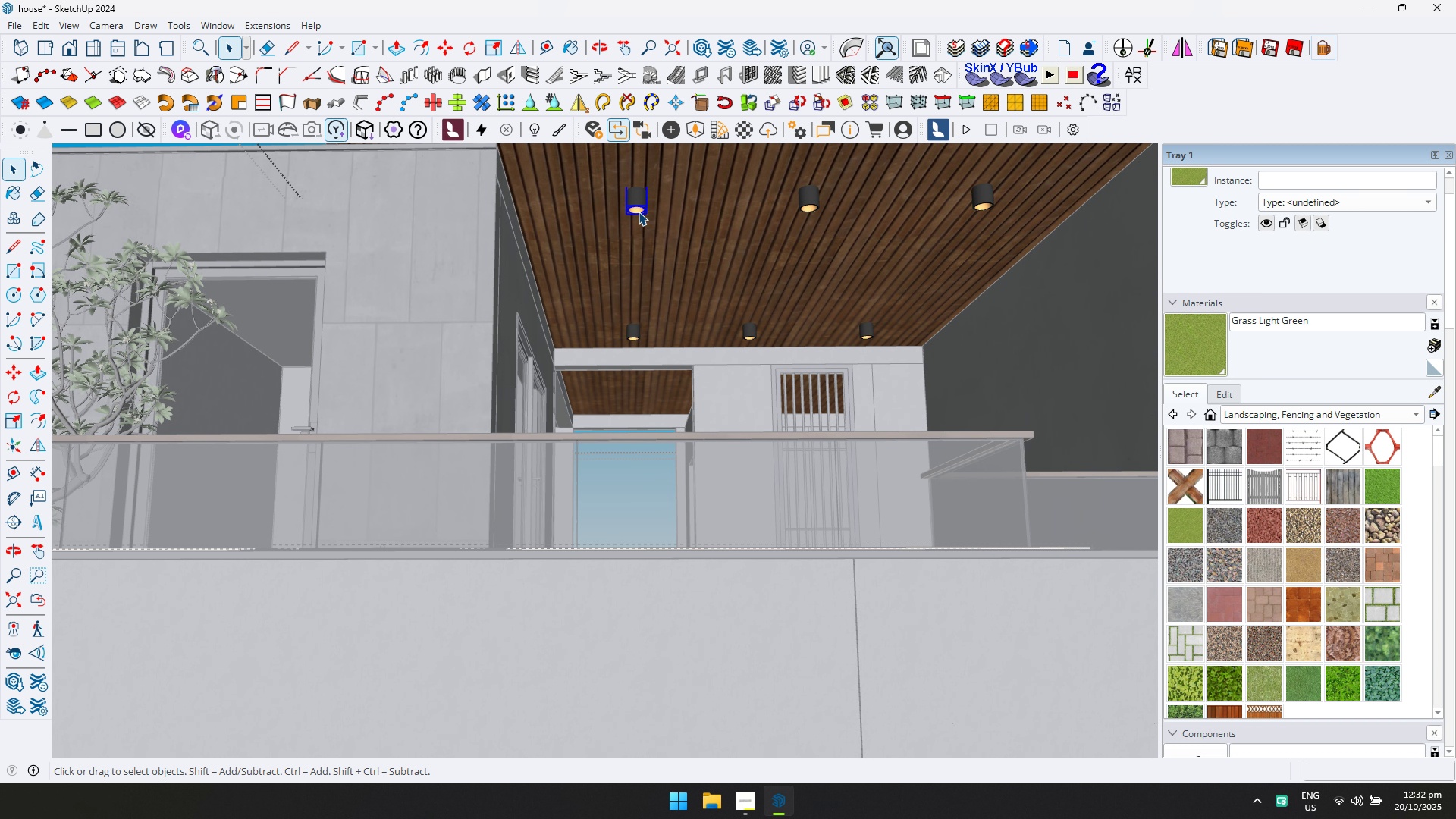 
triple_click([639, 212])
 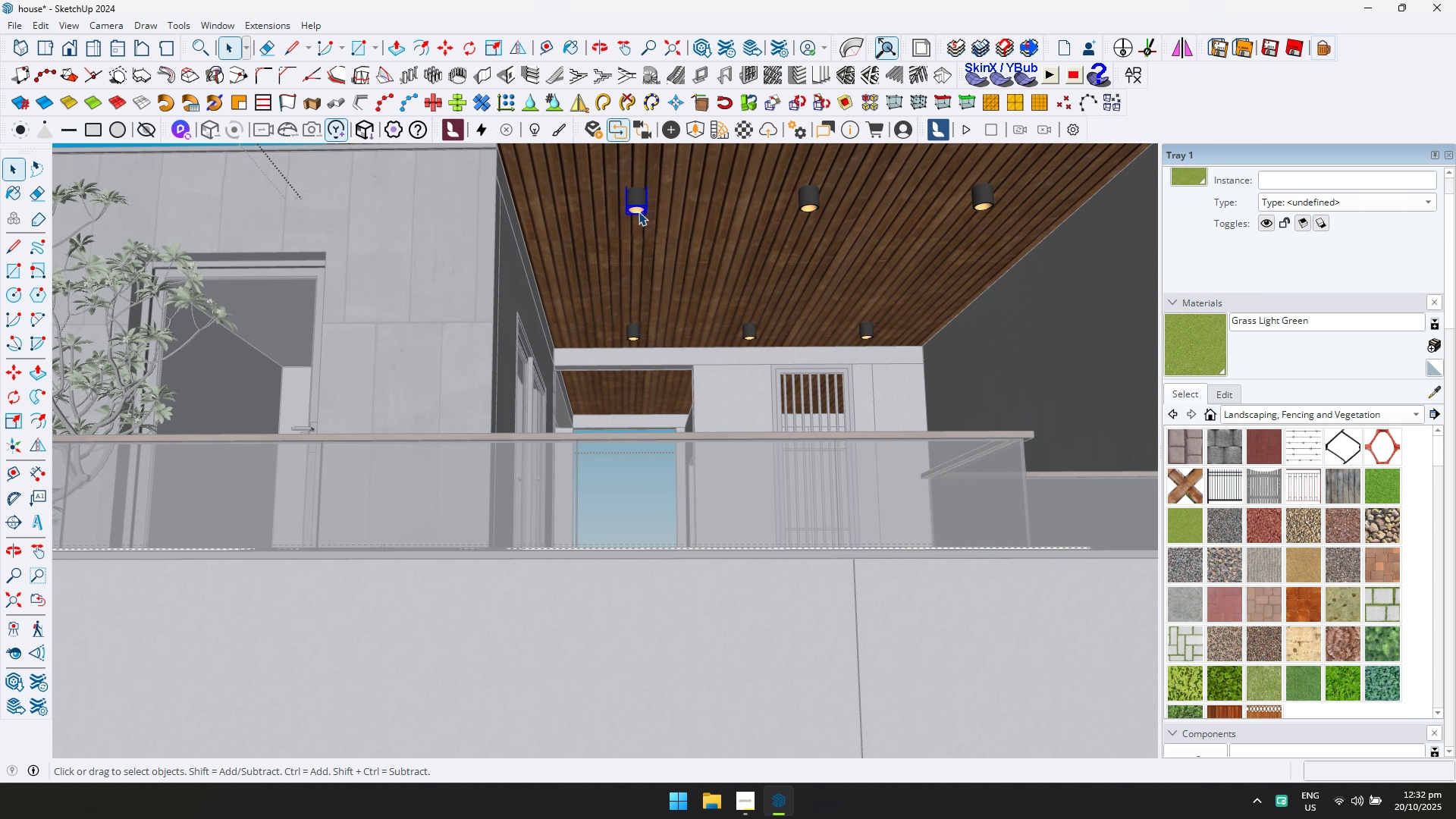 
key(D)
 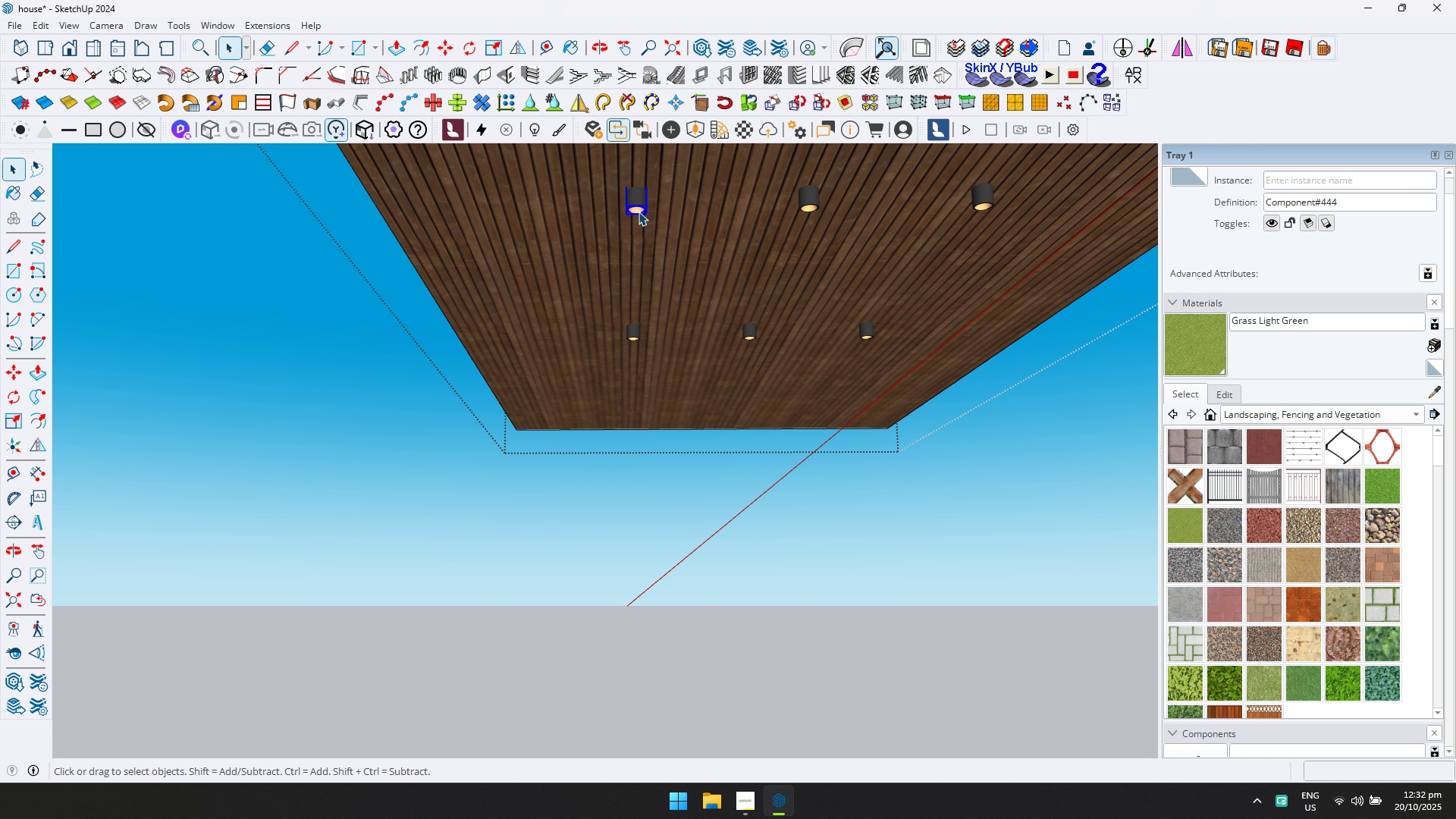 
double_click([639, 212])
 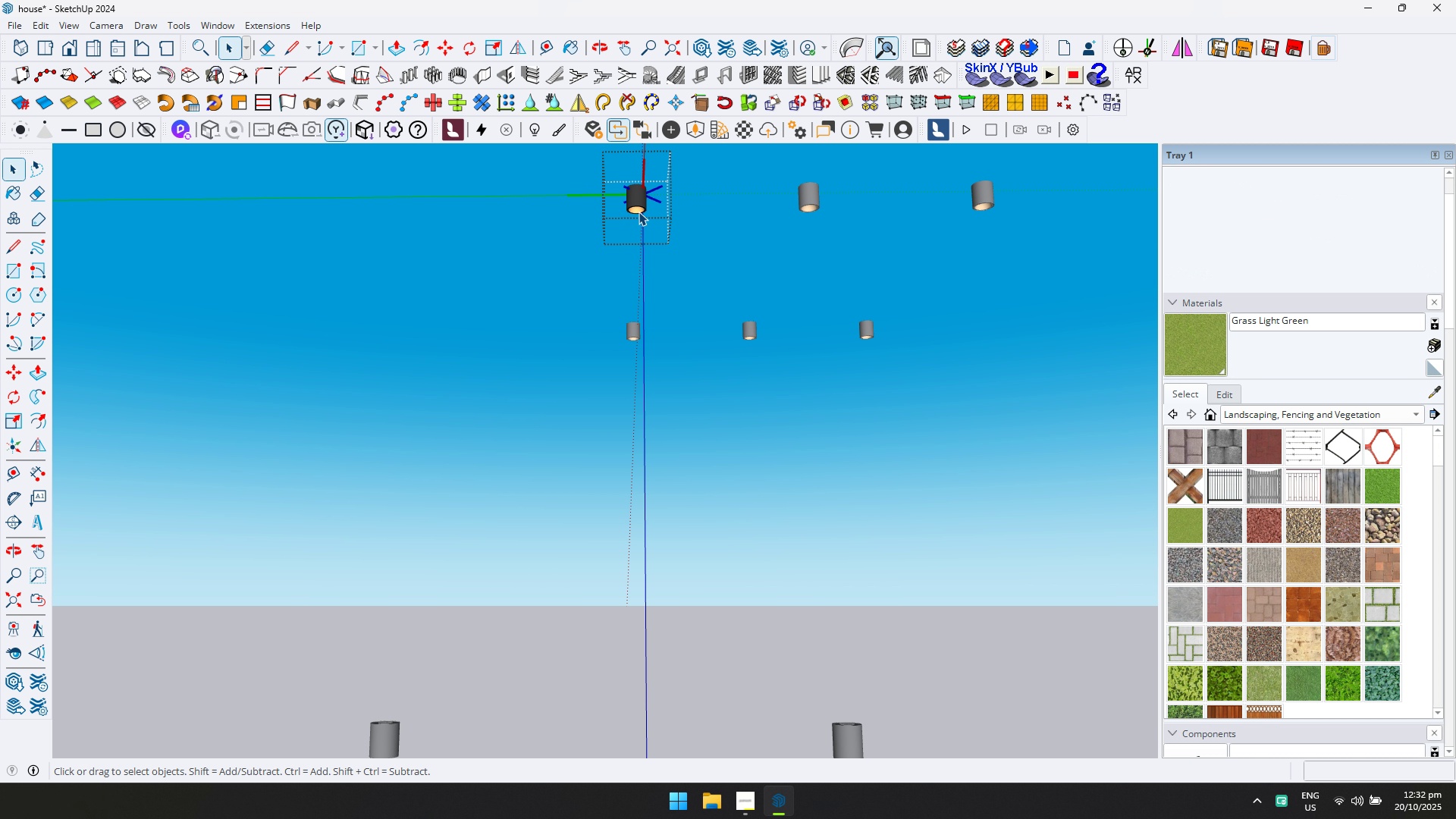 
left_click([639, 212])
 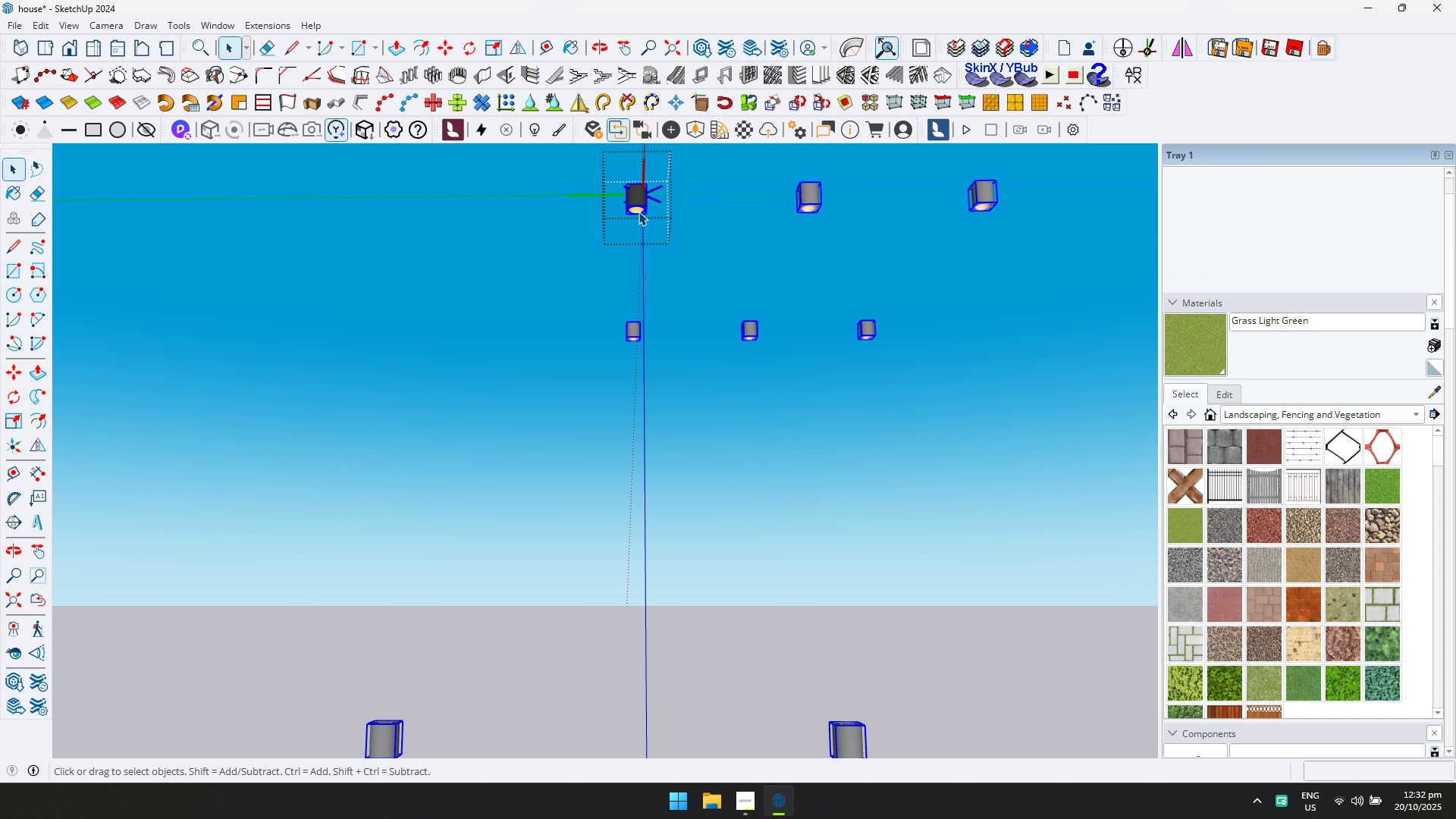 
scroll: coordinate [588, 202], scroll_direction: up, amount: 8.0
 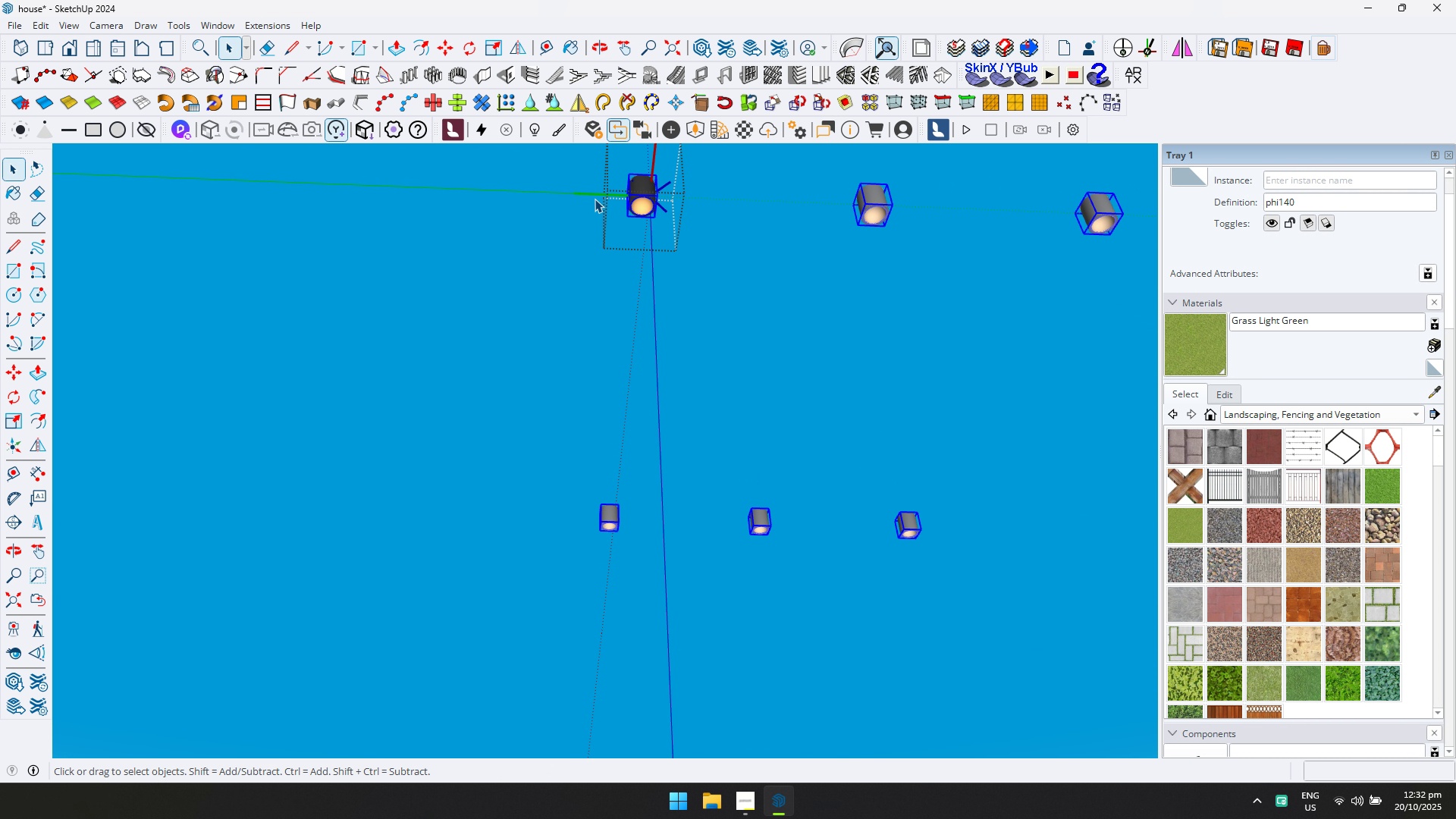 
key(L)
 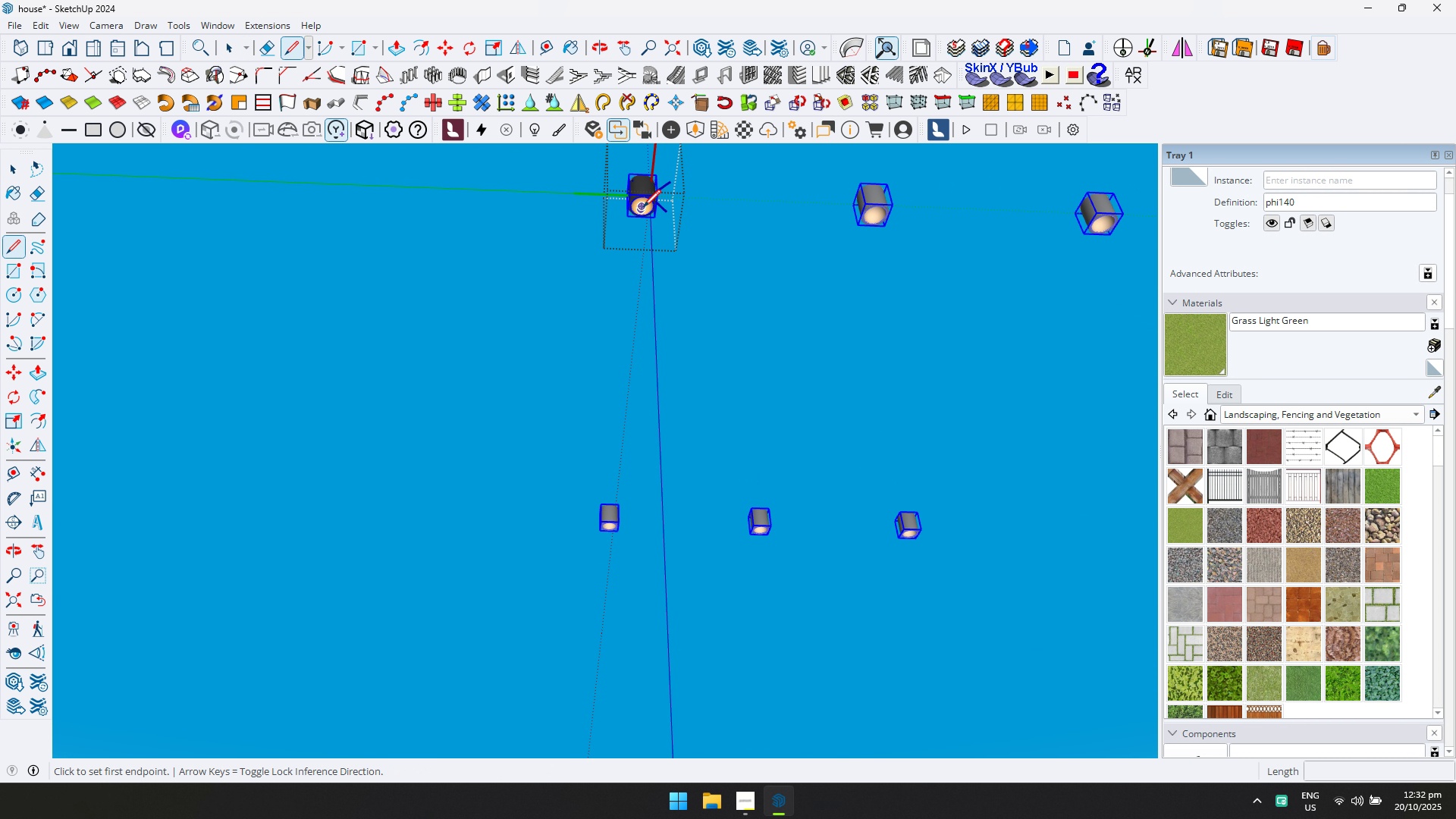 
left_click([643, 207])
 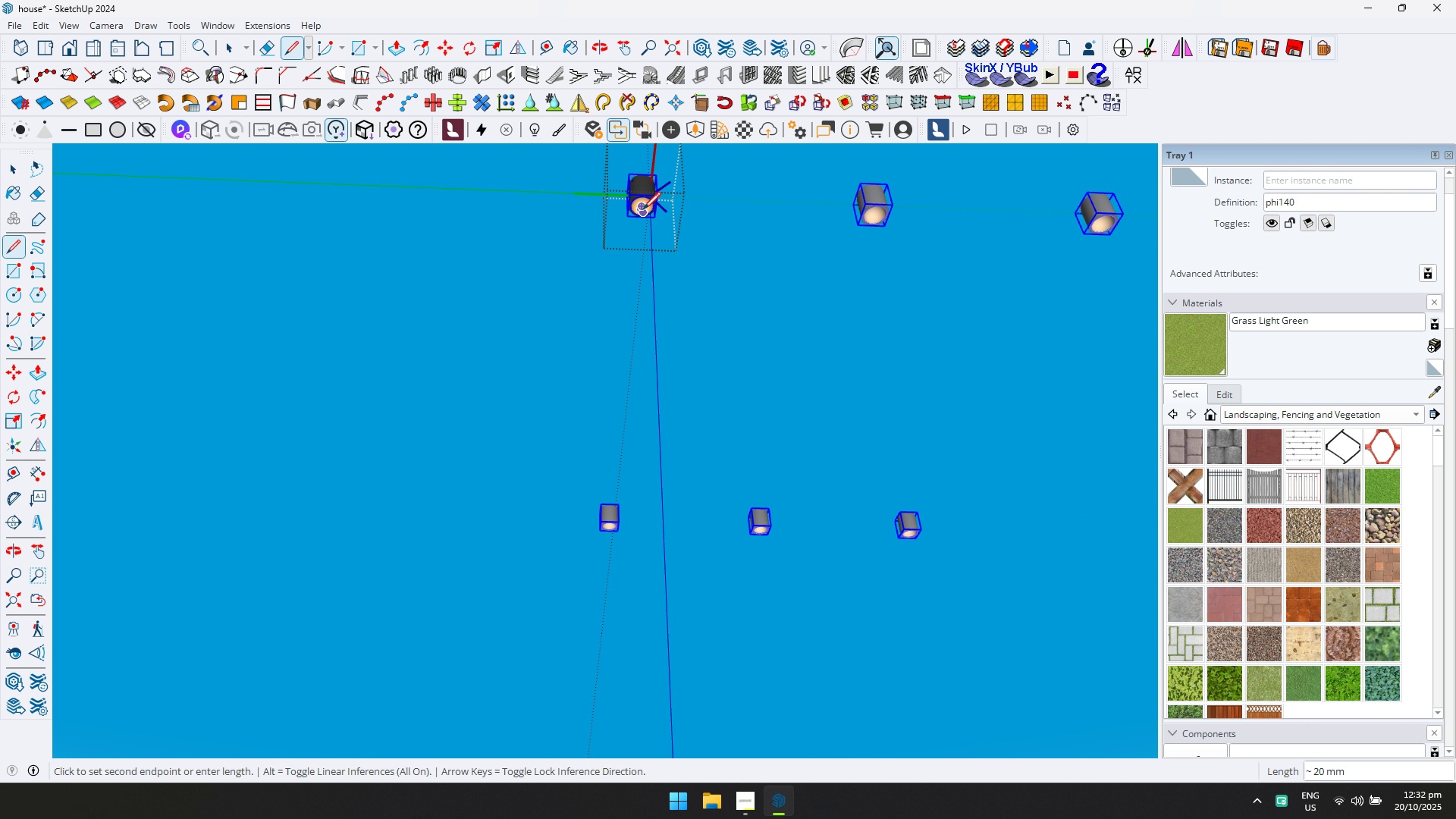 
key(ArrowUp)
 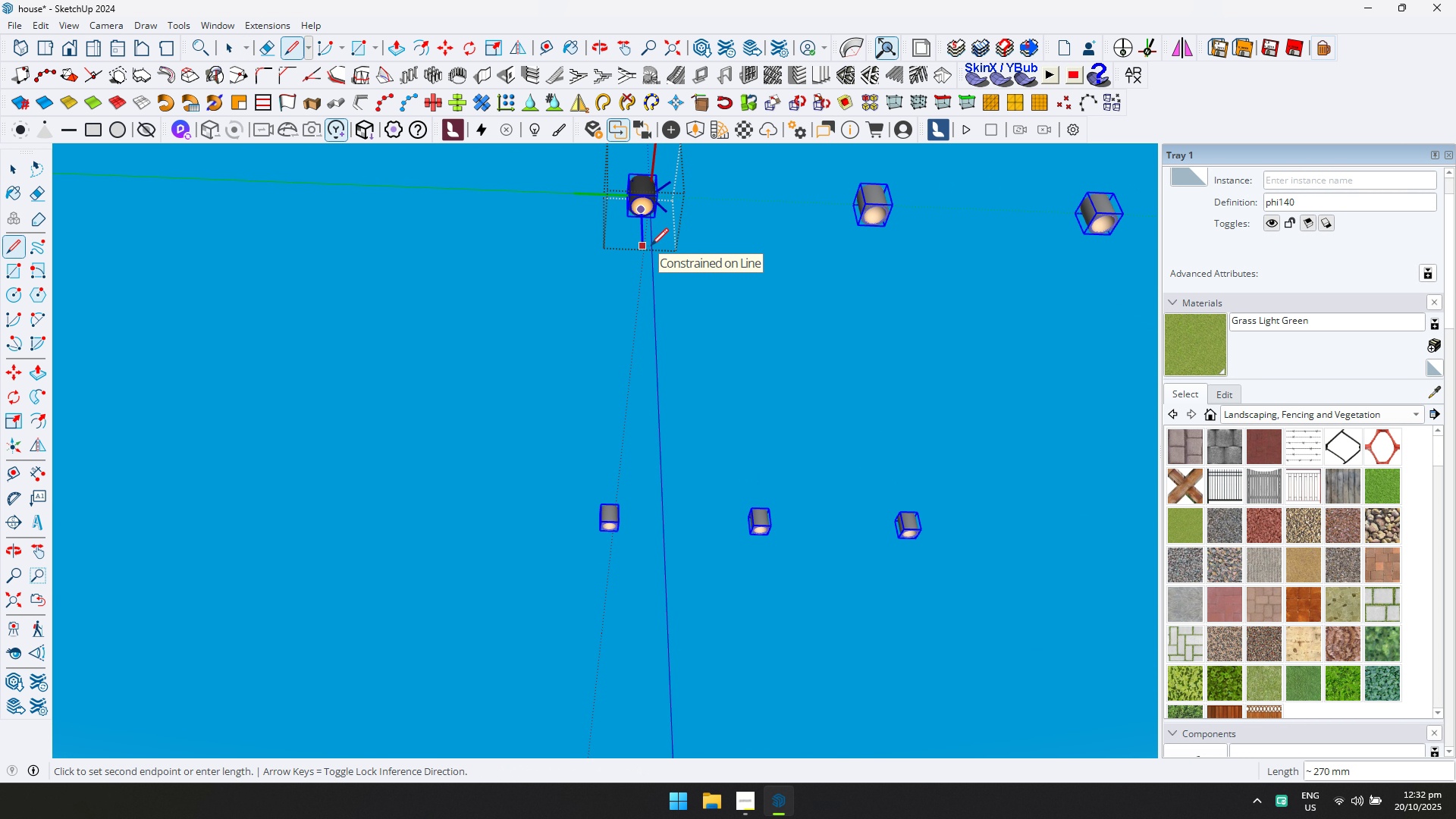 
left_click([651, 246])
 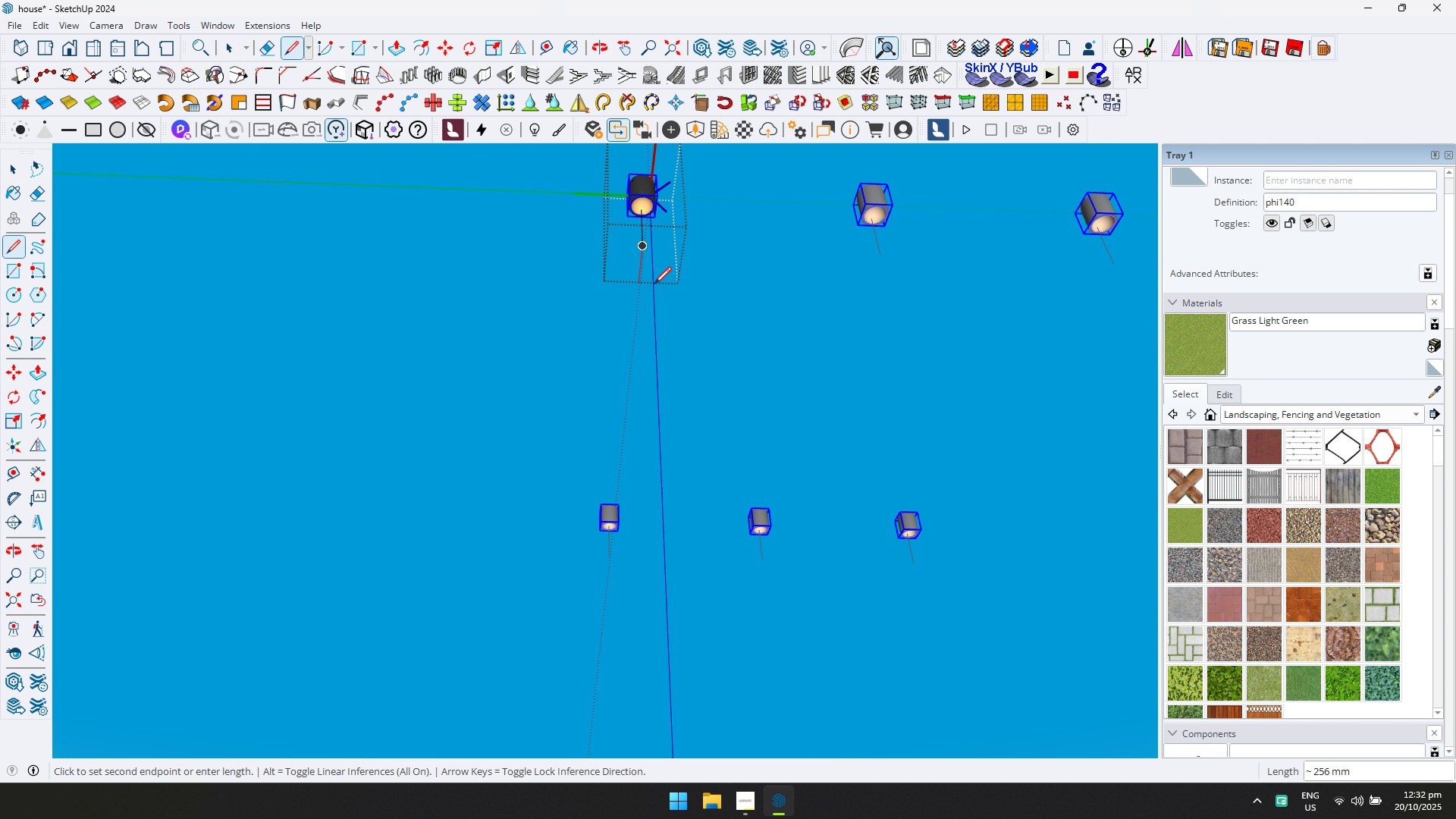 
key(ArrowUp)
 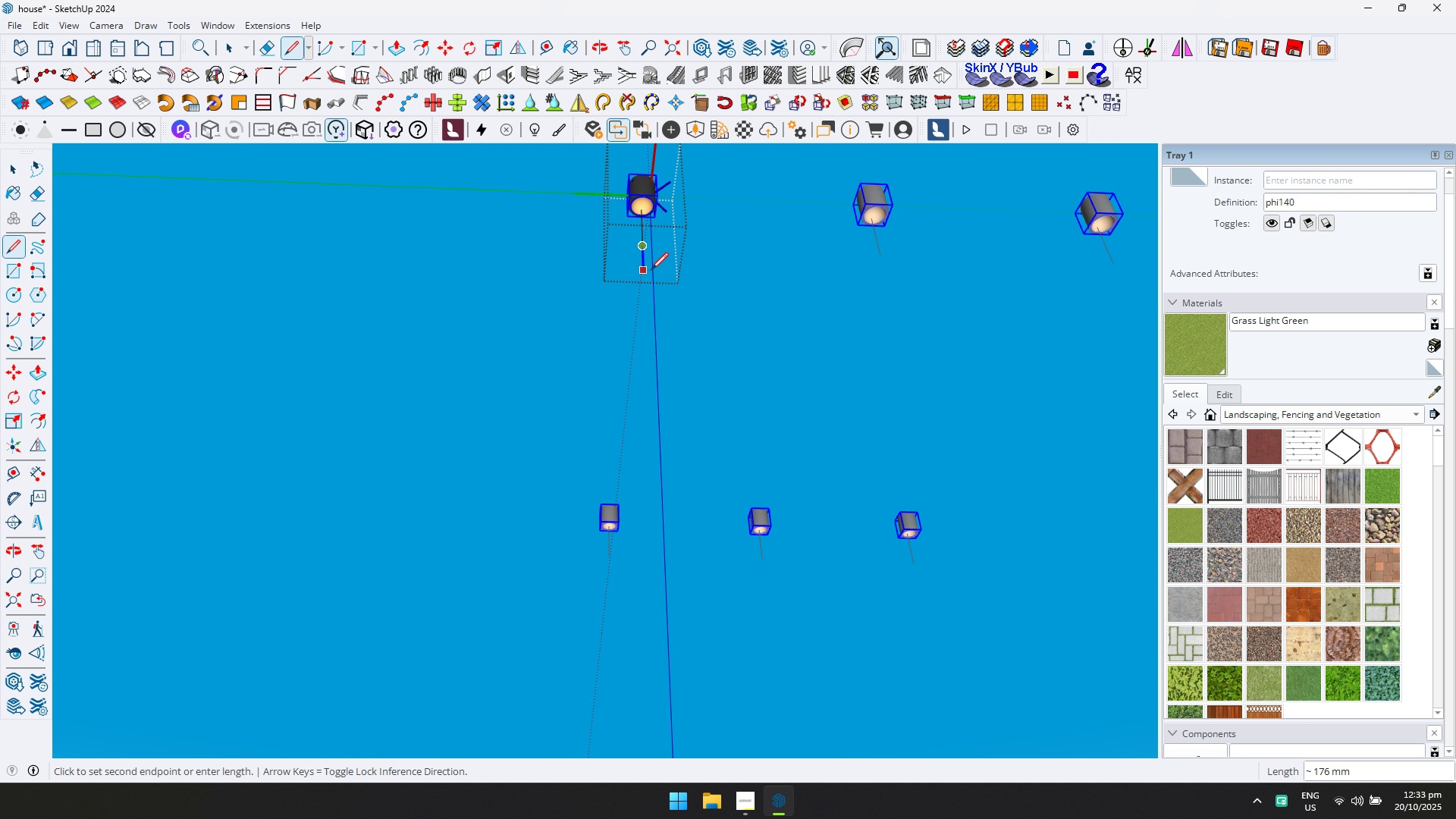 
left_click([651, 270])
 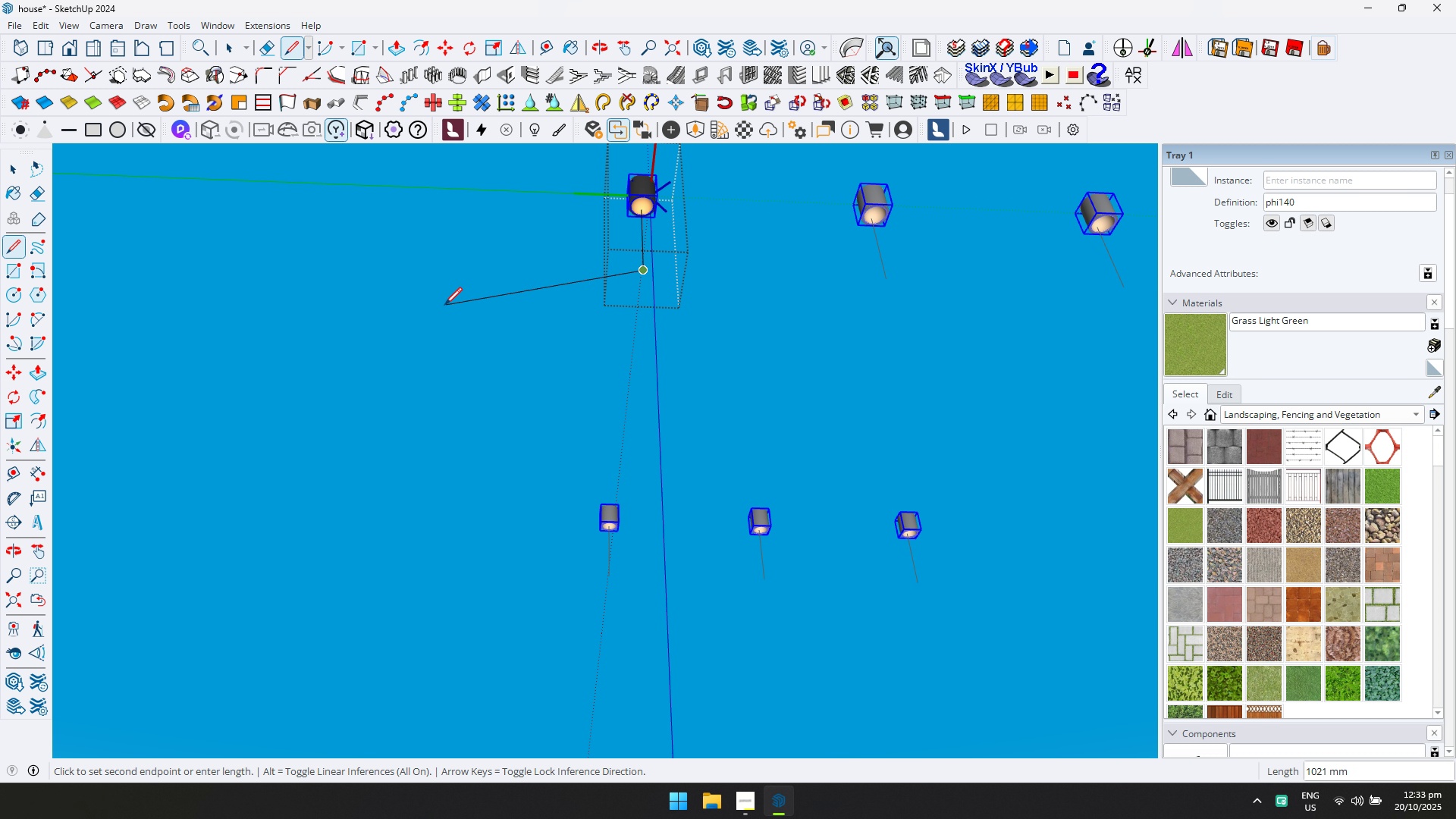 
key(Escape)
 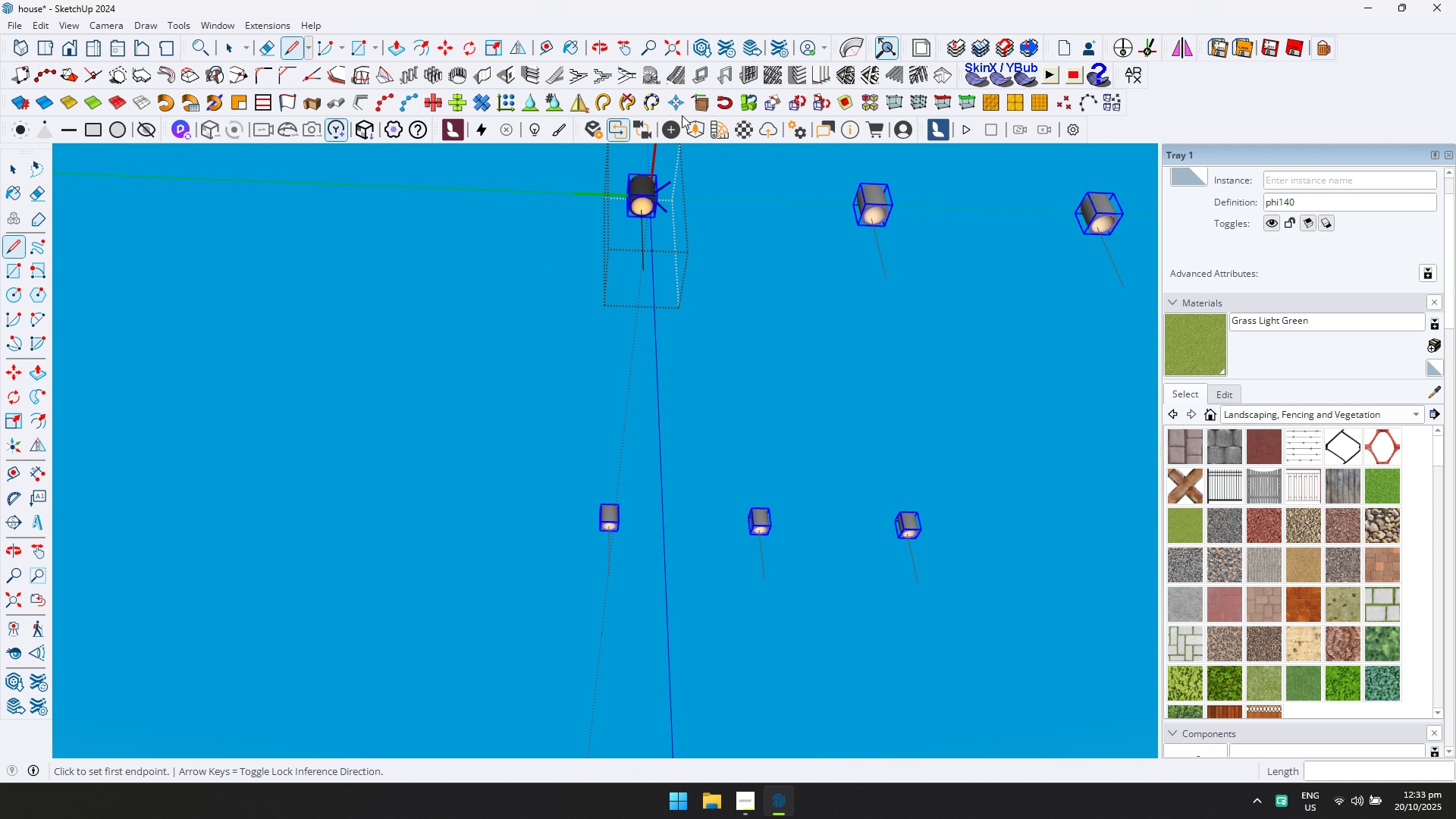 
left_click([671, 127])
 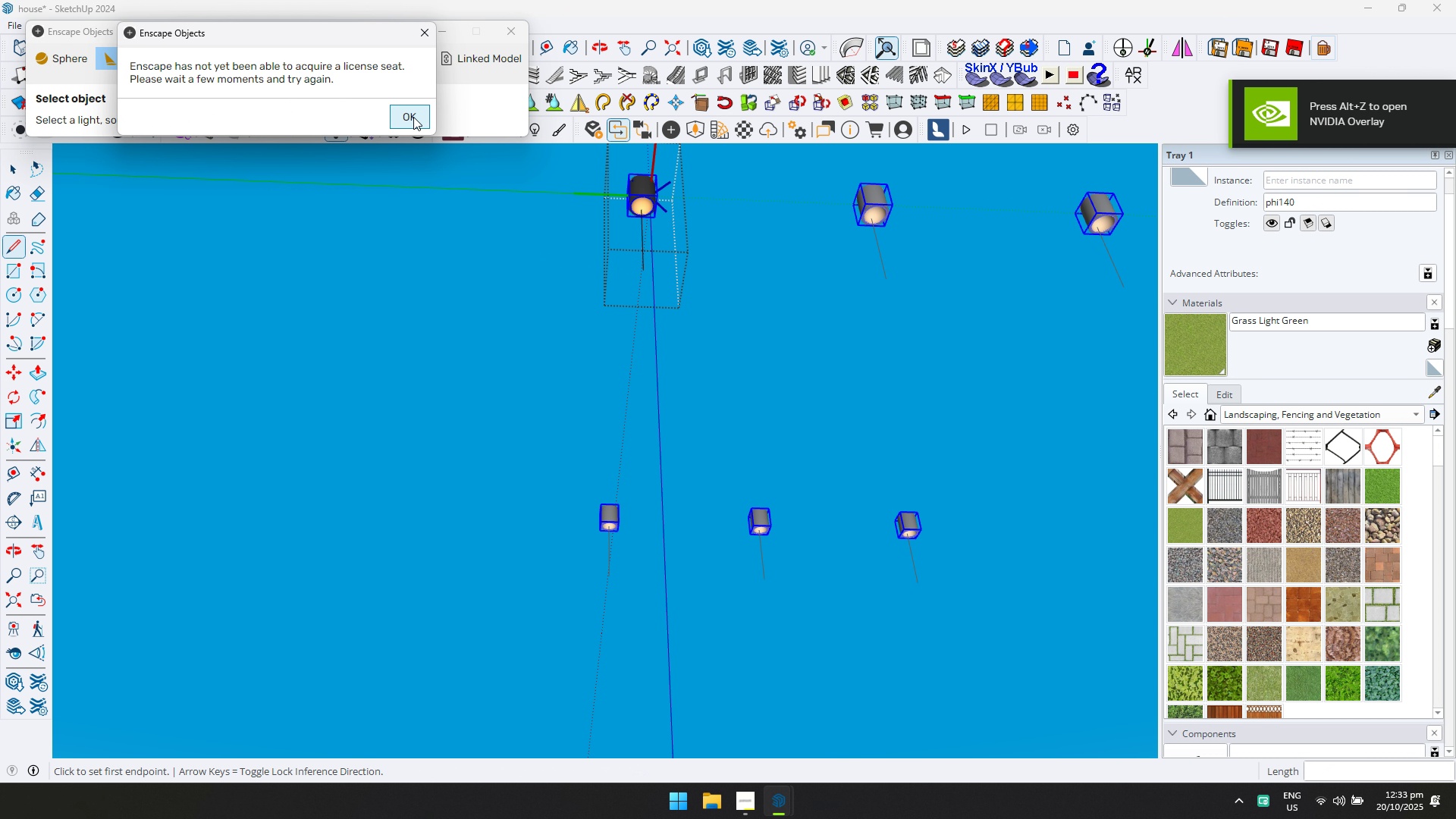 
wait(5.68)
 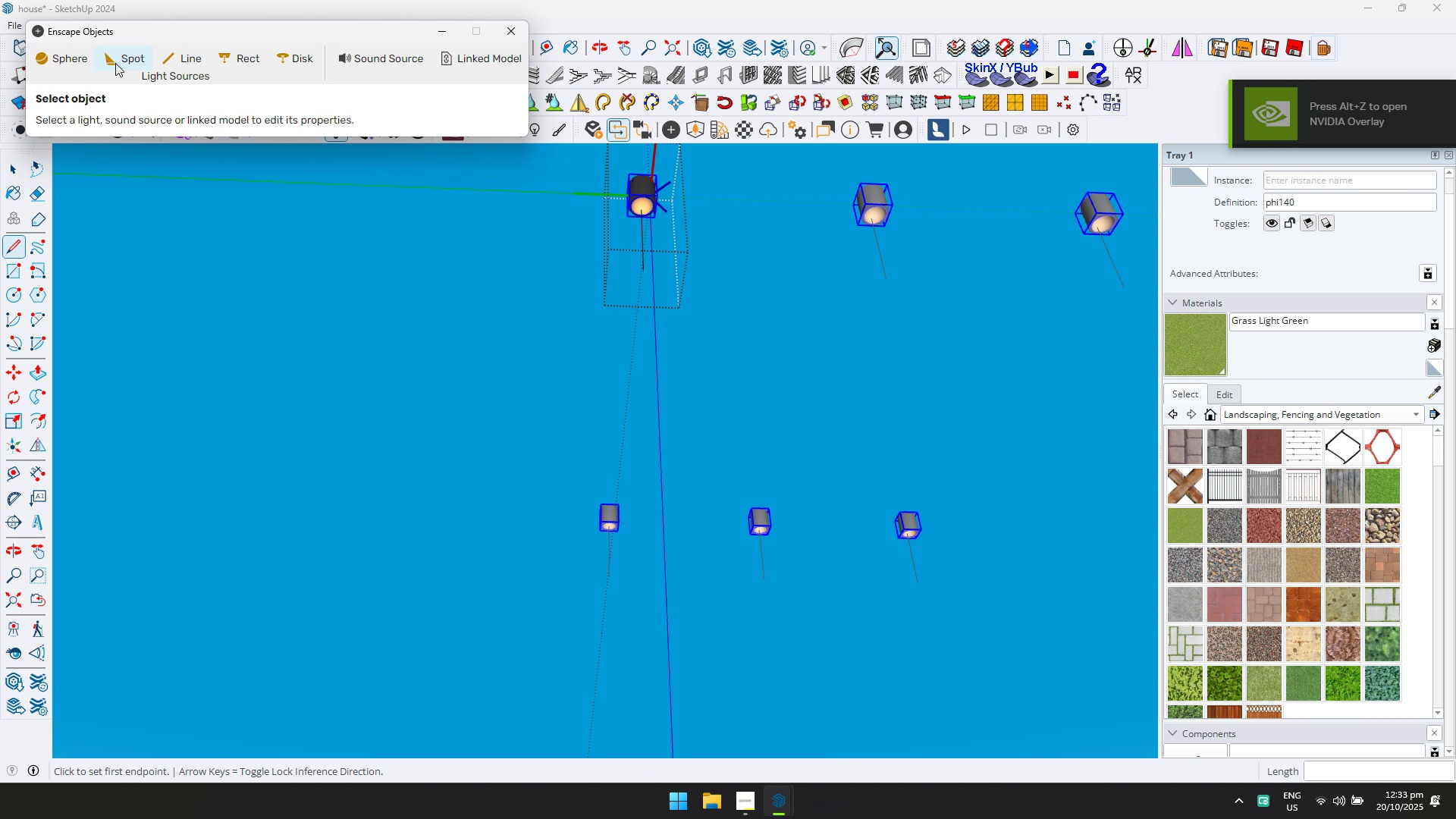 
left_click([413, 117])
 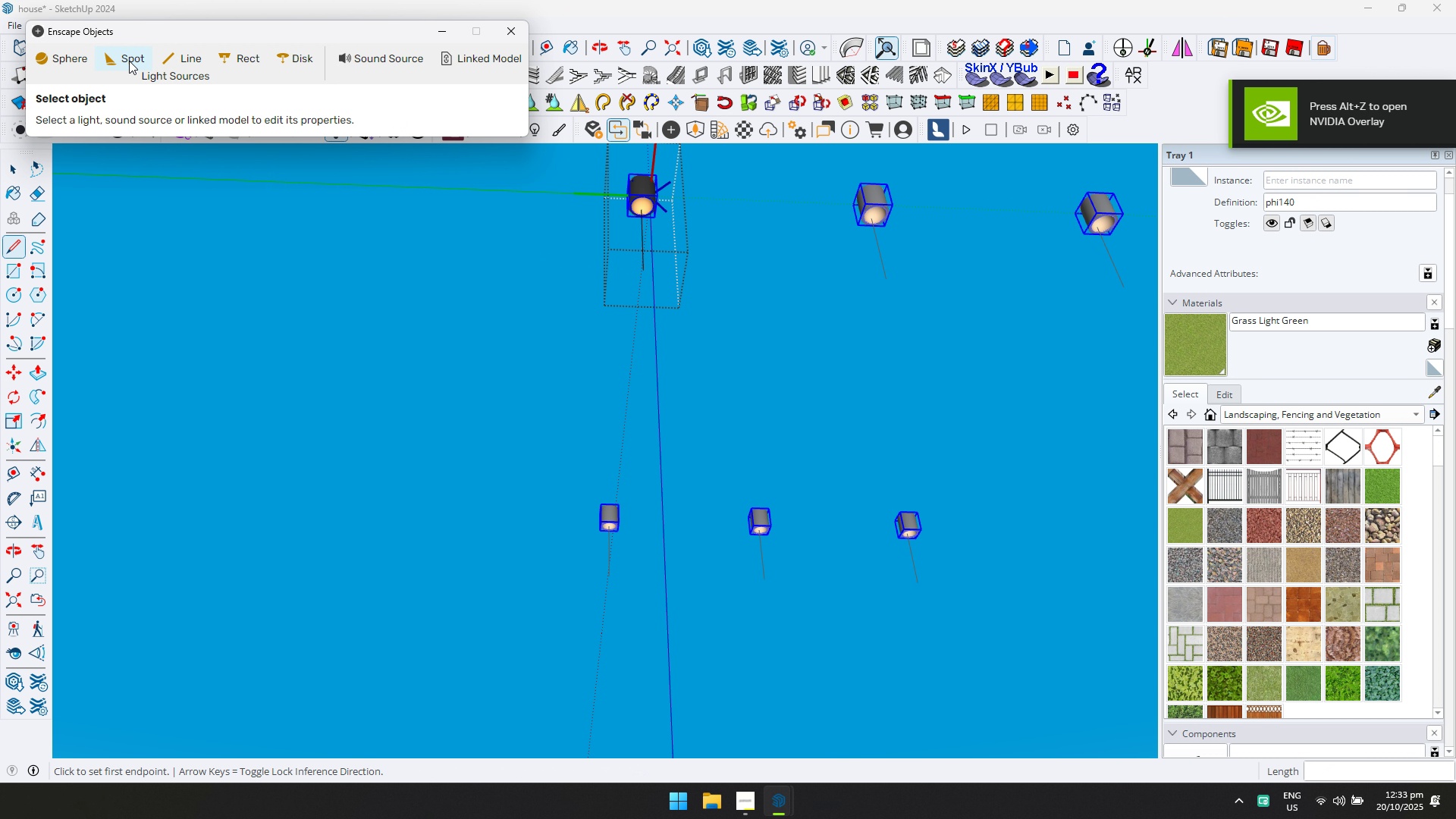 
left_click([129, 61])
 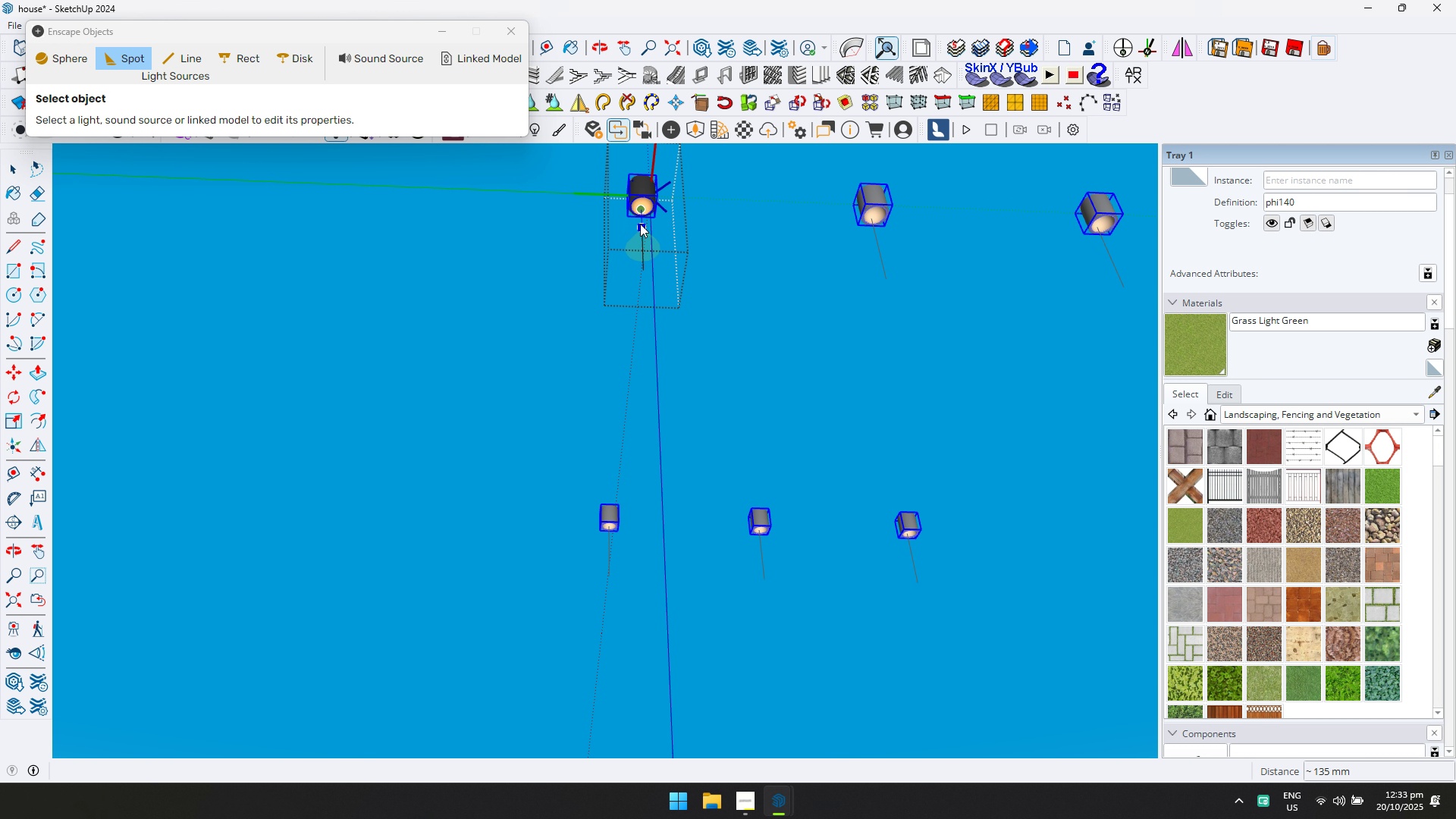 
left_click([639, 230])
 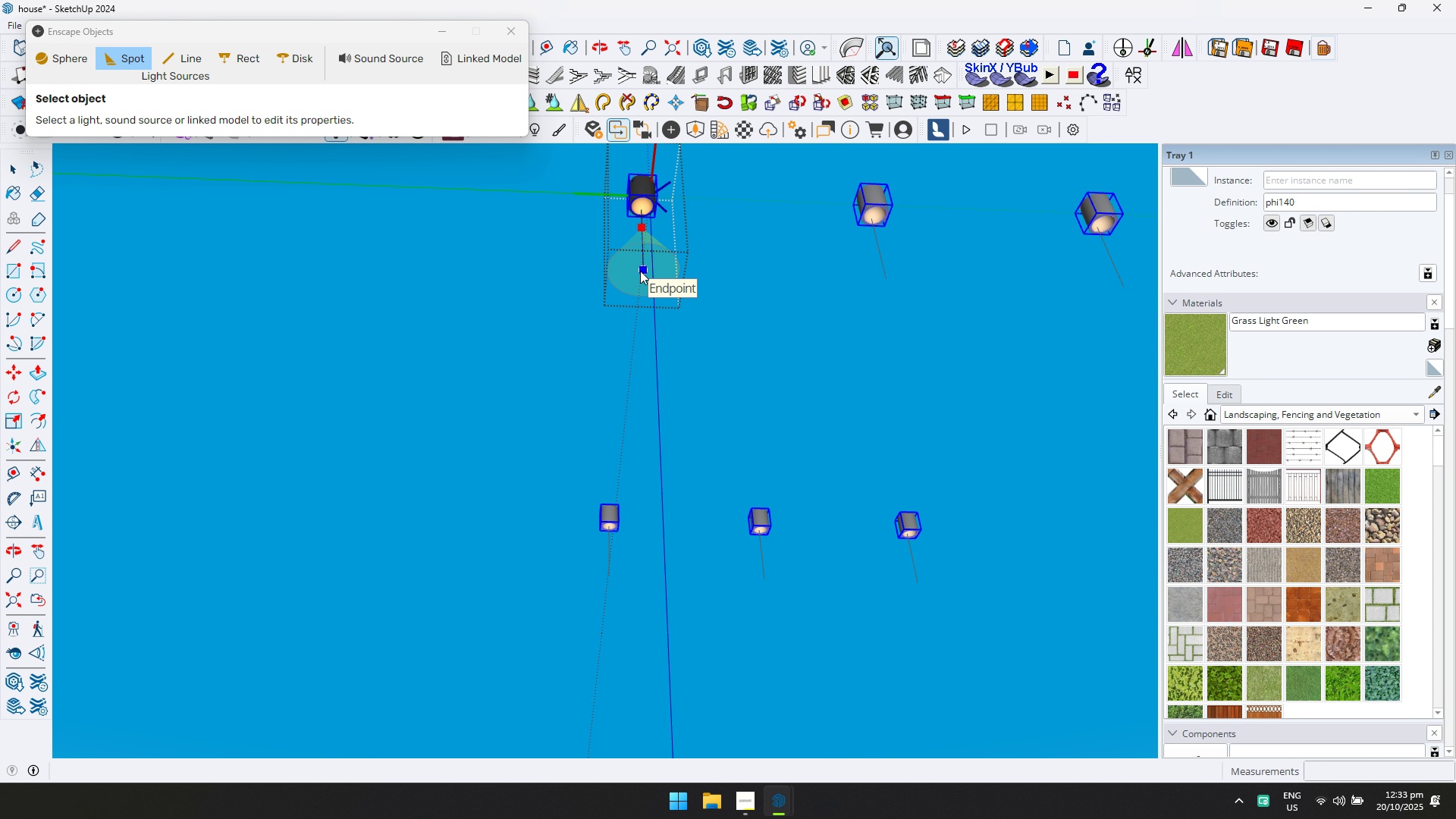 
left_click([640, 271])
 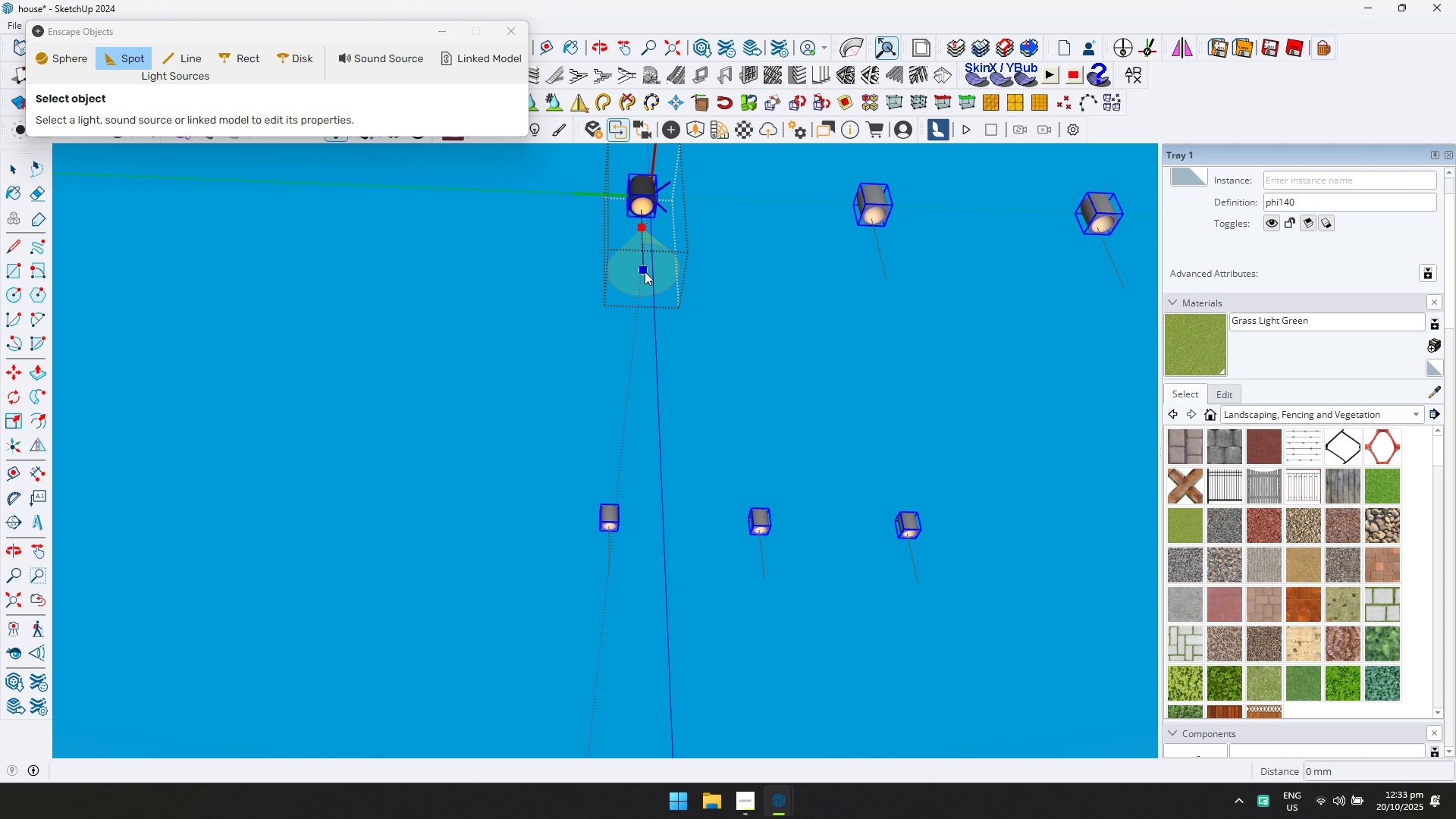 
left_click([645, 271])
 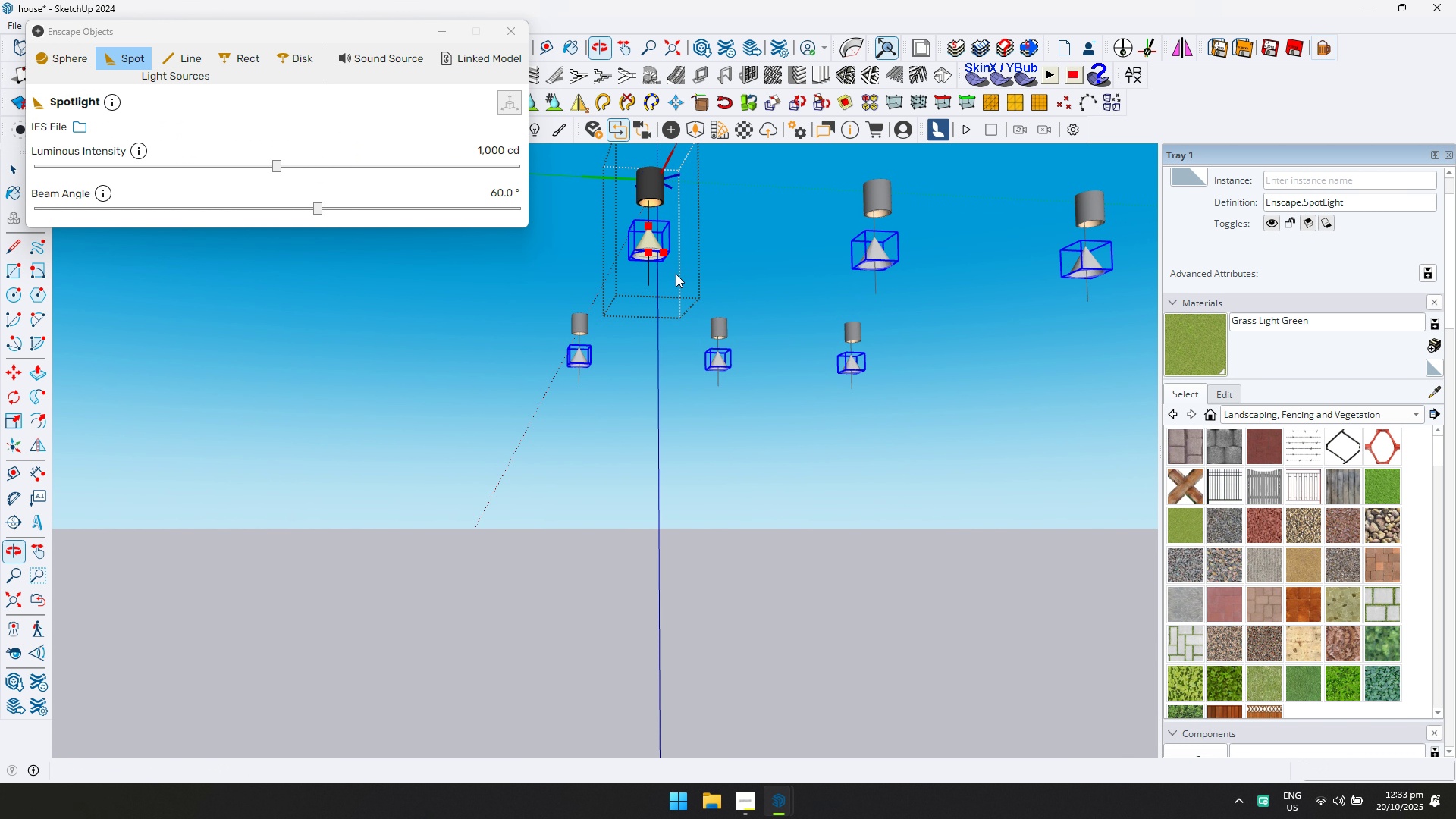 
scroll: coordinate [651, 240], scroll_direction: up, amount: 1.0
 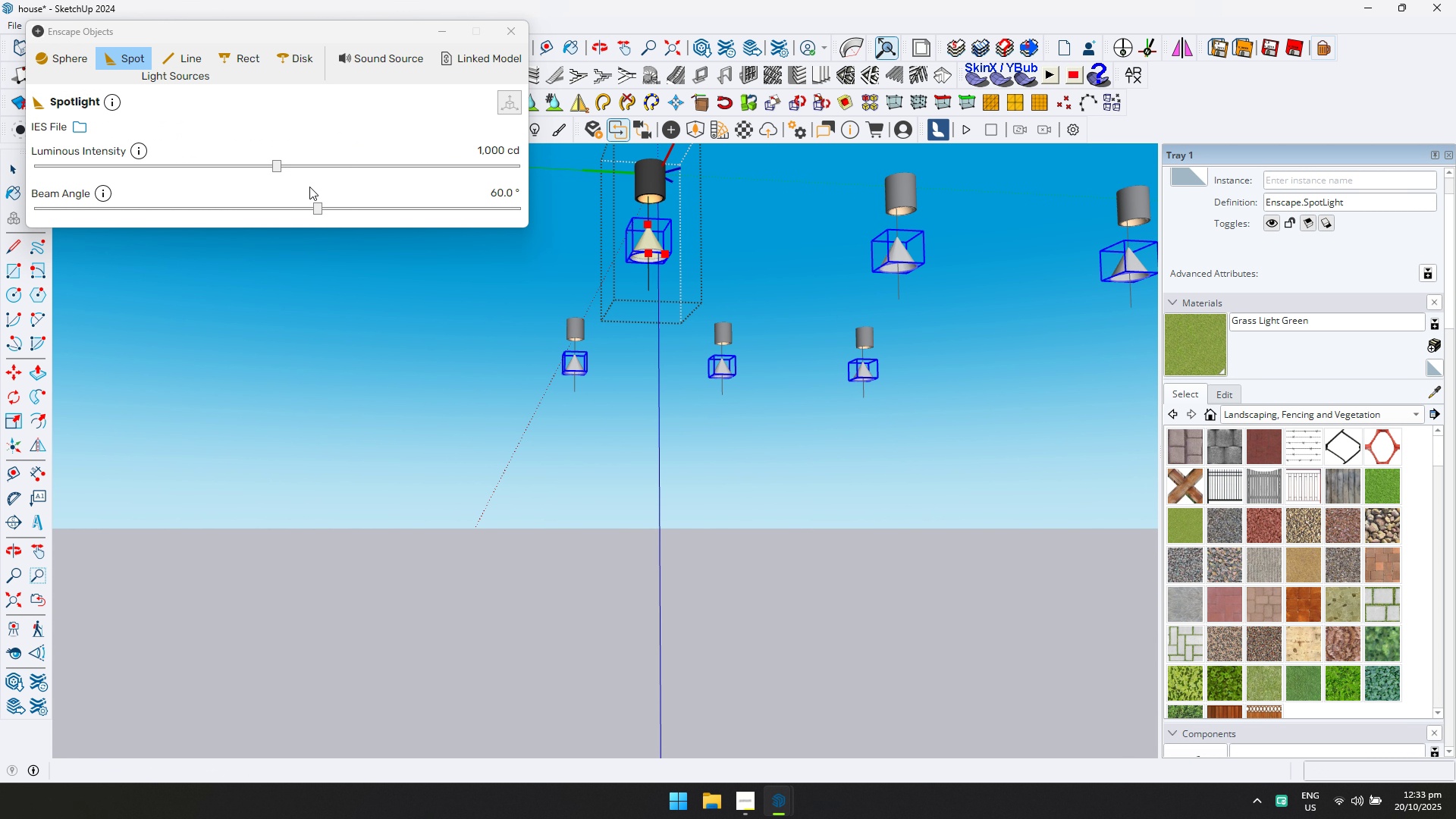 
left_click_drag(start_coordinate=[322, 207], to_coordinate=[418, 226])
 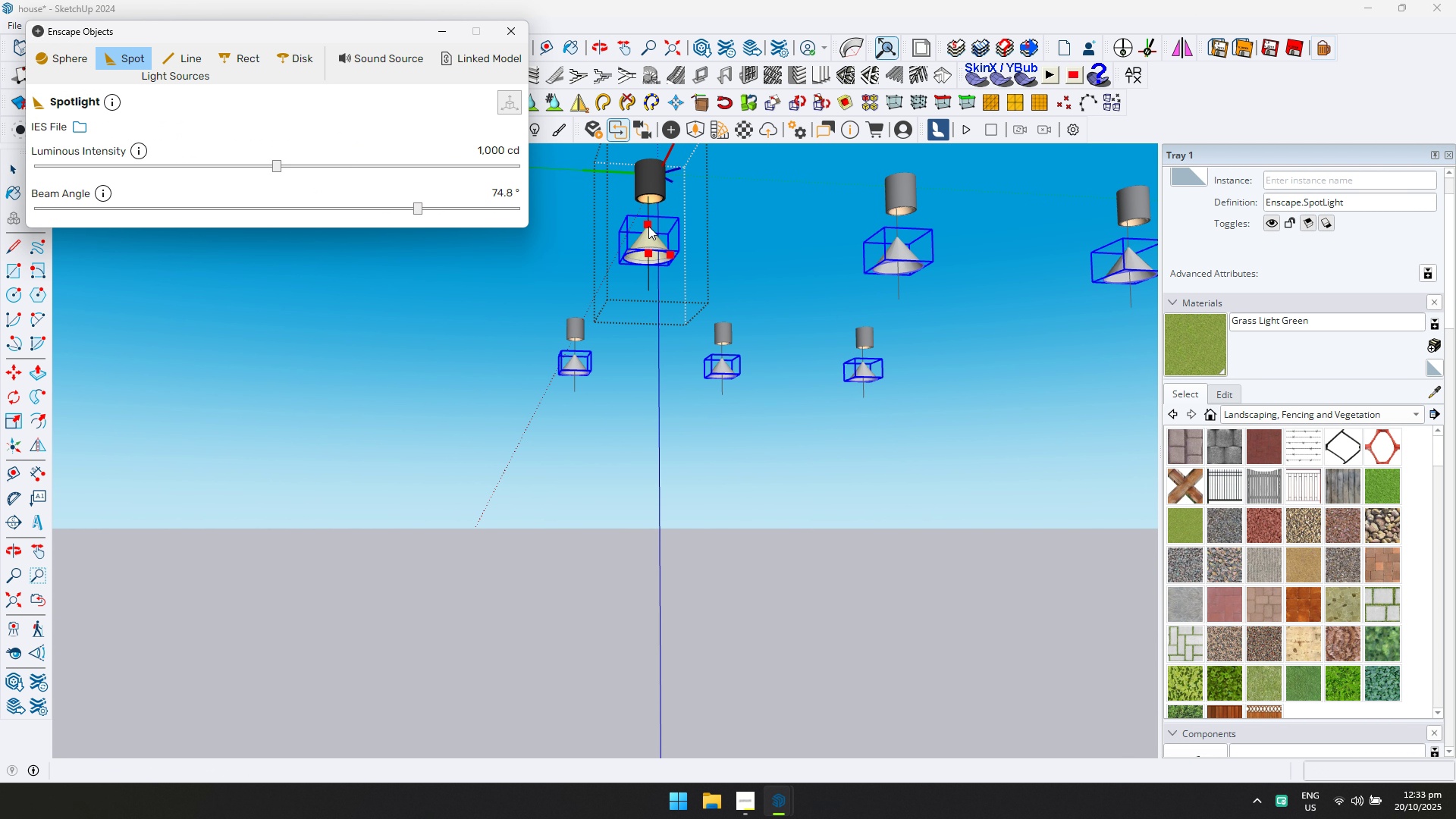 
scroll: coordinate [648, 226], scroll_direction: up, amount: 1.0
 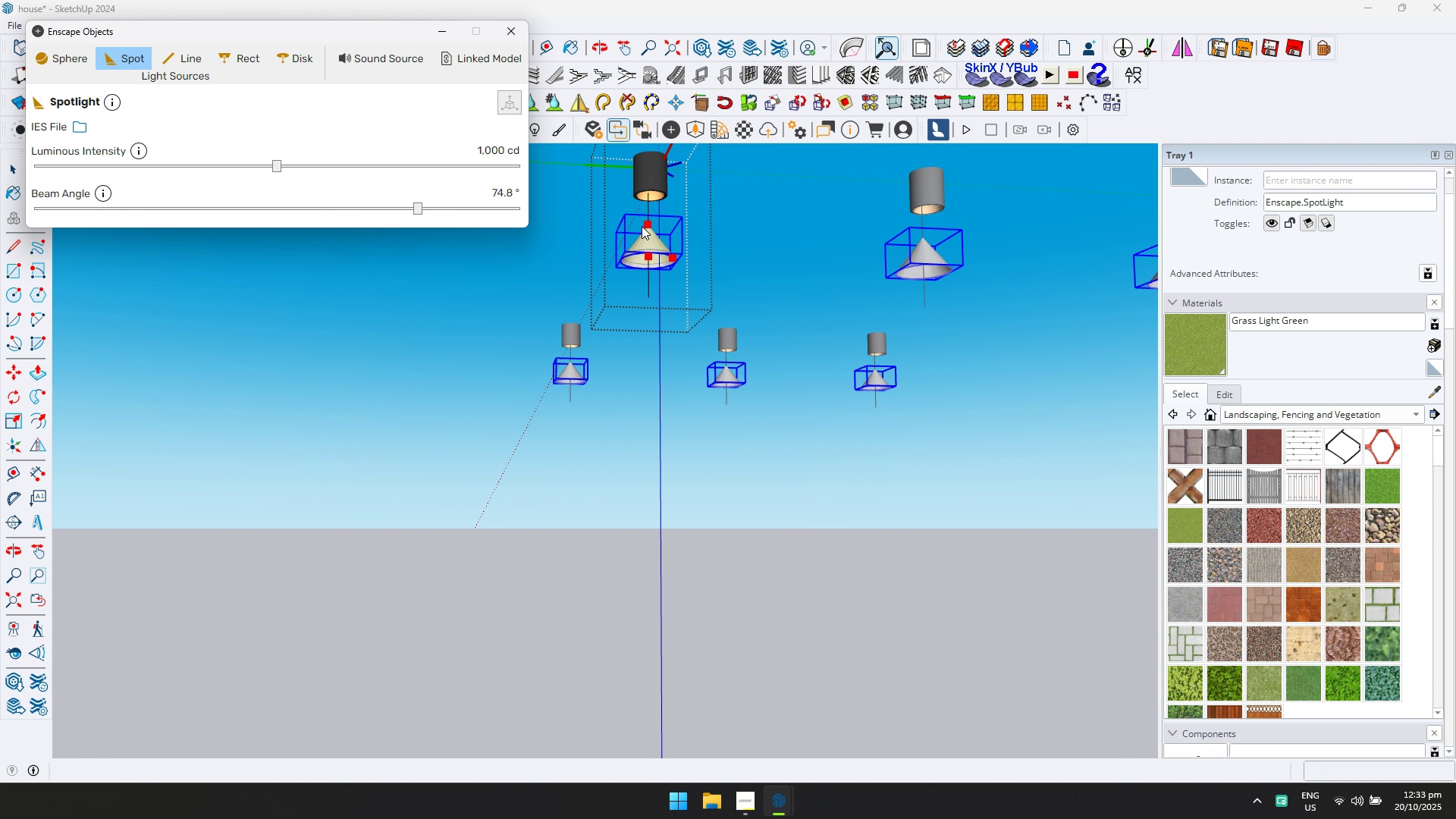 
type(mm)
 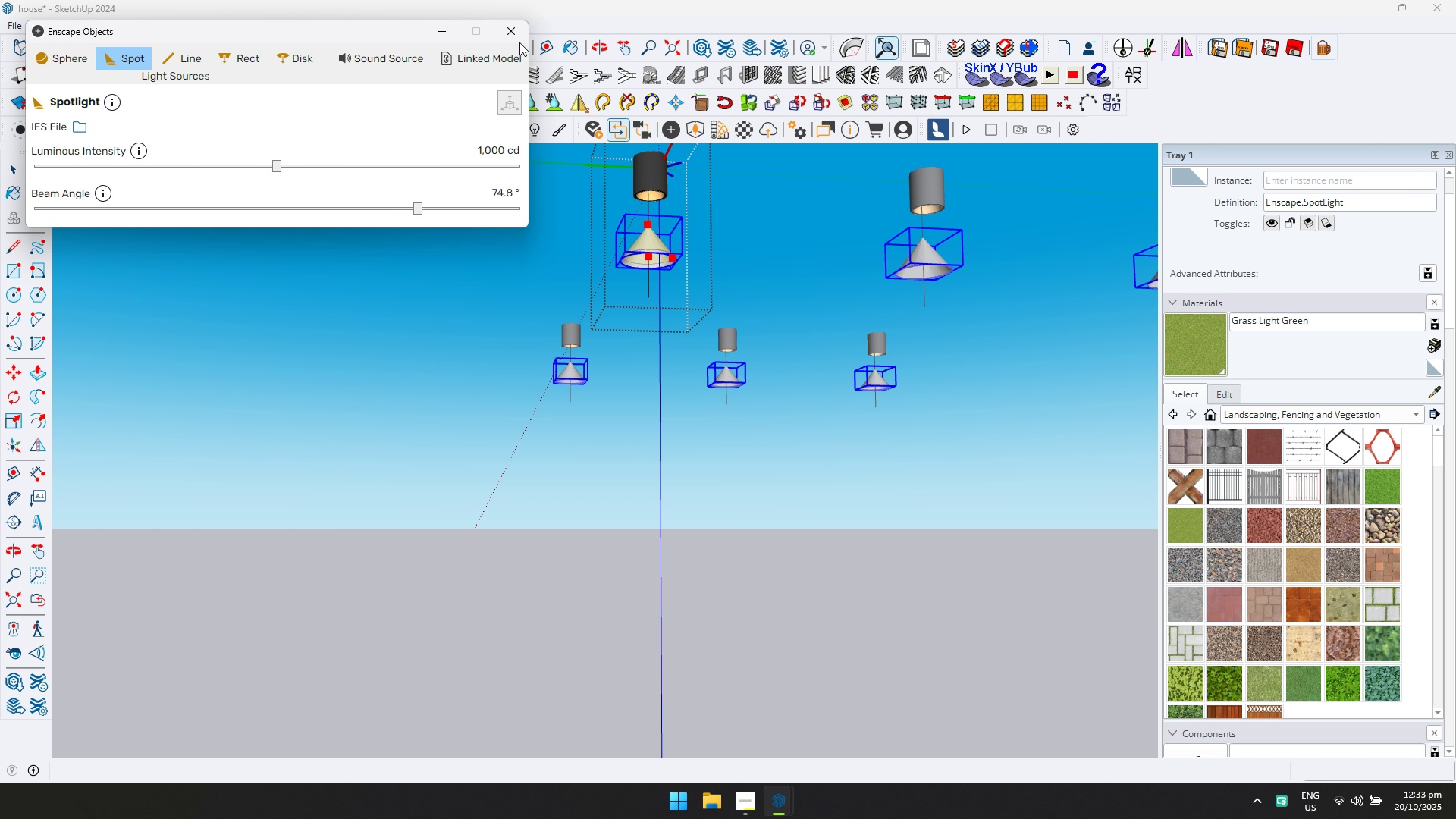 
left_click([519, 40])
 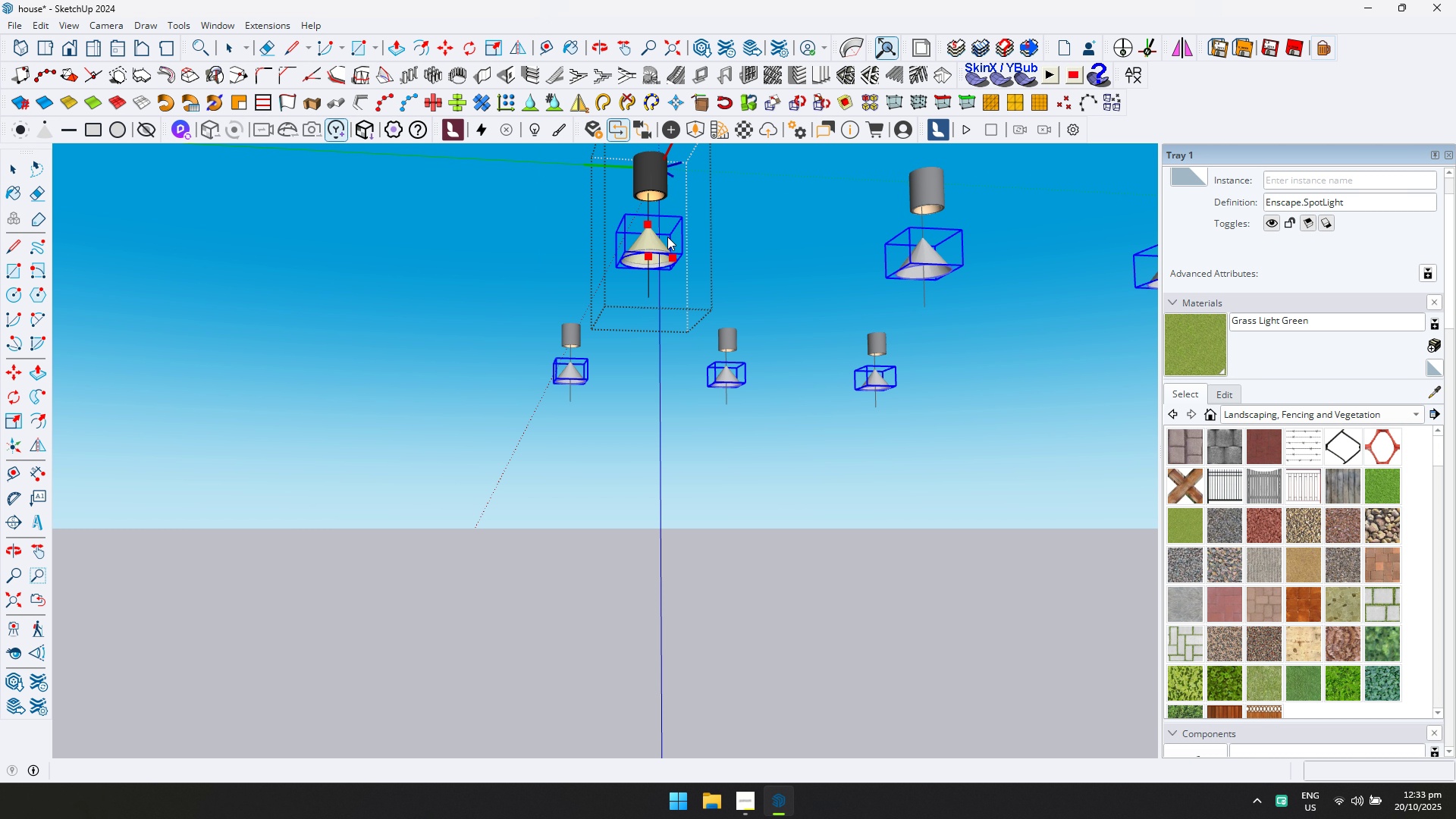 
key(M)
 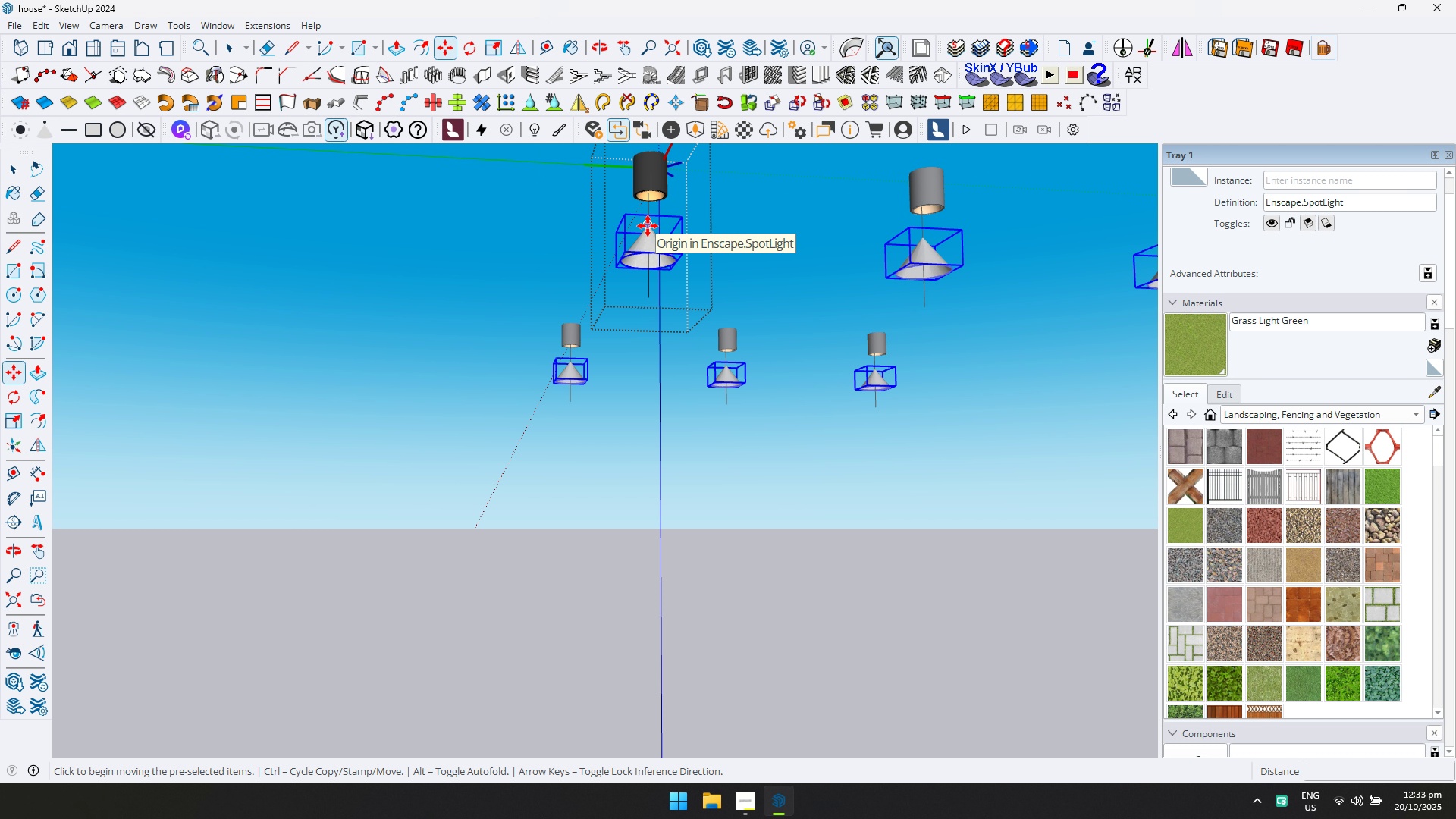 
left_click([648, 226])
 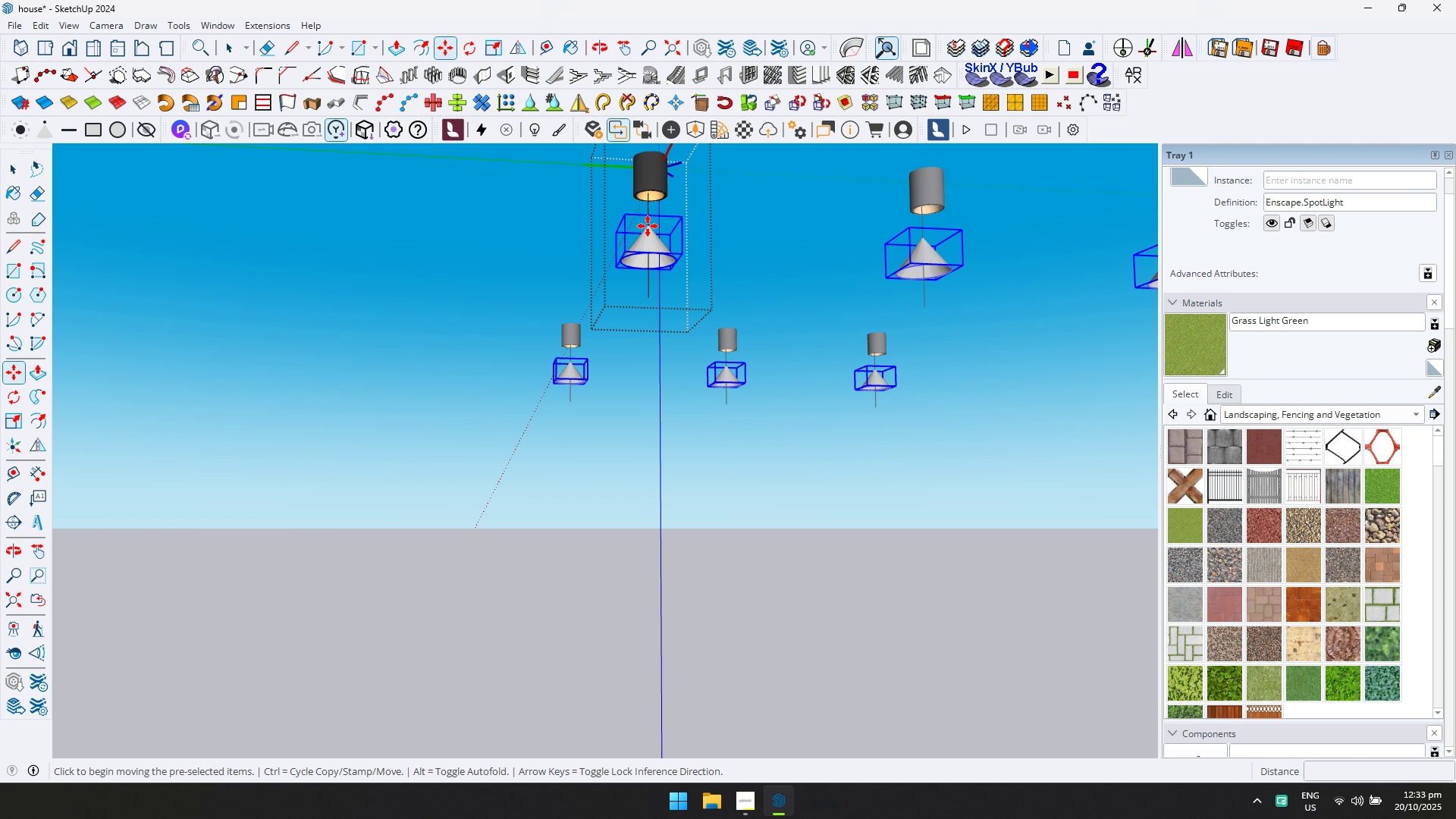 
key(ArrowUp)
 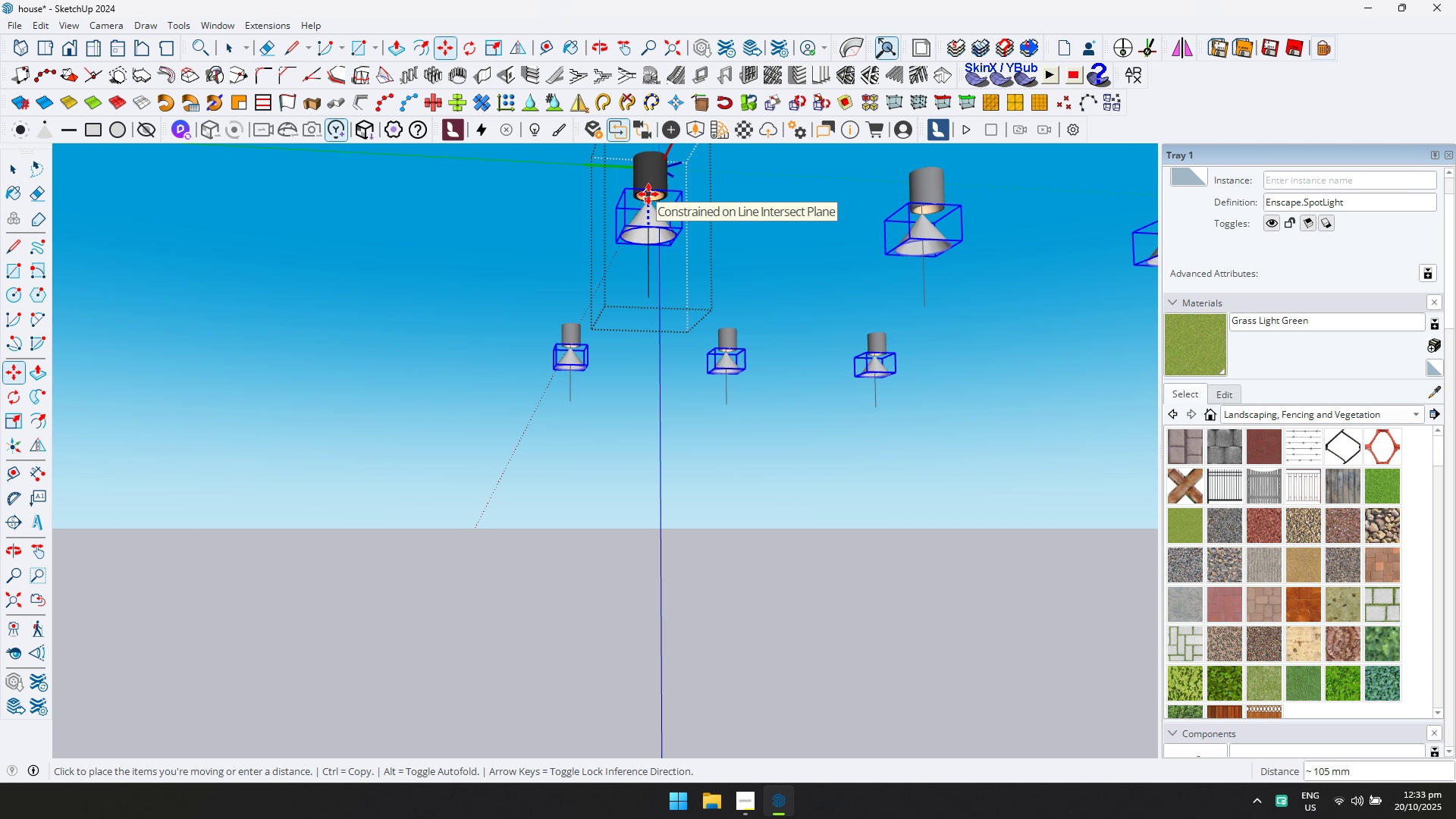 
left_click([648, 194])
 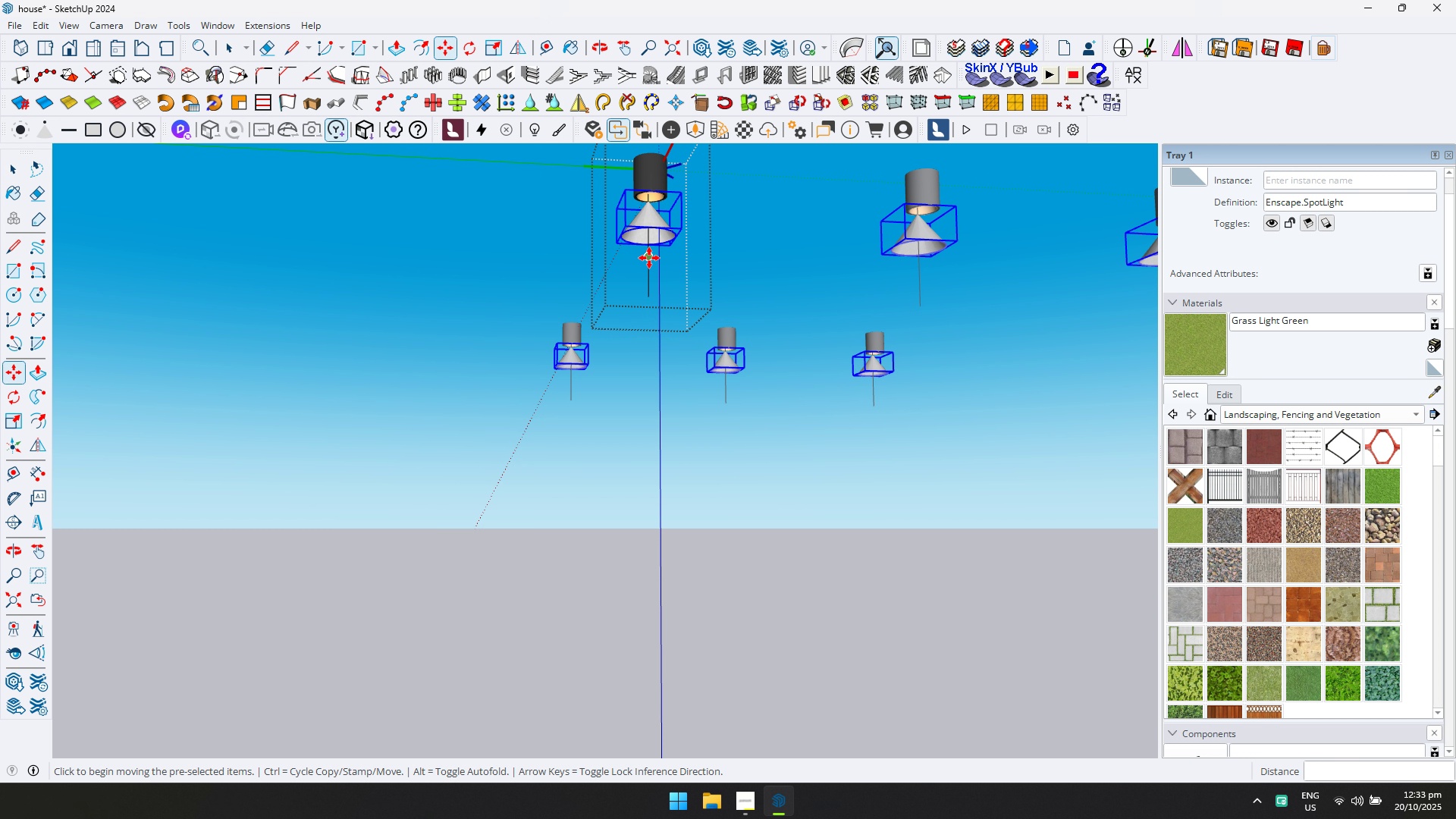 
scroll: coordinate [648, 260], scroll_direction: down, amount: 4.0
 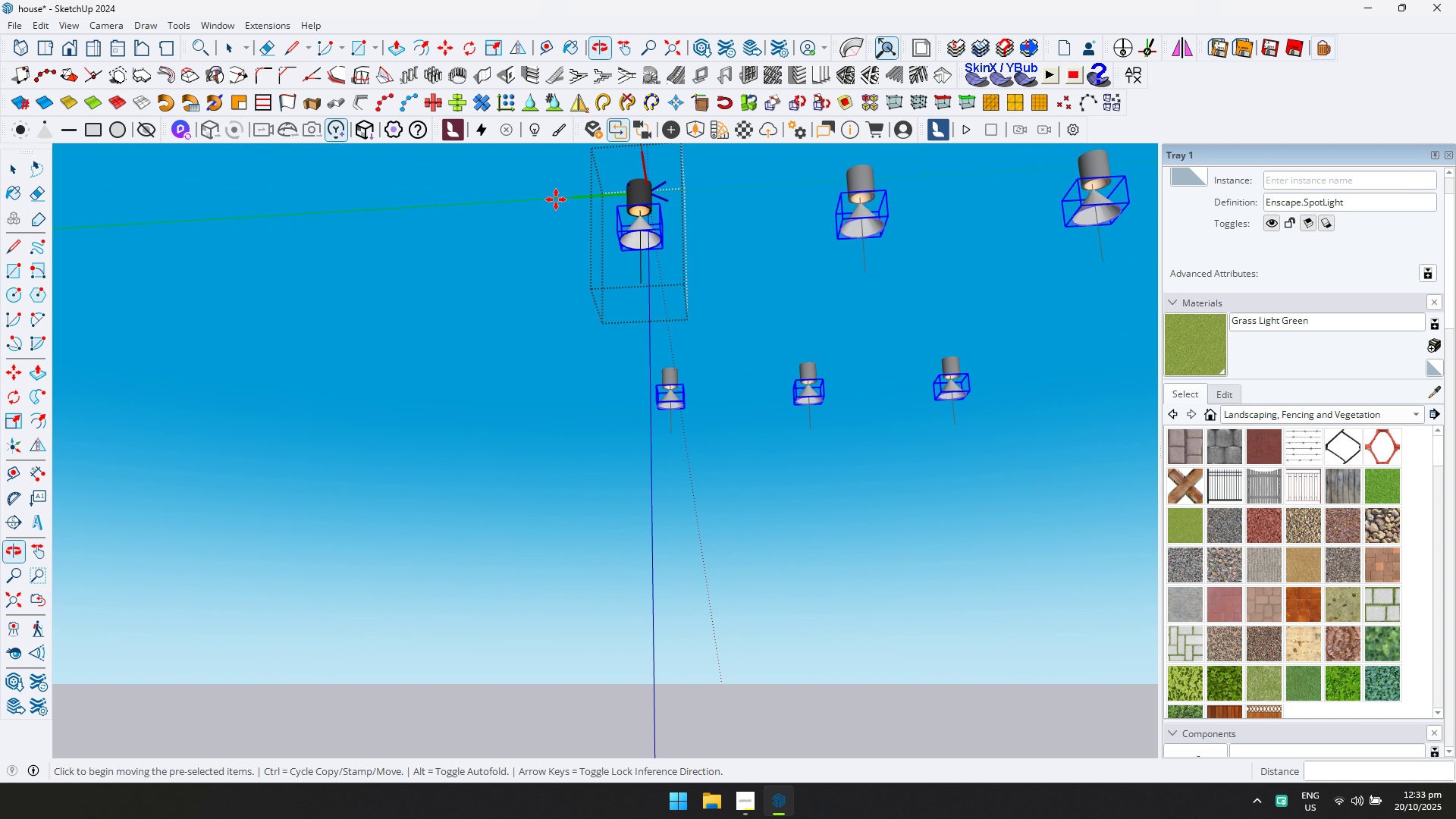 
scroll: coordinate [662, 218], scroll_direction: up, amount: 5.0
 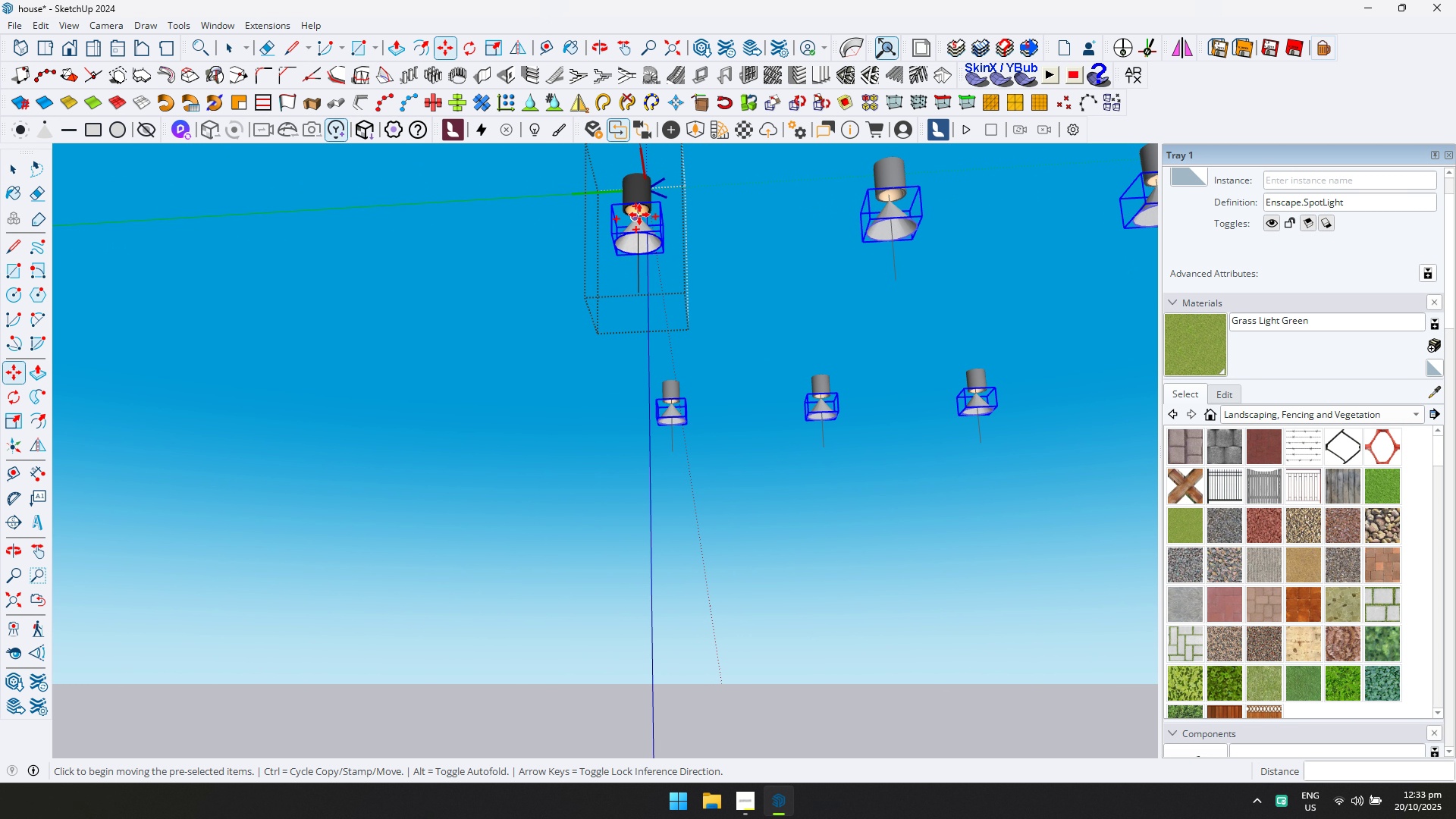 
left_click([639, 215])
 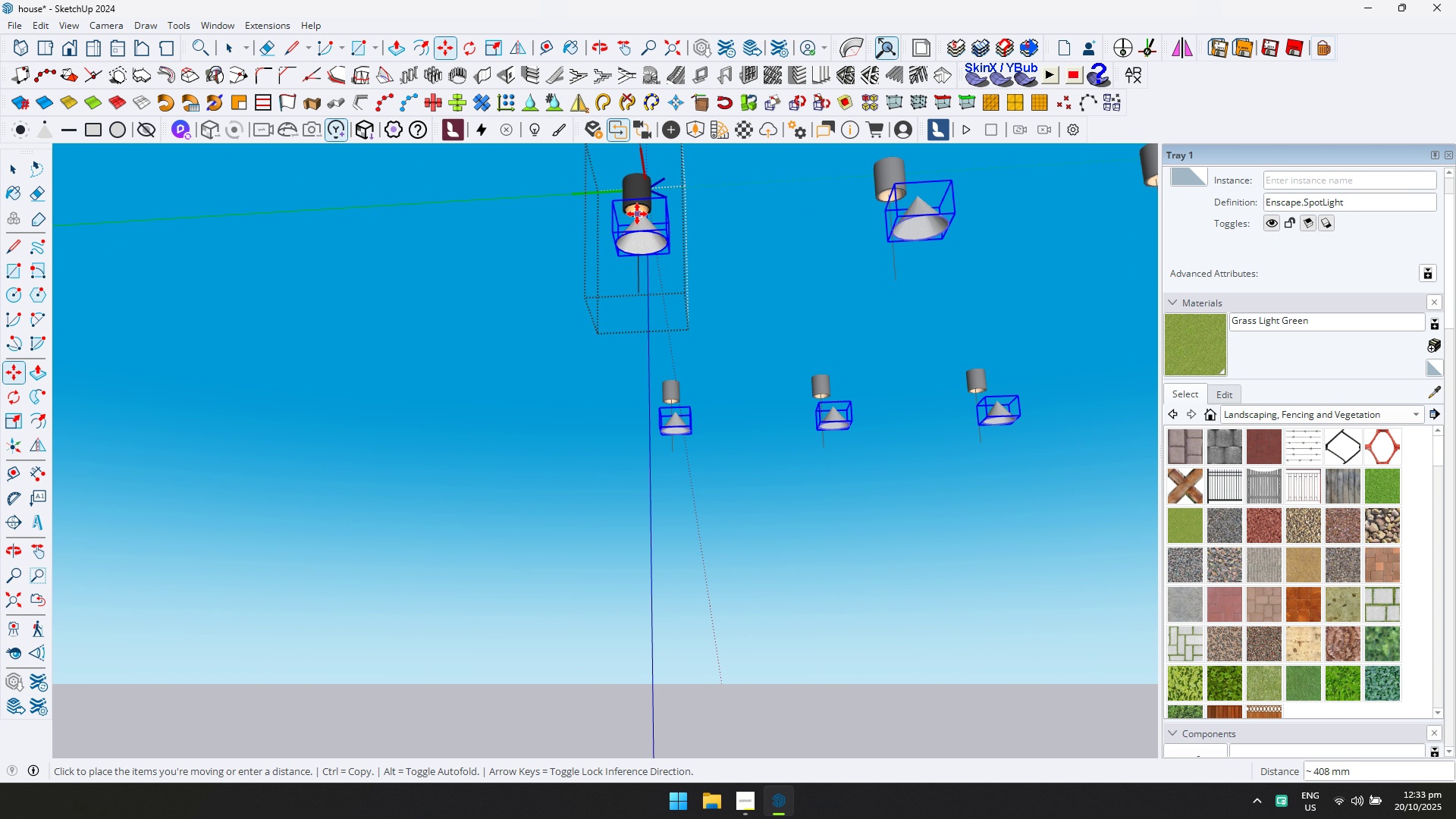 
left_click([637, 214])
 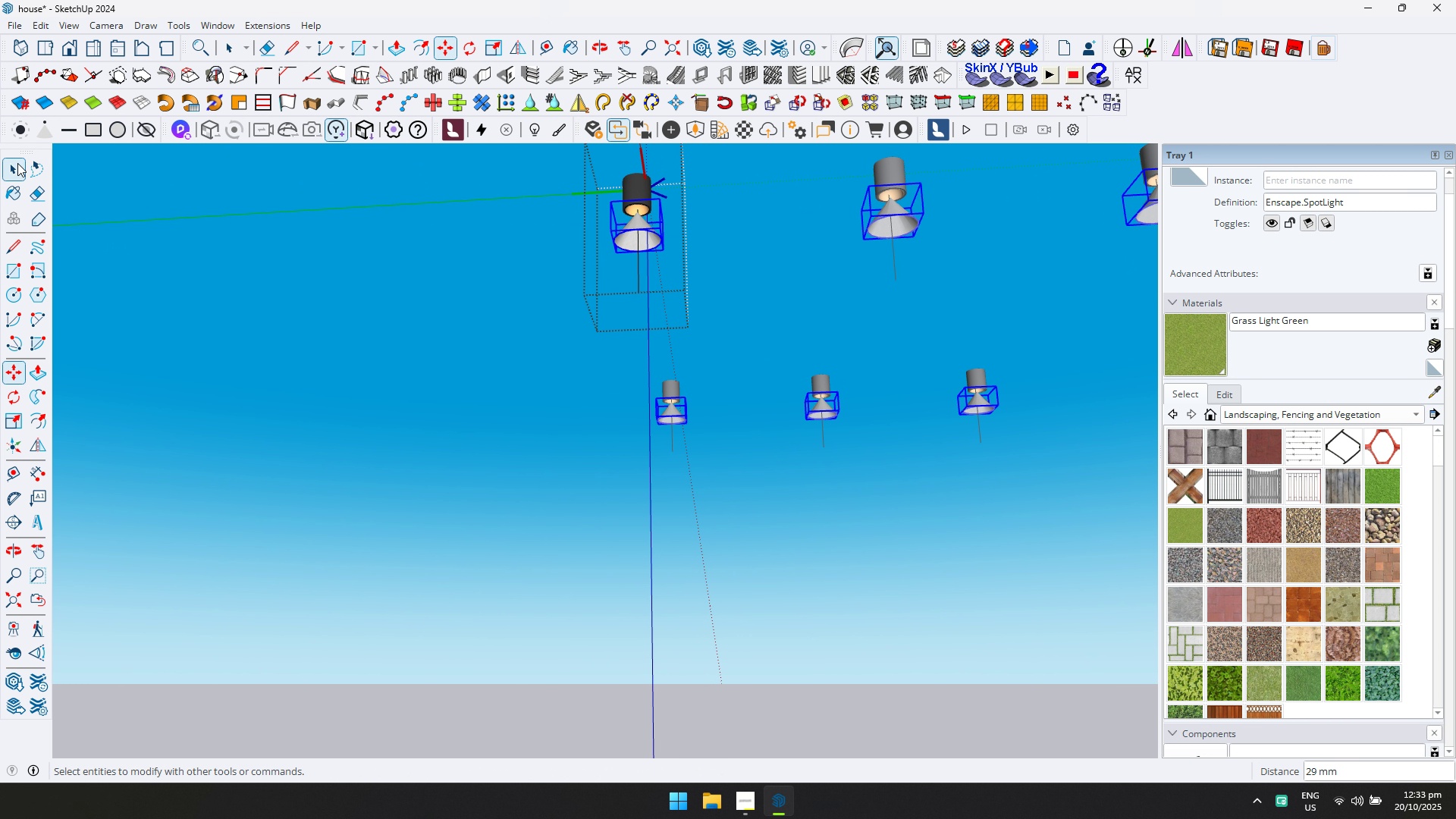 
left_click([17, 163])
 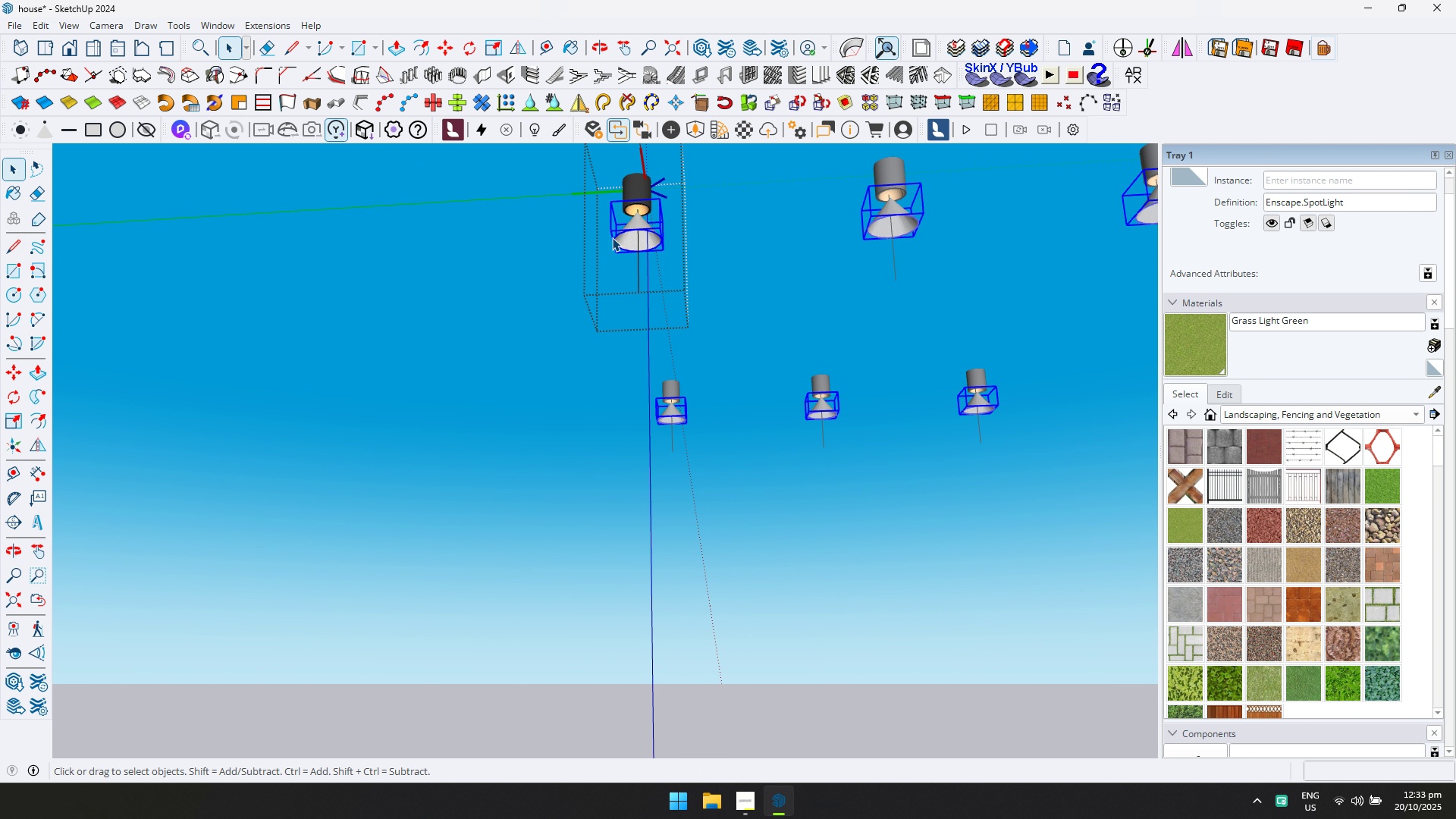 
key(Escape)
 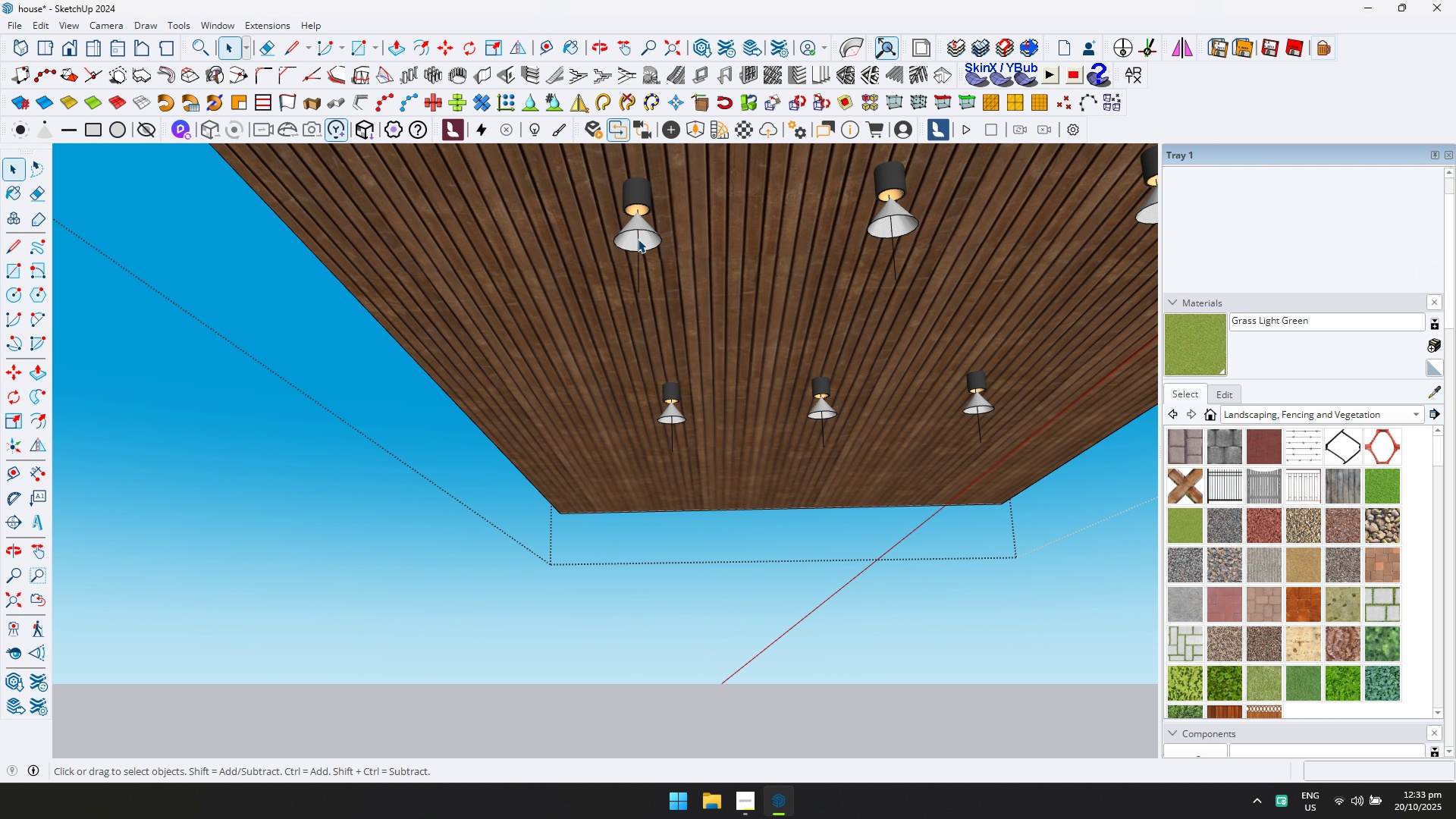 
scroll: coordinate [641, 240], scroll_direction: down, amount: 15.0
 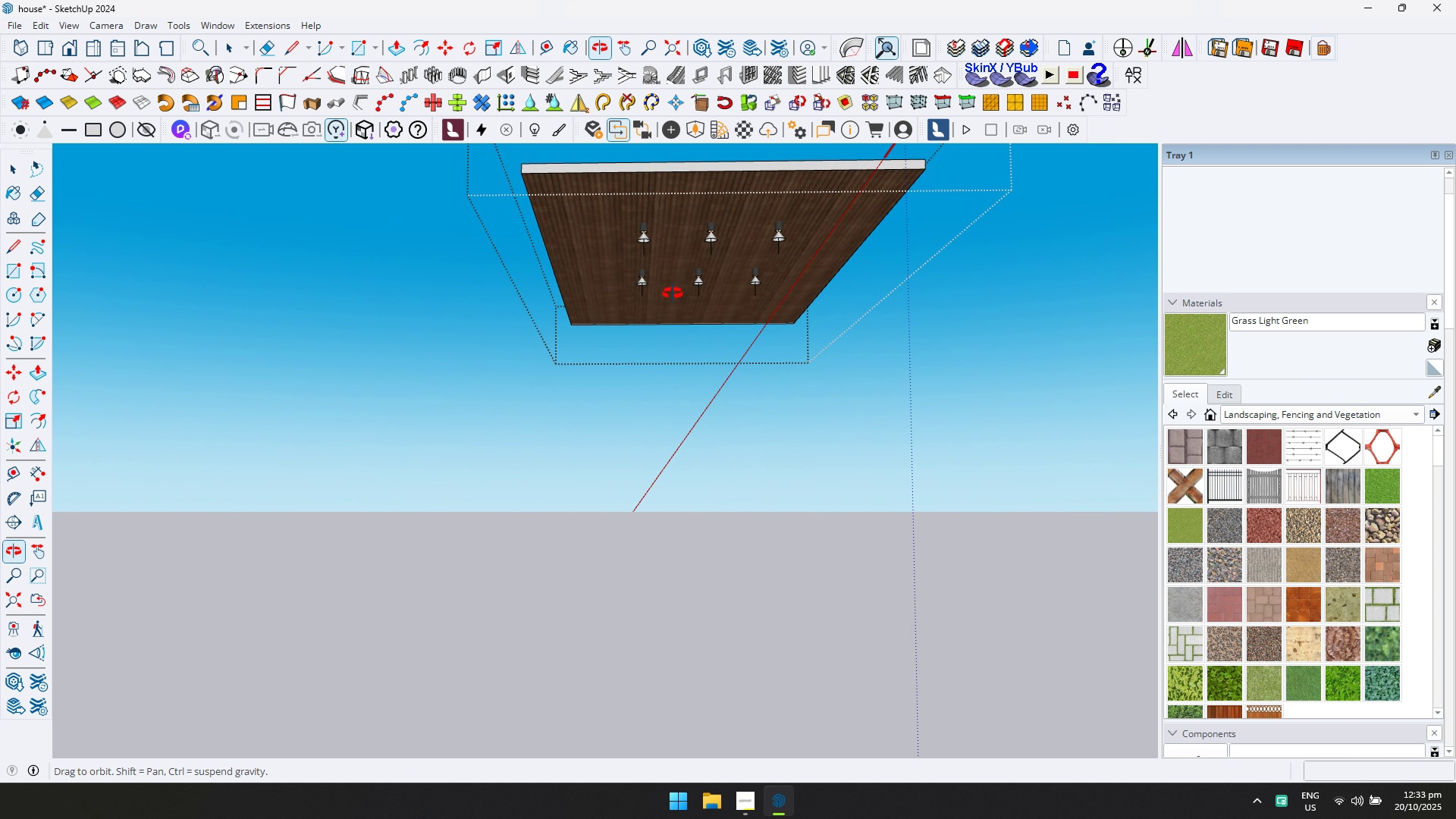 
scroll: coordinate [683, 284], scroll_direction: up, amount: 5.0
 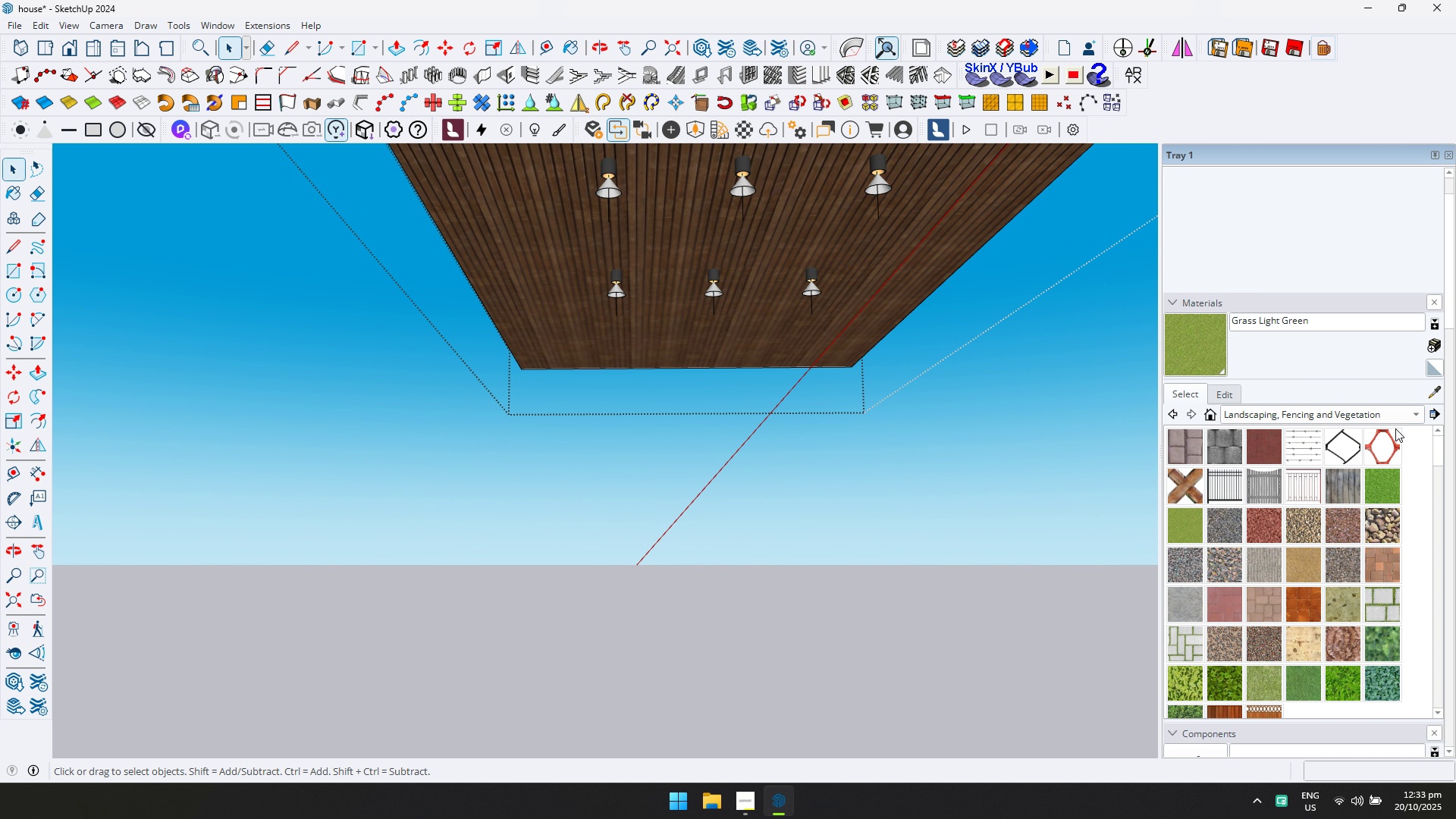 
left_click([1395, 419])
 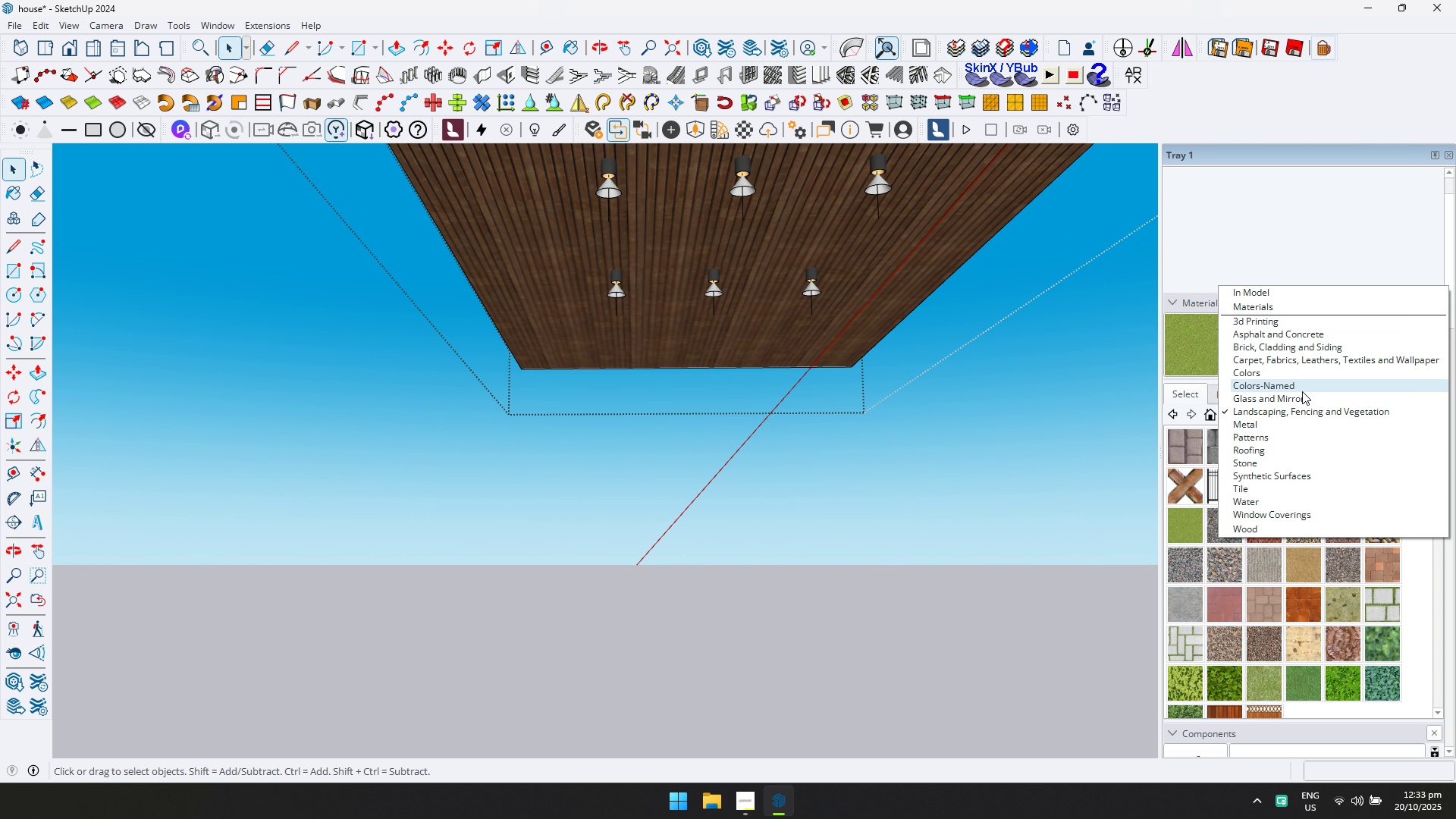 
left_click([1302, 391])
 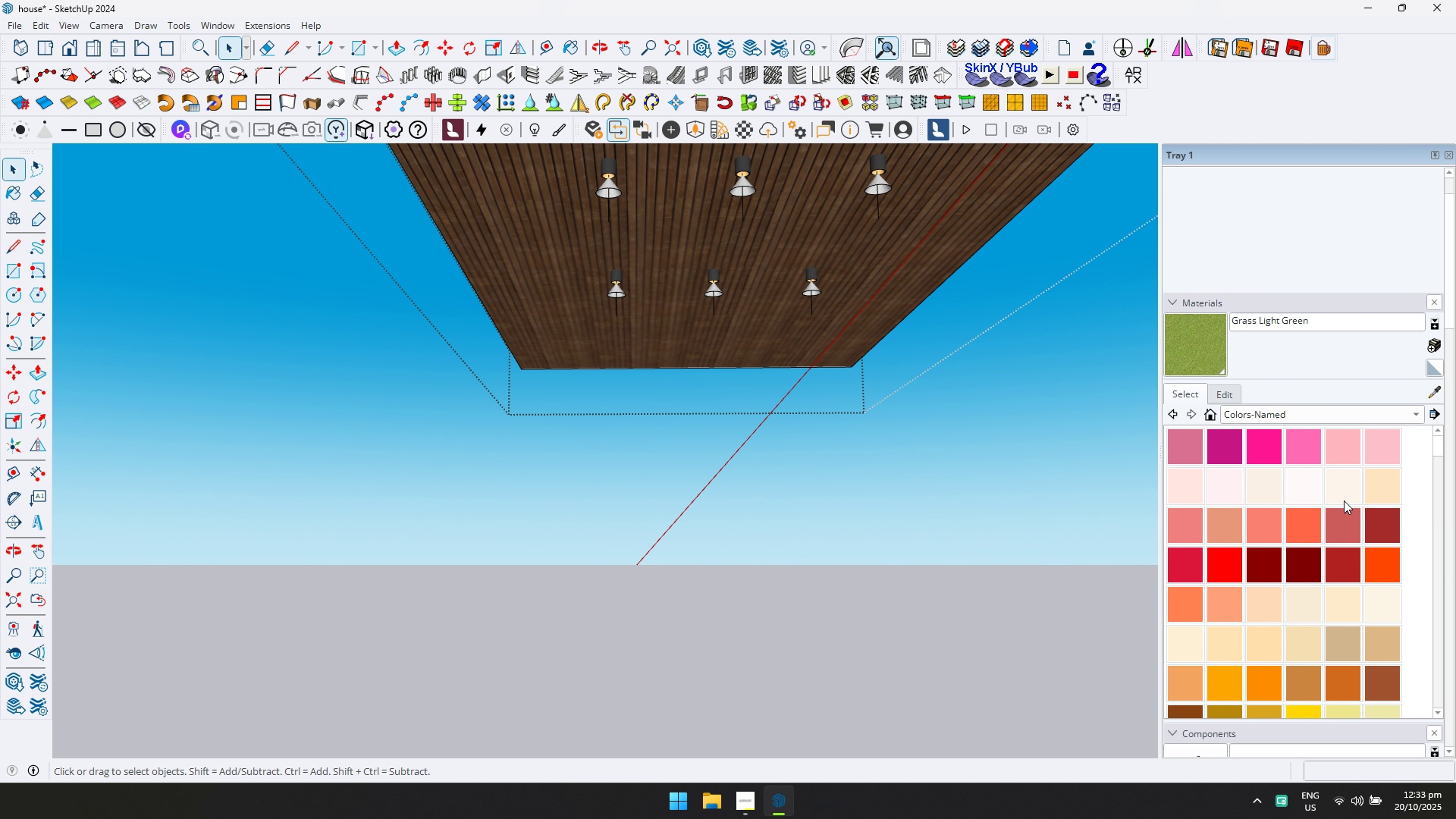 
scroll: coordinate [1242, 647], scroll_direction: down, amount: 6.0
 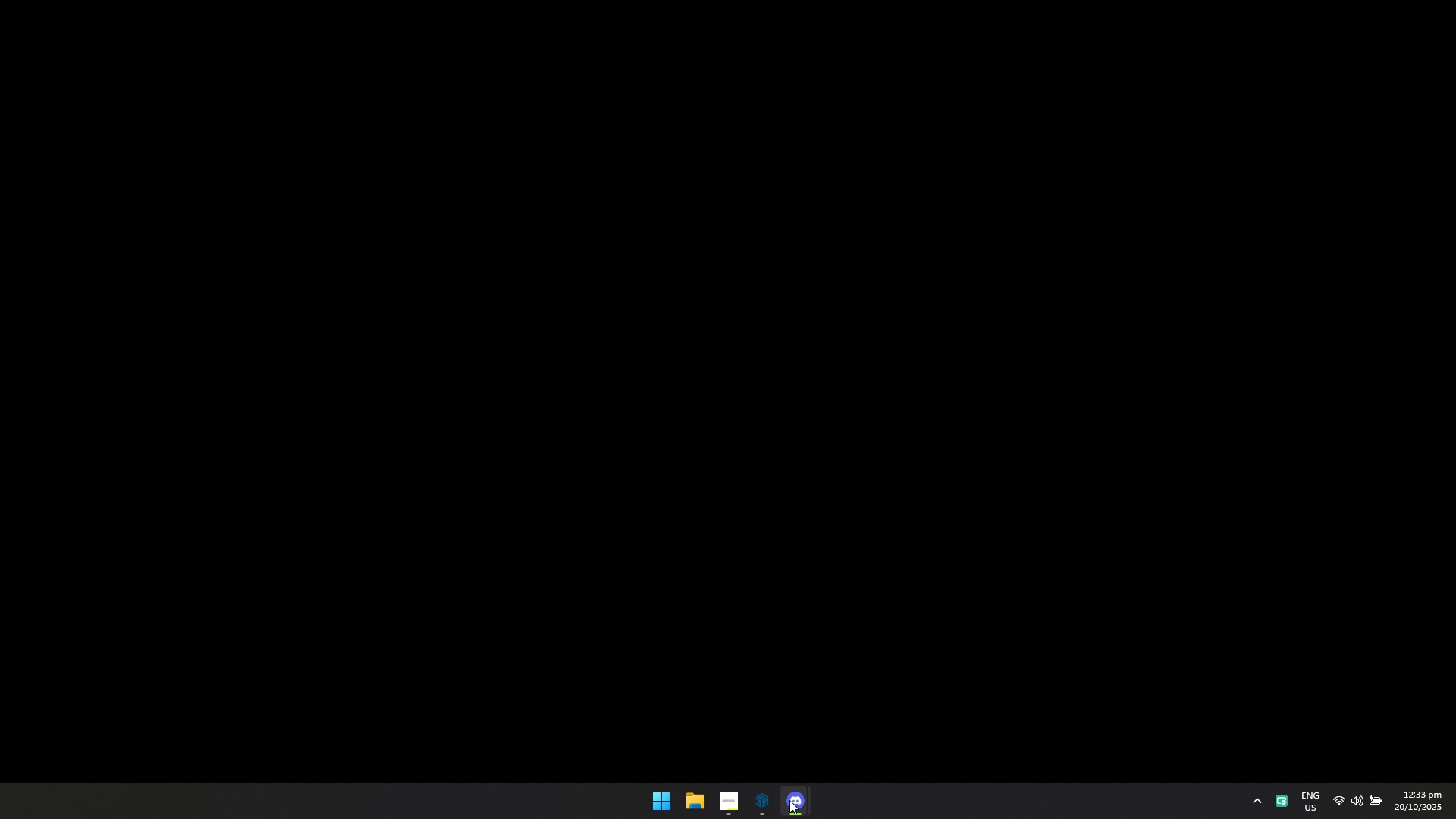 
left_click([906, 665])
 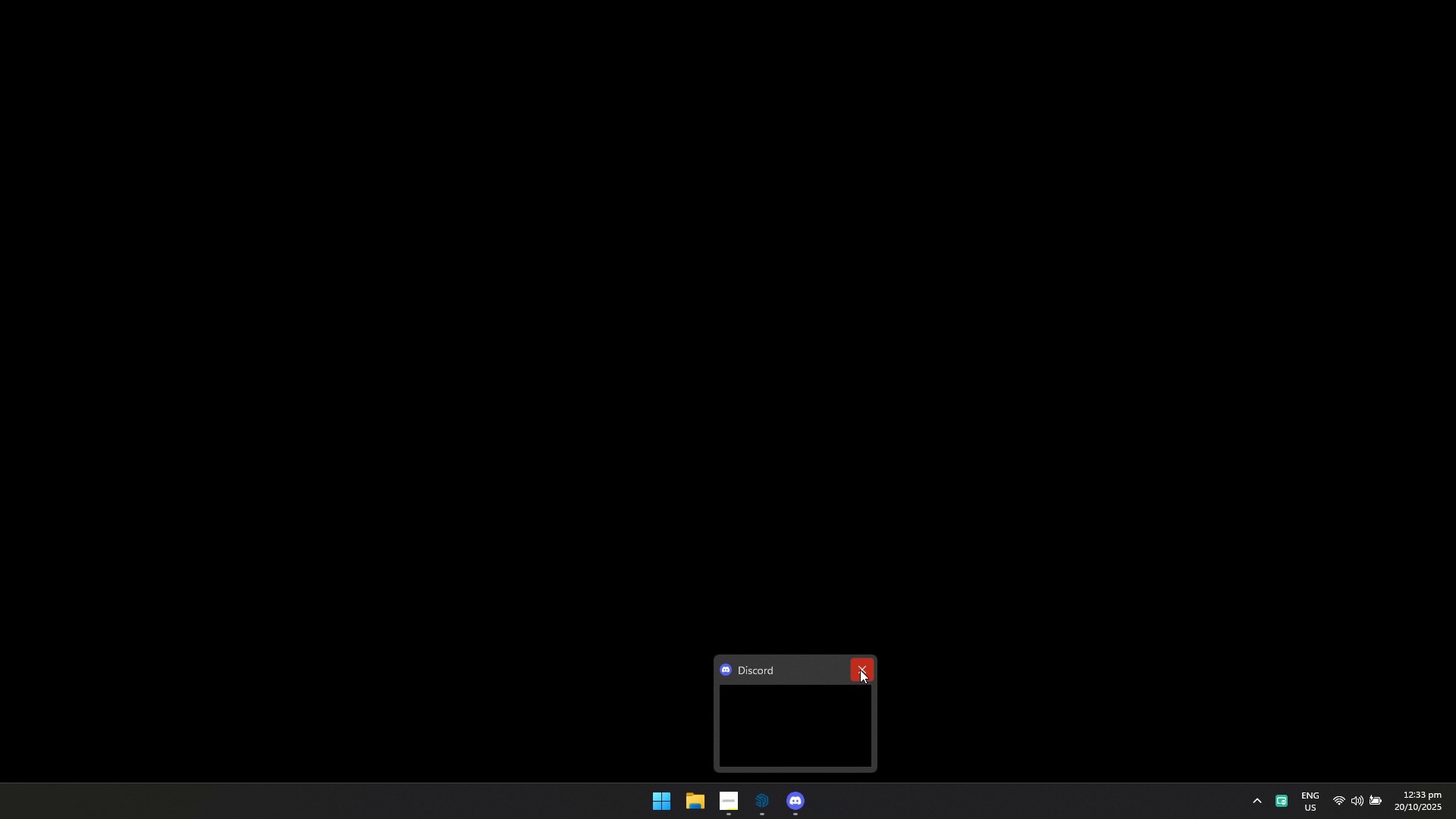 
left_click([860, 670])
 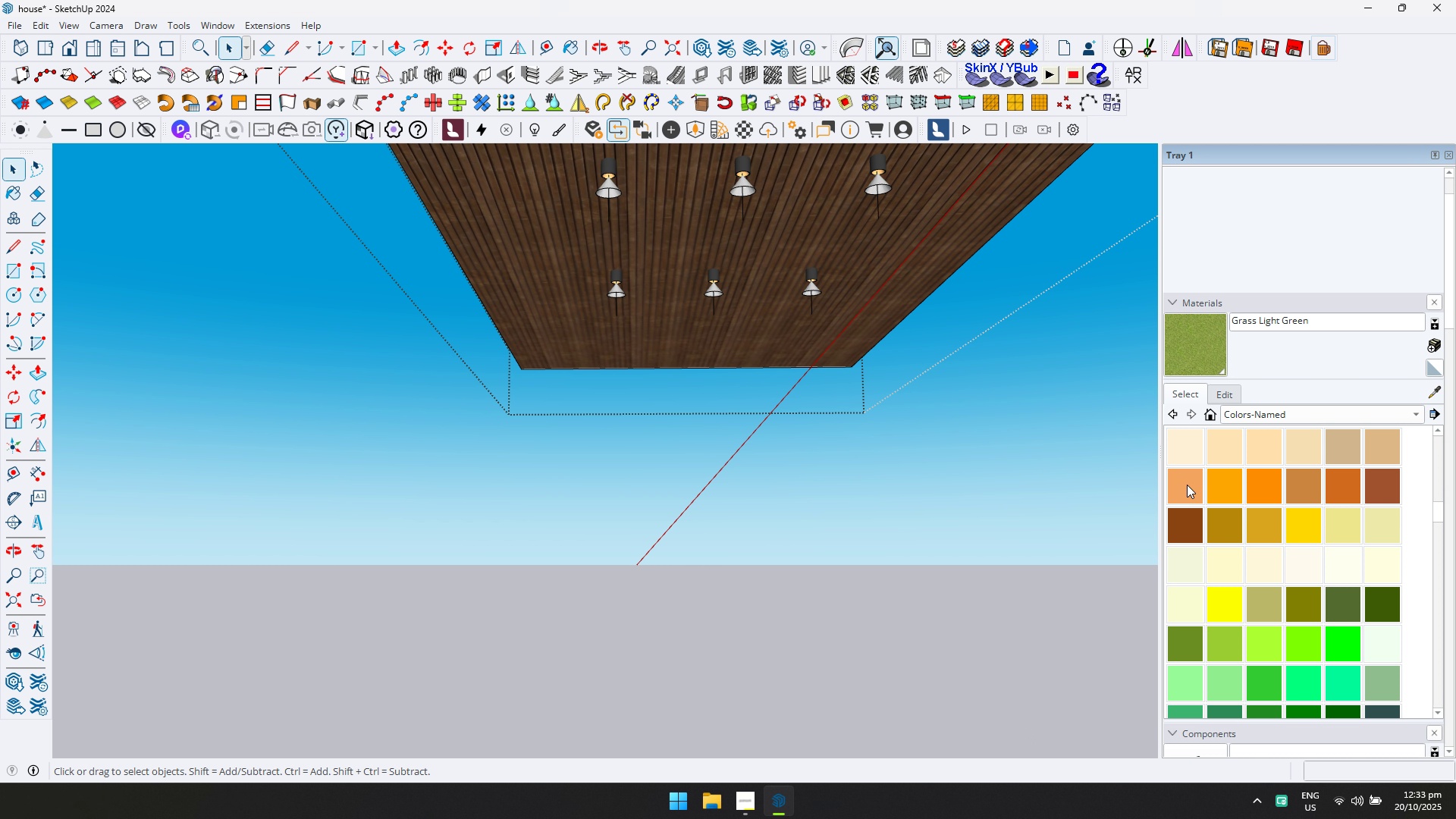 
left_click([1188, 444])
 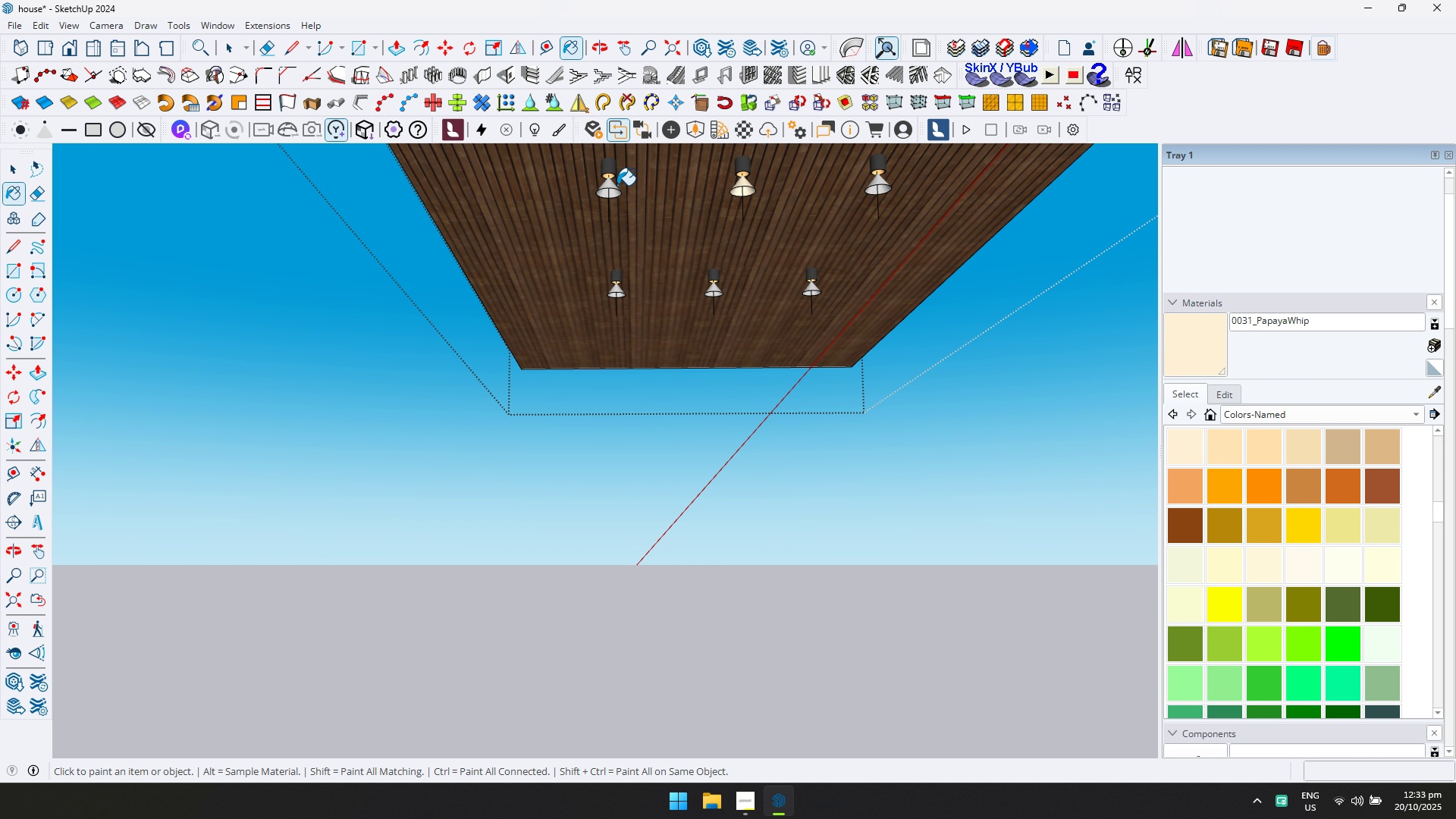 
left_click([613, 187])
 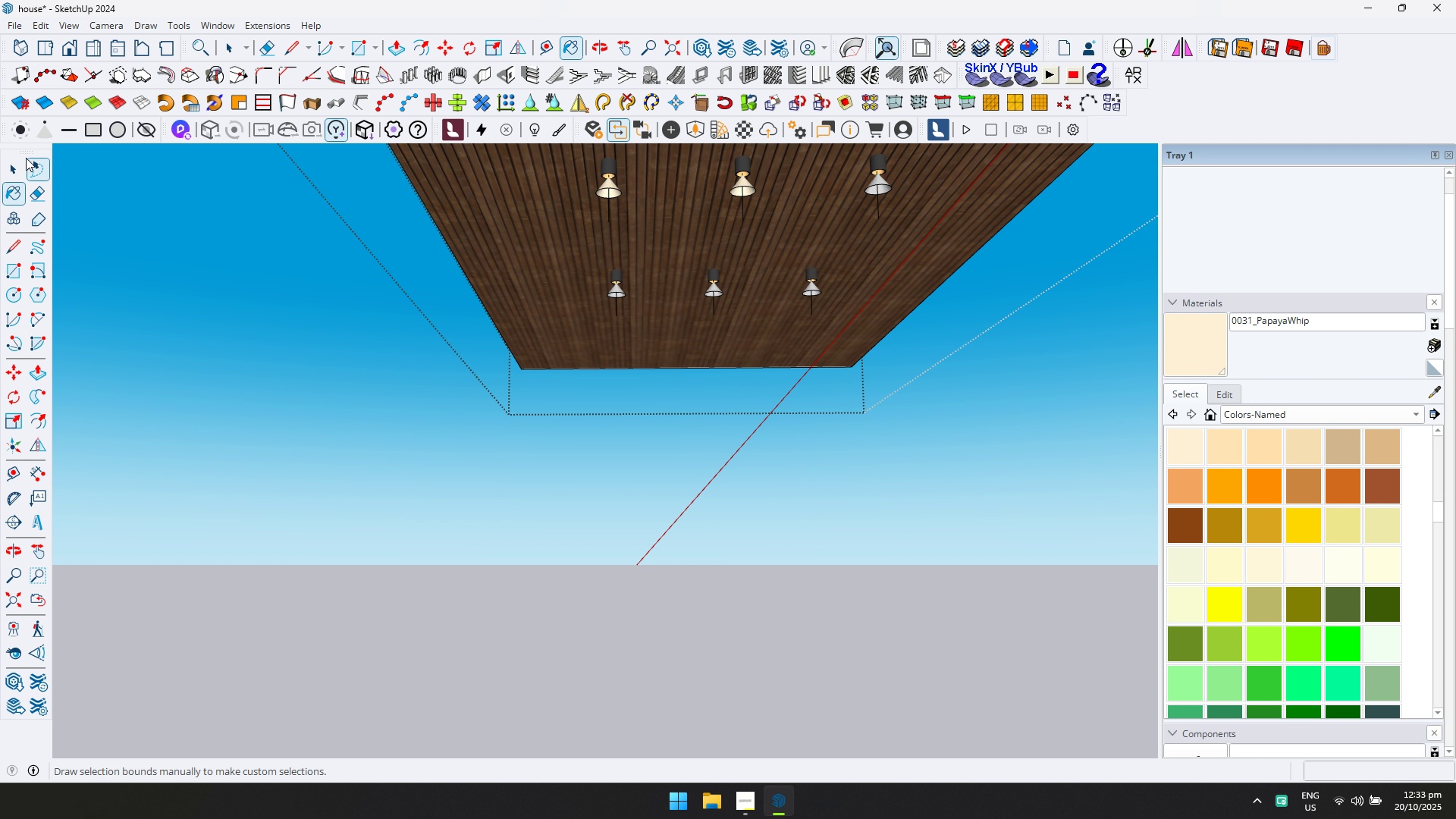 
left_click([20, 162])
 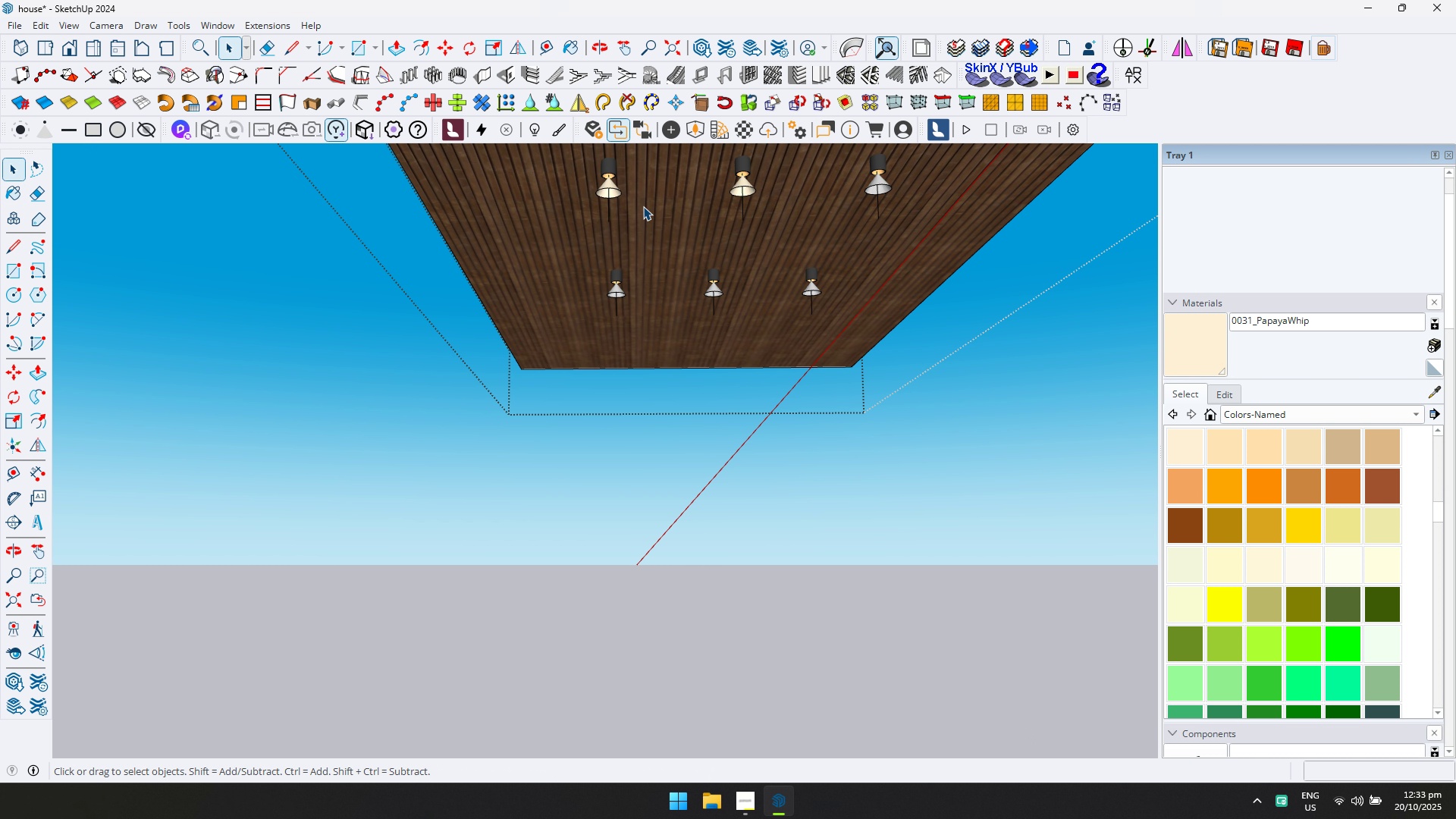 
scroll: coordinate [655, 207], scroll_direction: up, amount: 4.0
 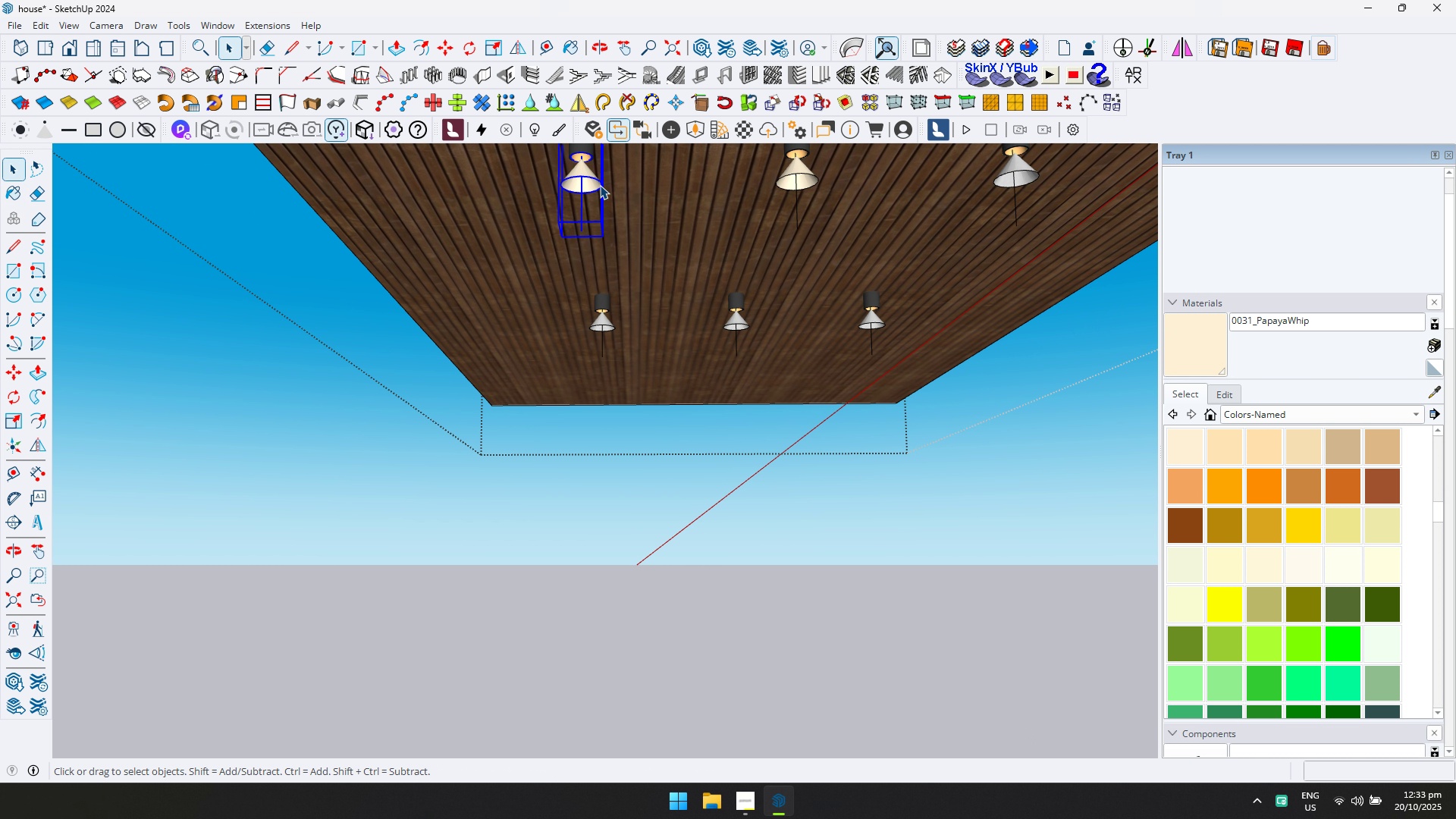 
double_click([600, 185])
 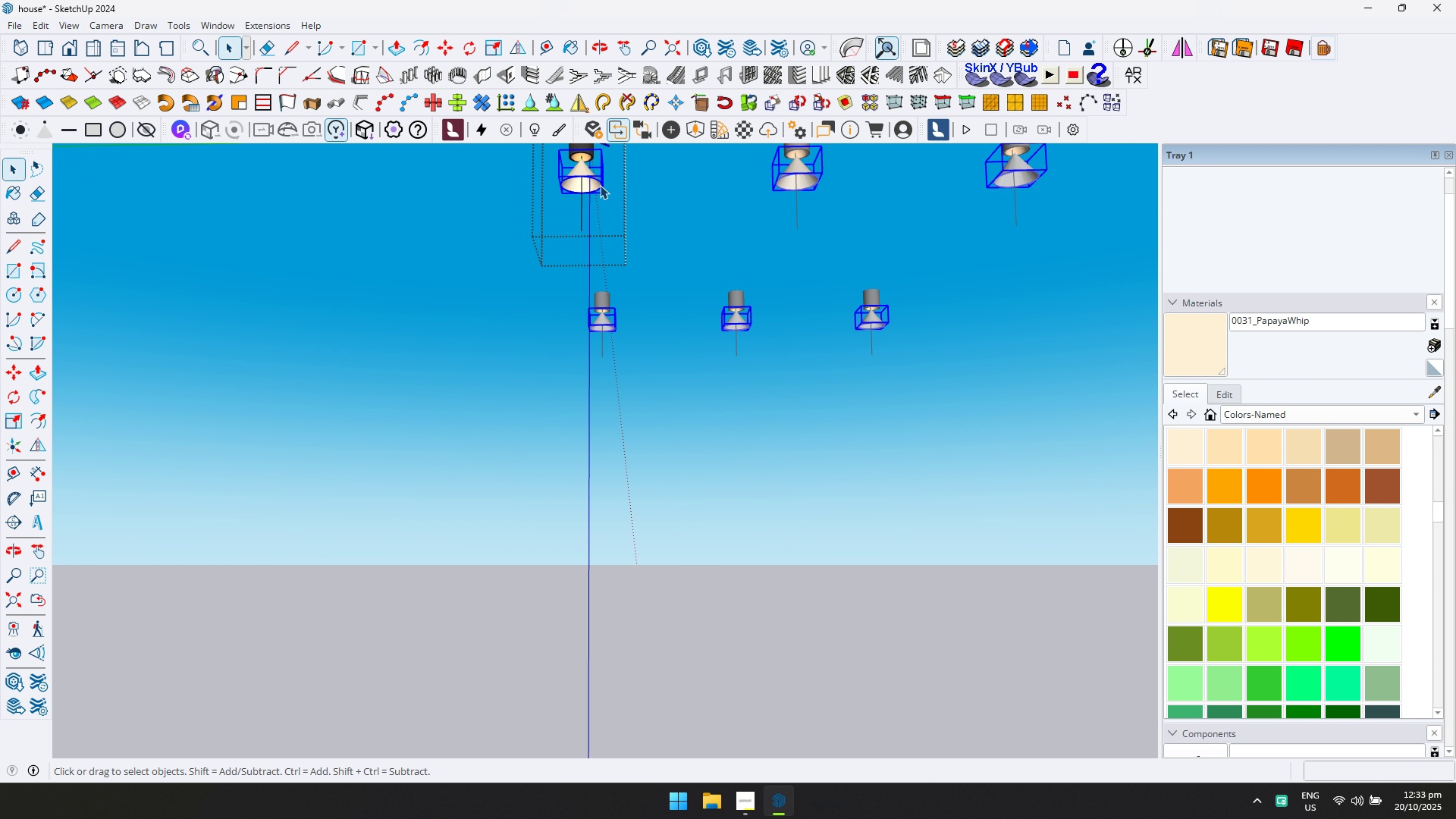 
triple_click([600, 185])
 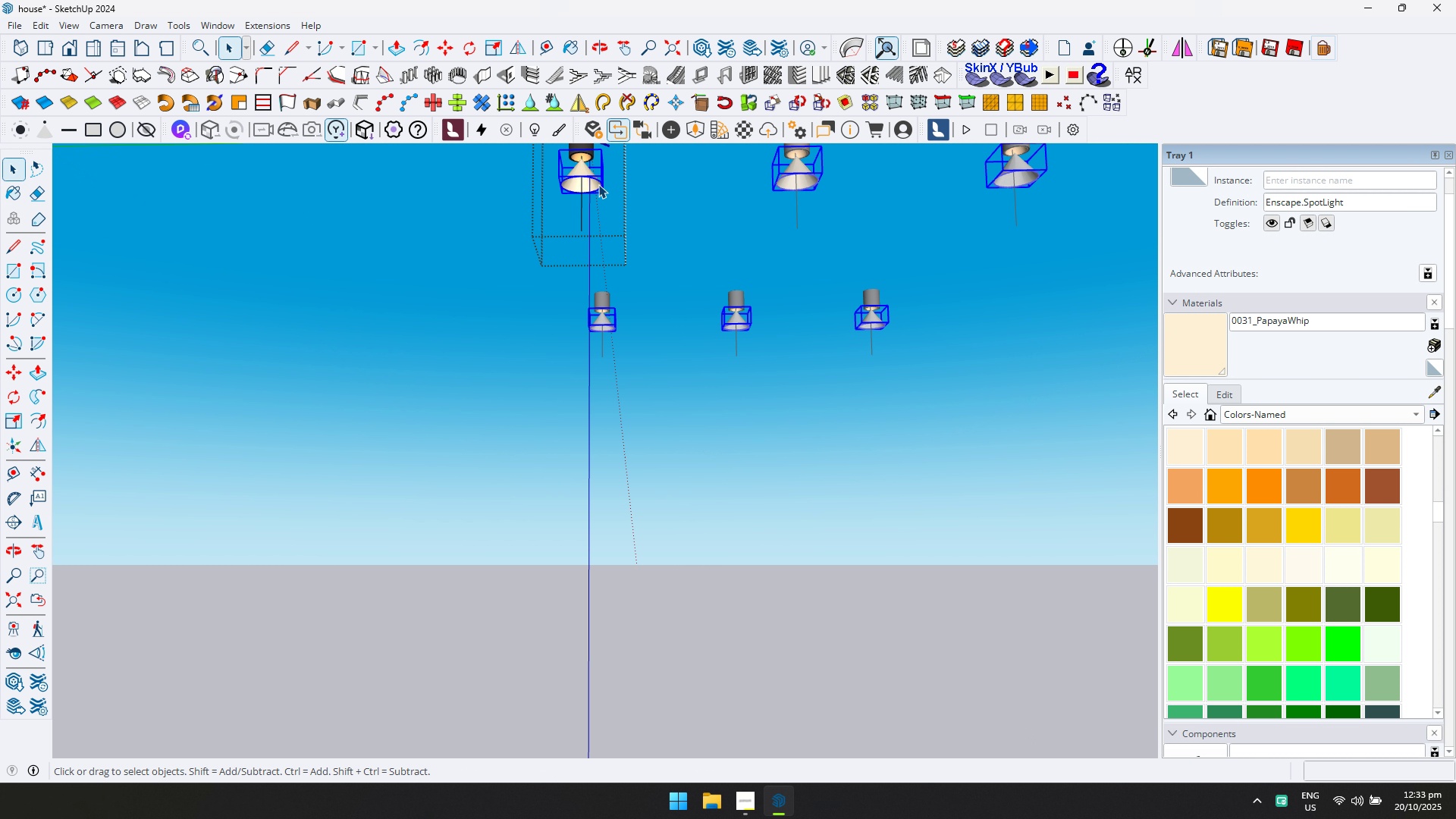 
double_click([598, 184])
 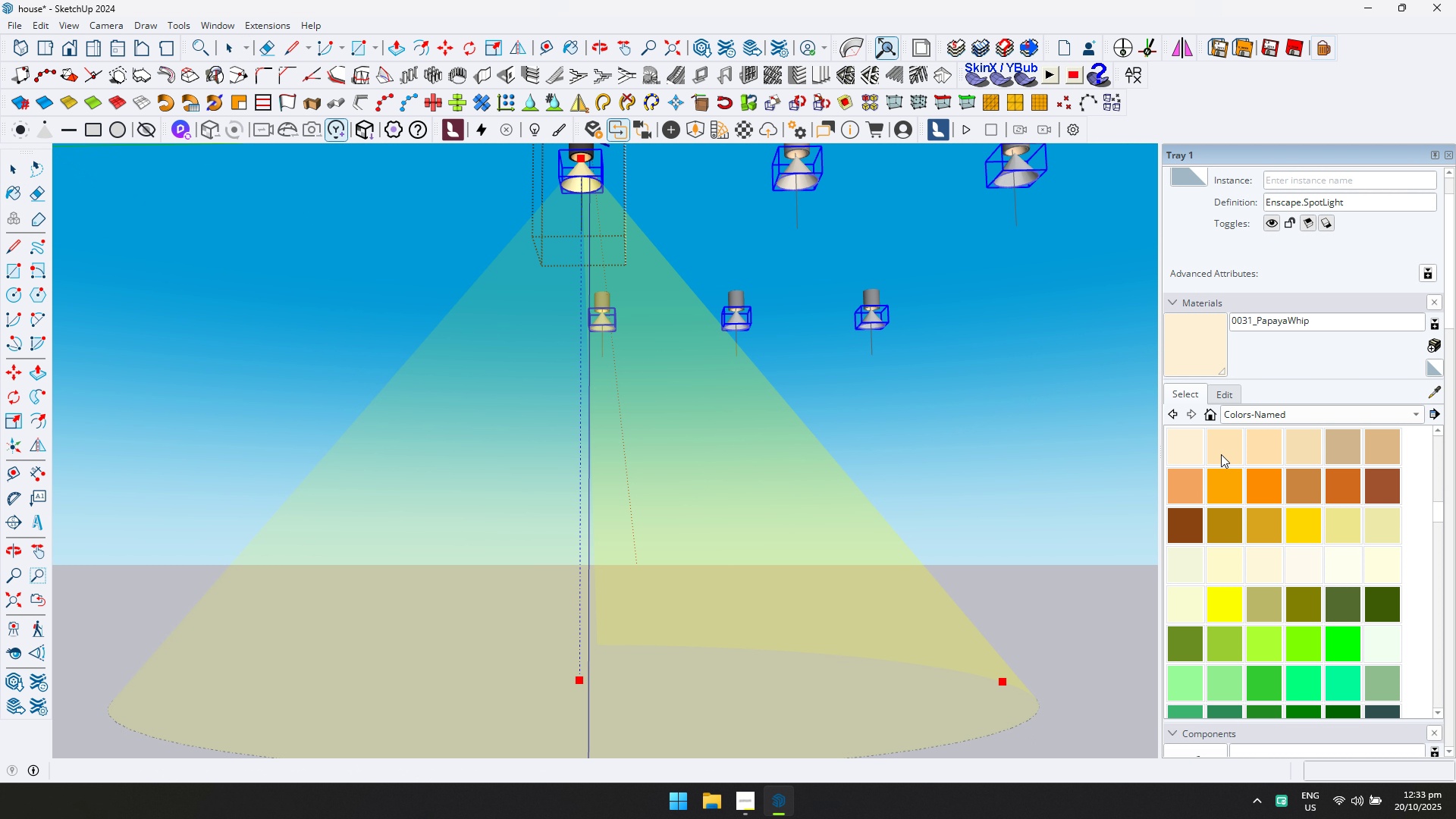 
left_click([1205, 352])
 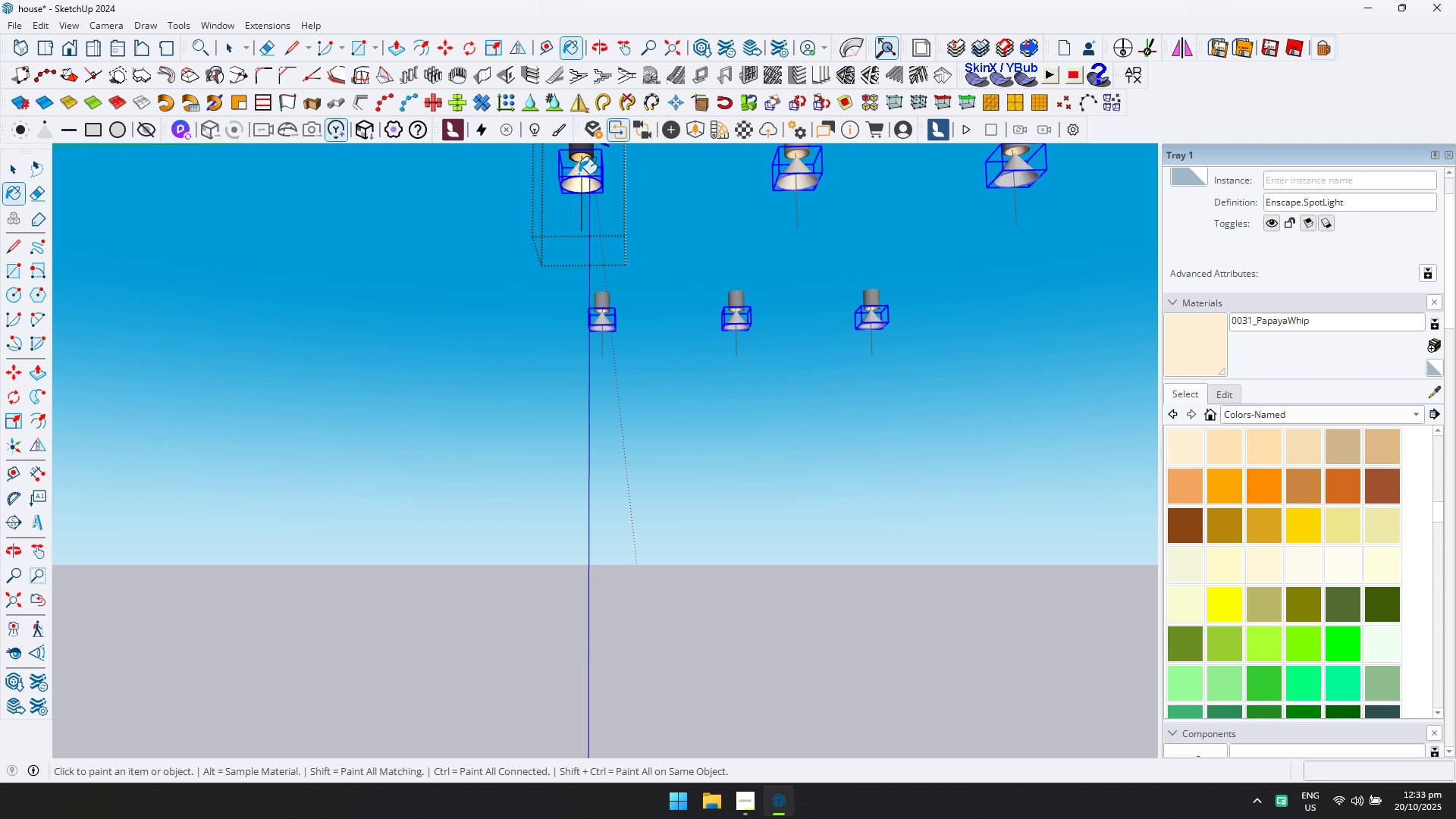 
left_click([579, 174])
 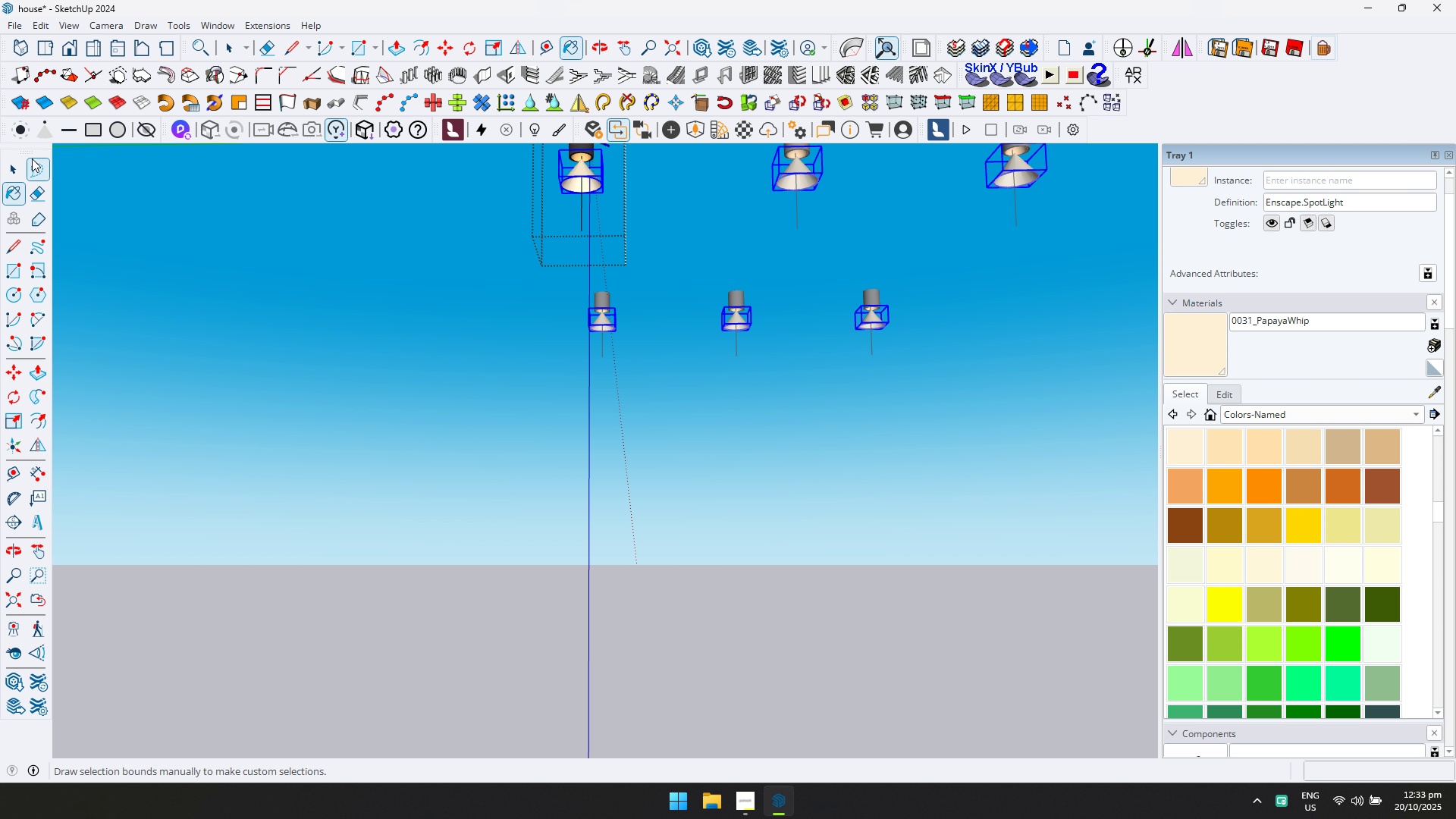 
left_click_drag(start_coordinate=[21, 165], to_coordinate=[17, 165])
 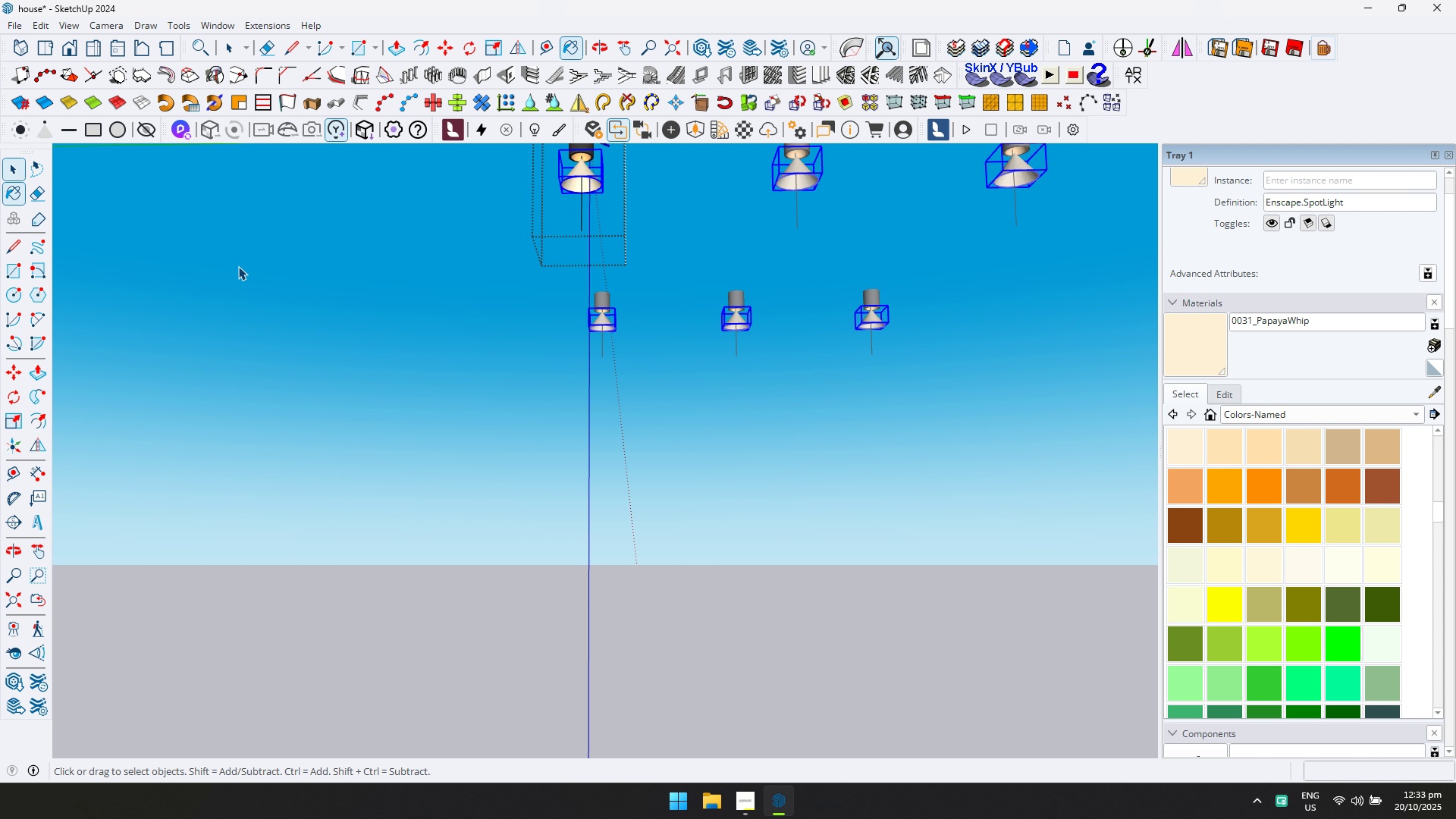 
key(Escape)
 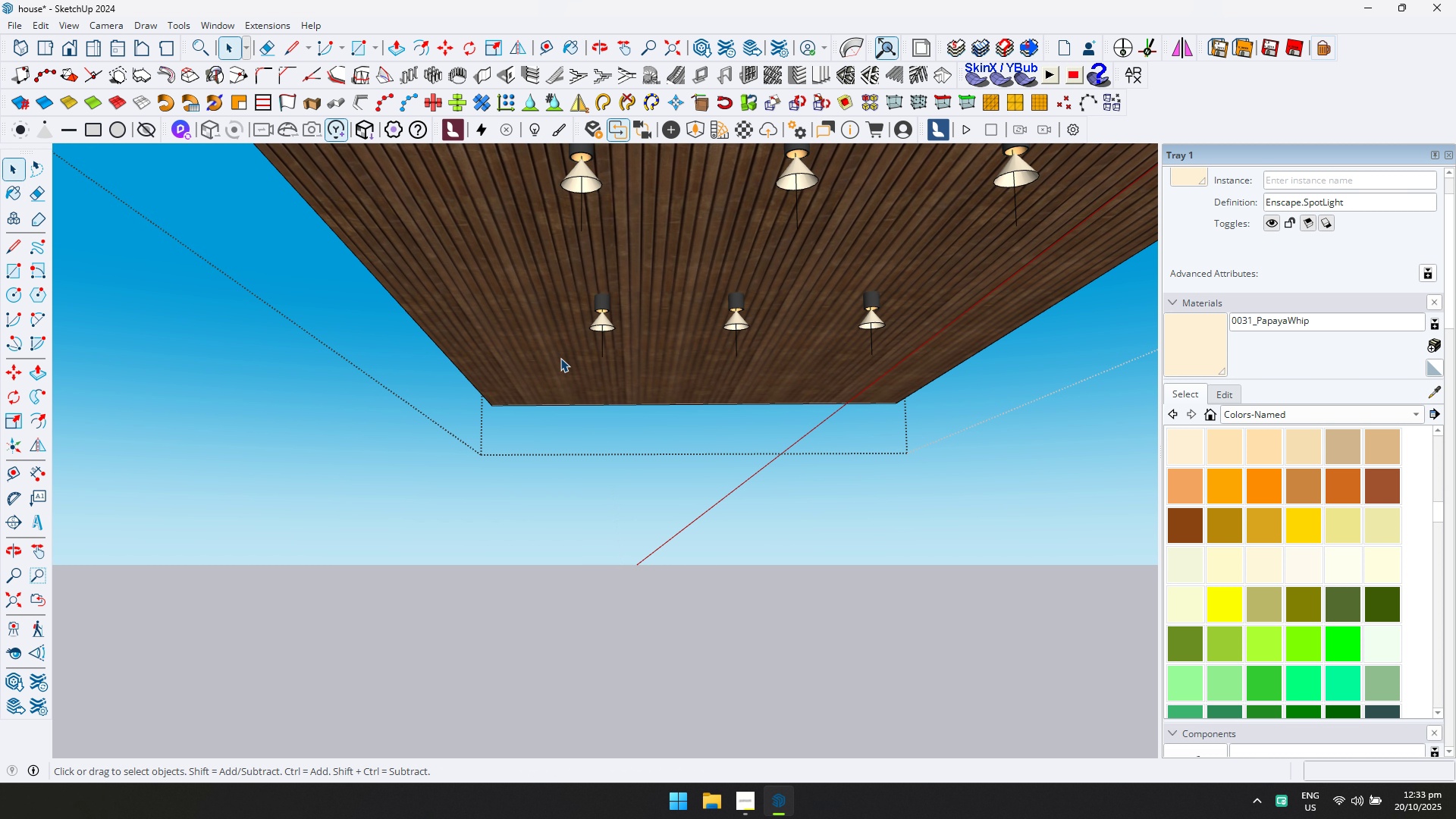 
scroll: coordinate [569, 360], scroll_direction: down, amount: 9.0
 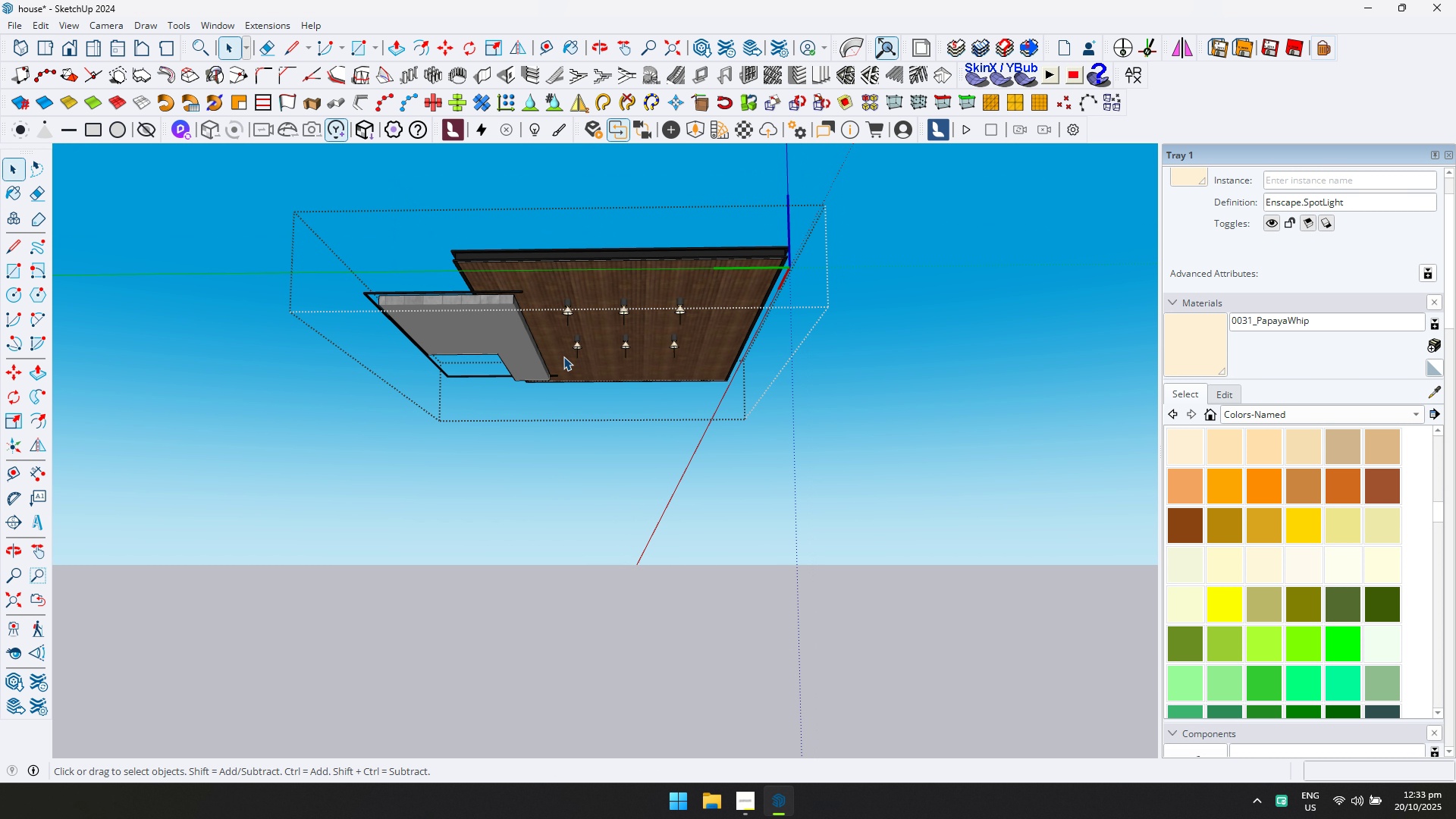 
key(Escape)
 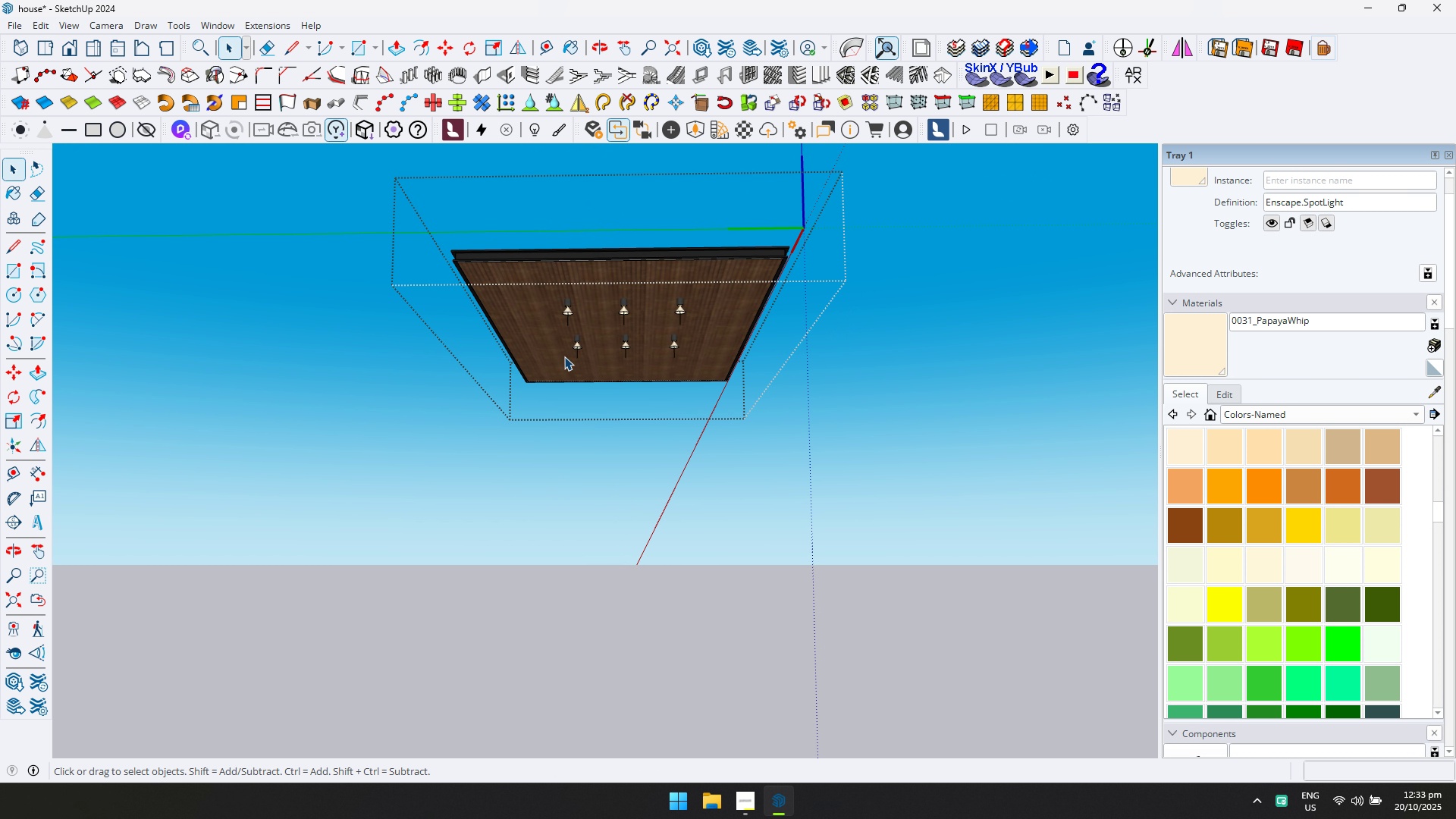 
key(Escape)
 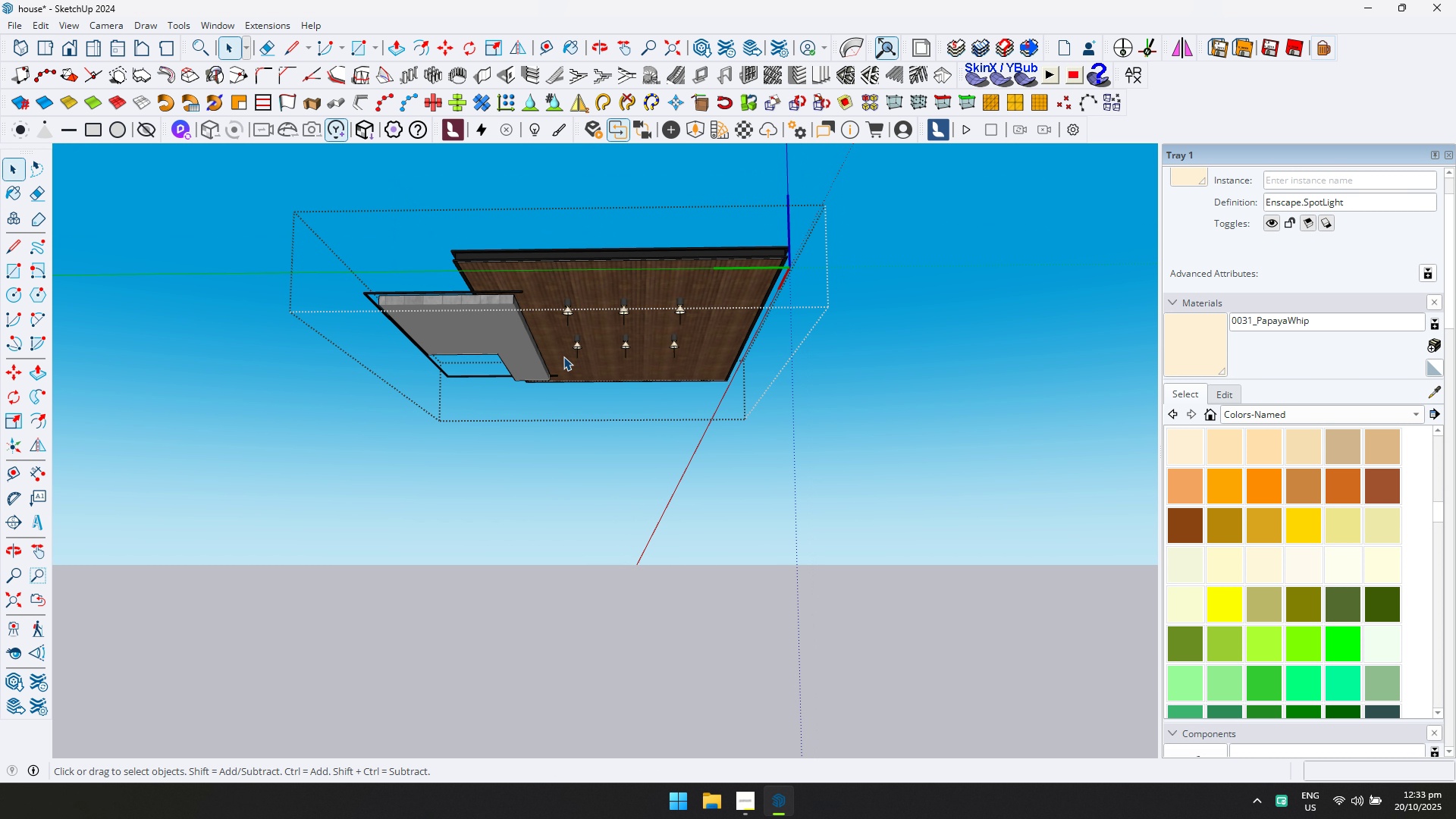 
key(Escape)
 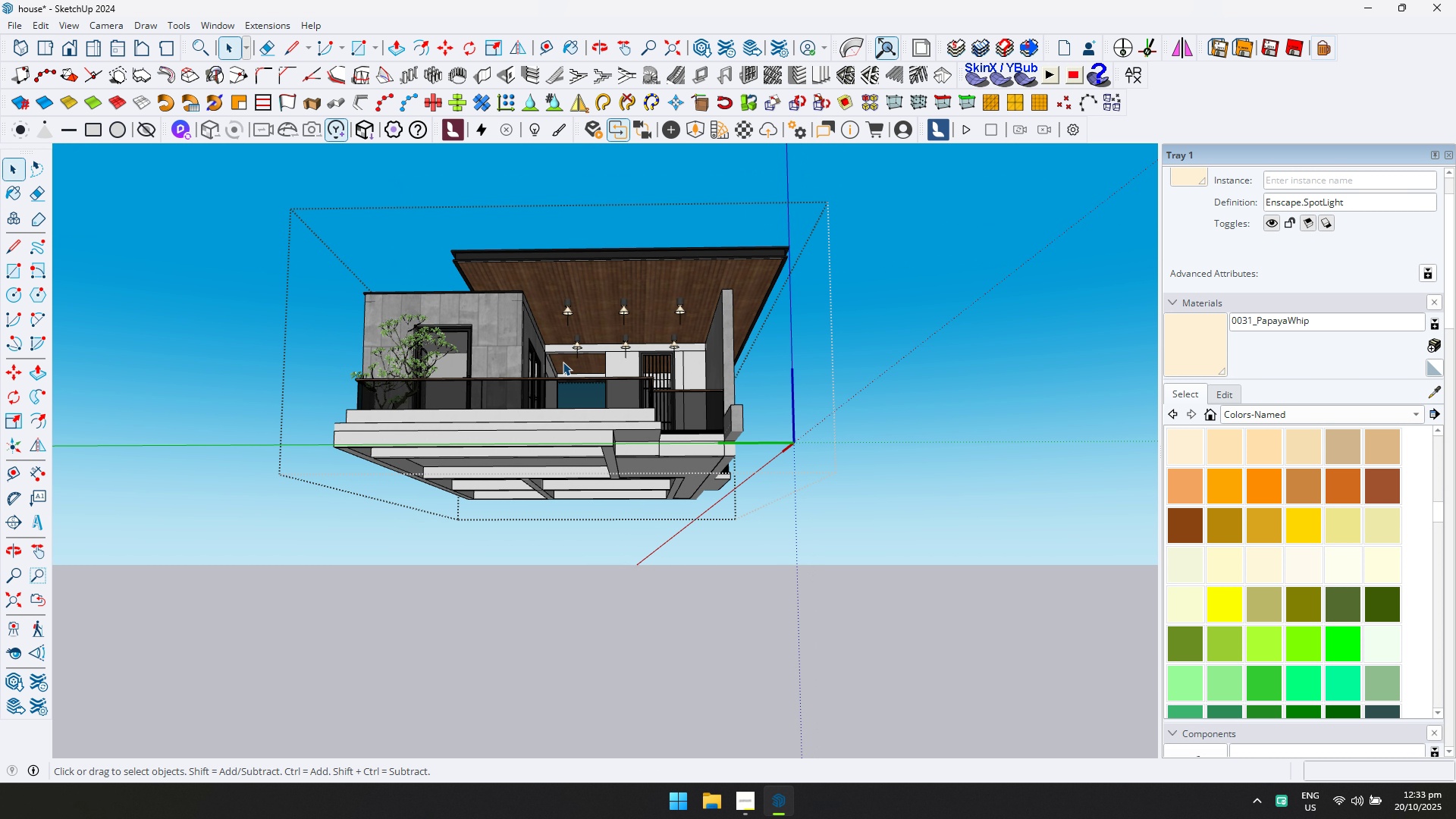 
hold_key(key=ShiftLeft, duration=0.34)
 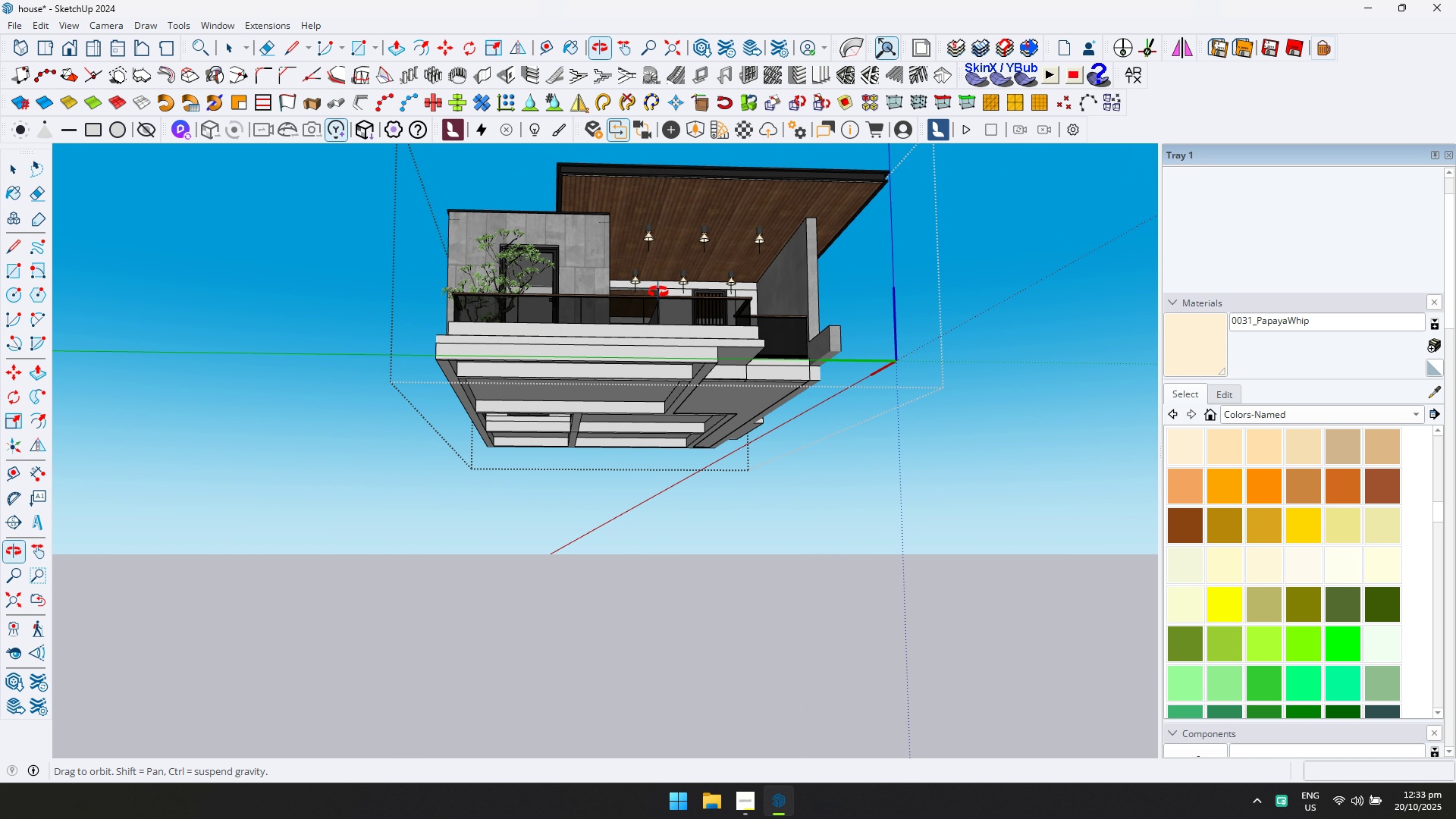 
key(Escape)
 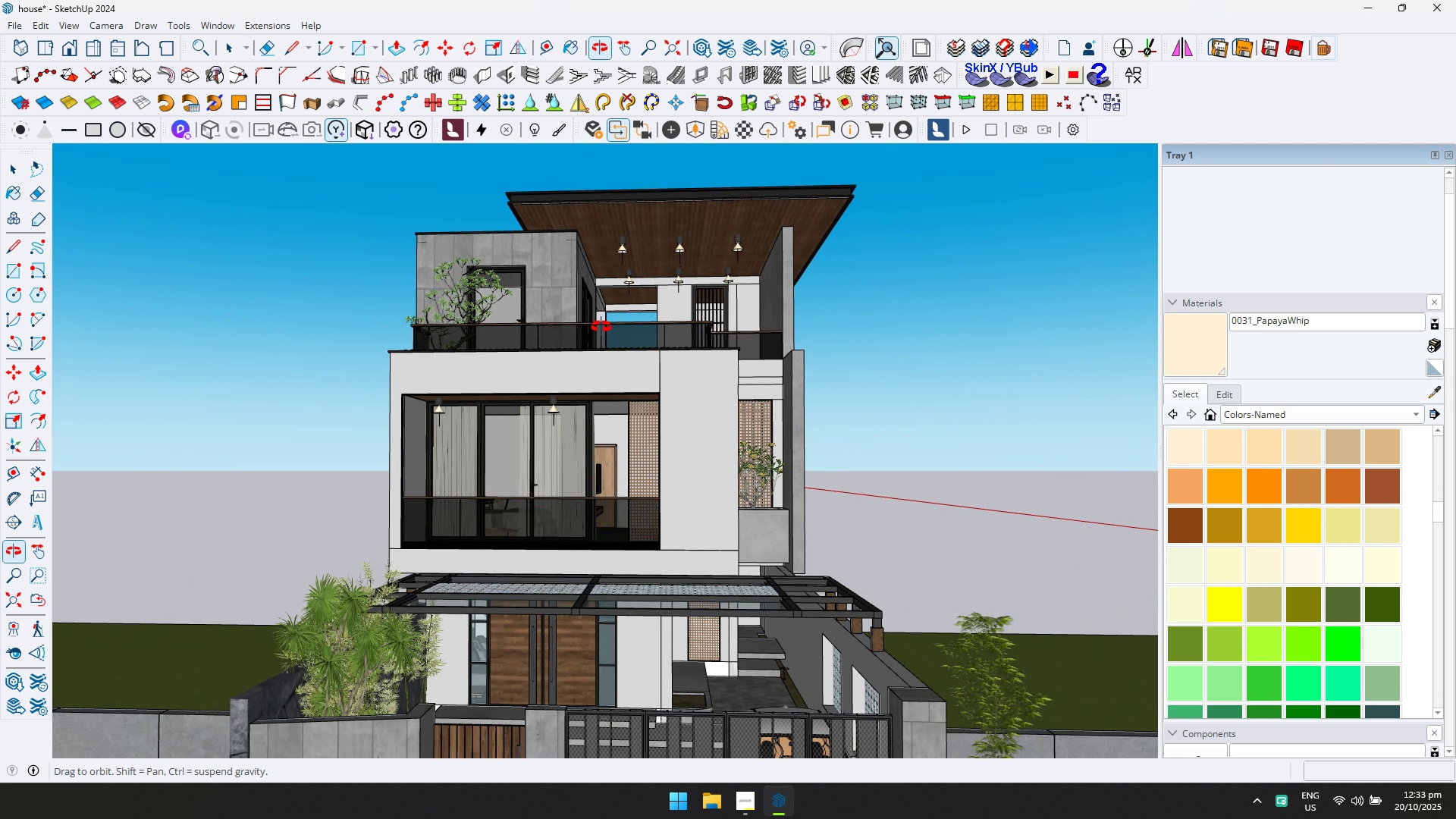 
key(Shift+ShiftLeft)
 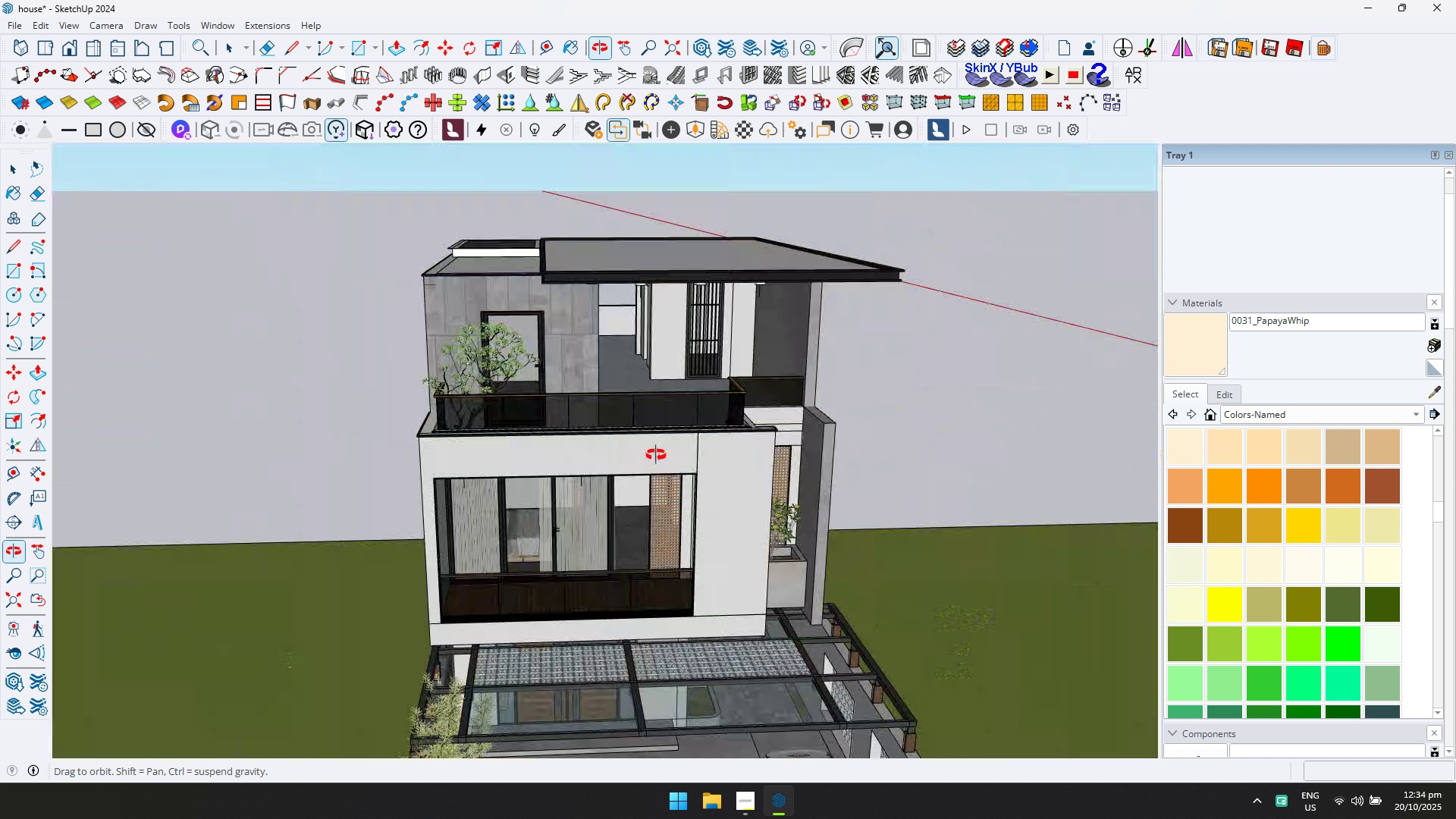 
key(Shift+ShiftLeft)
 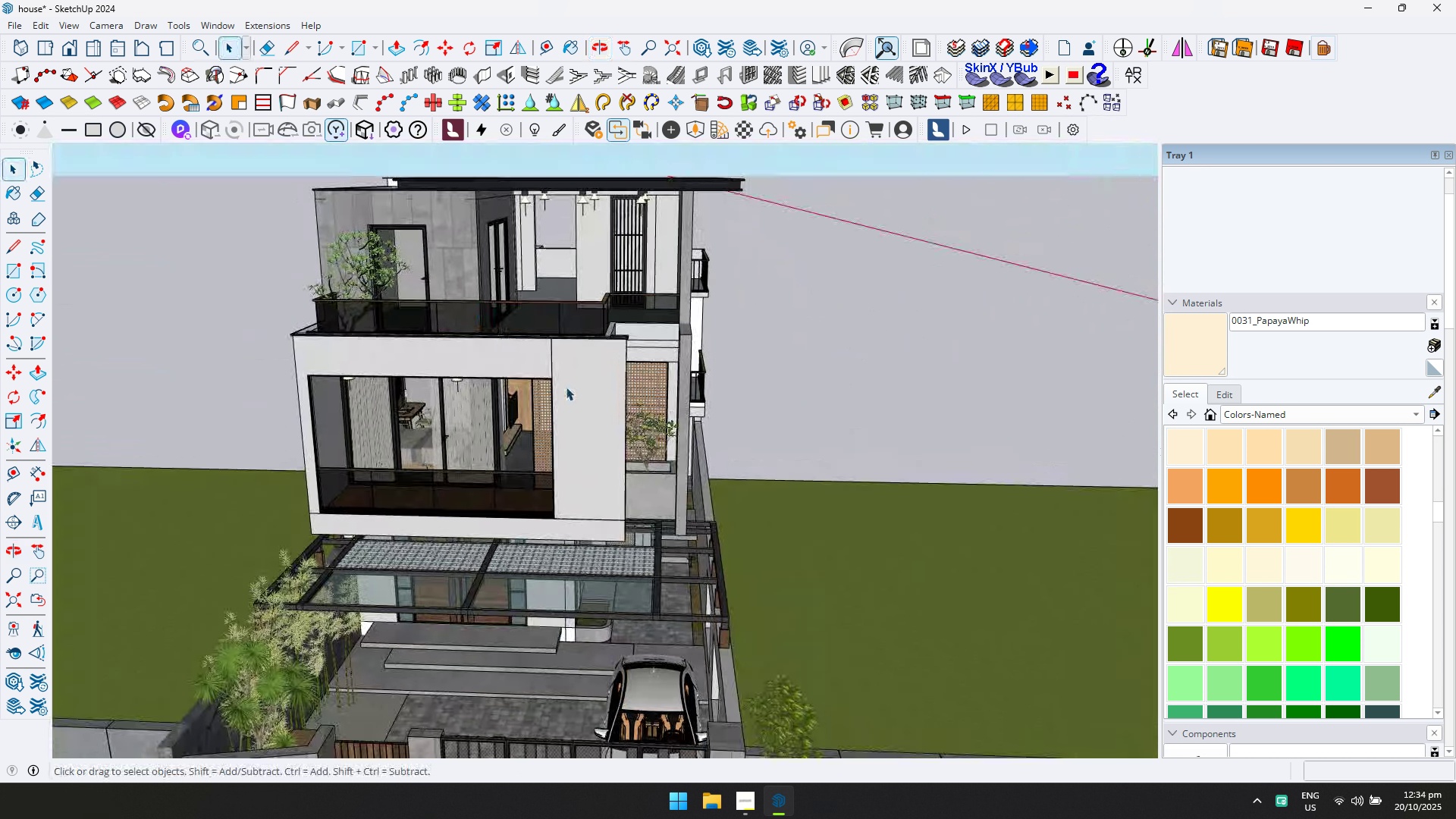 
scroll: coordinate [620, 418], scroll_direction: up, amount: 11.0
 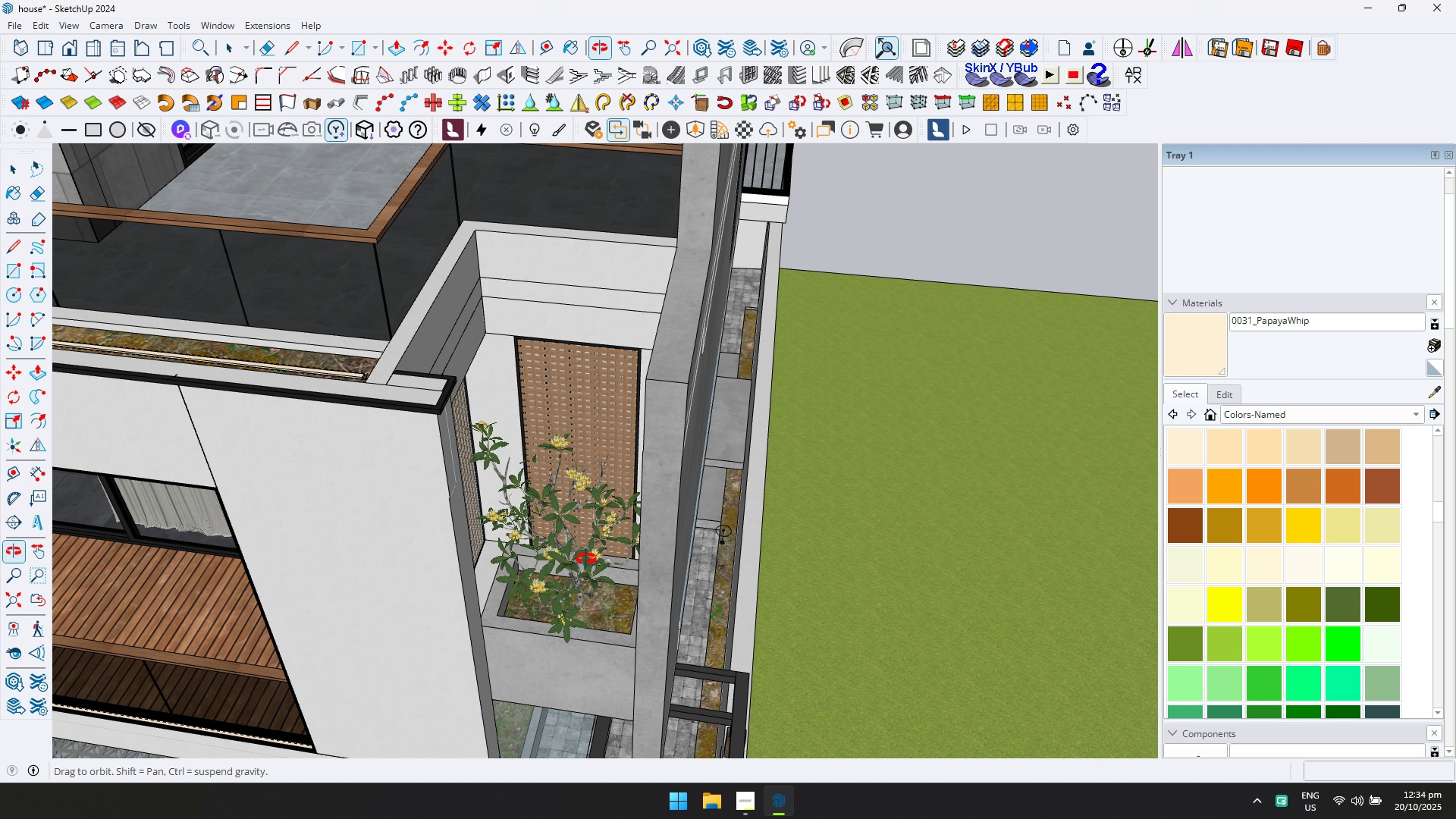 
scroll: coordinate [394, 481], scroll_direction: down, amount: 9.0
 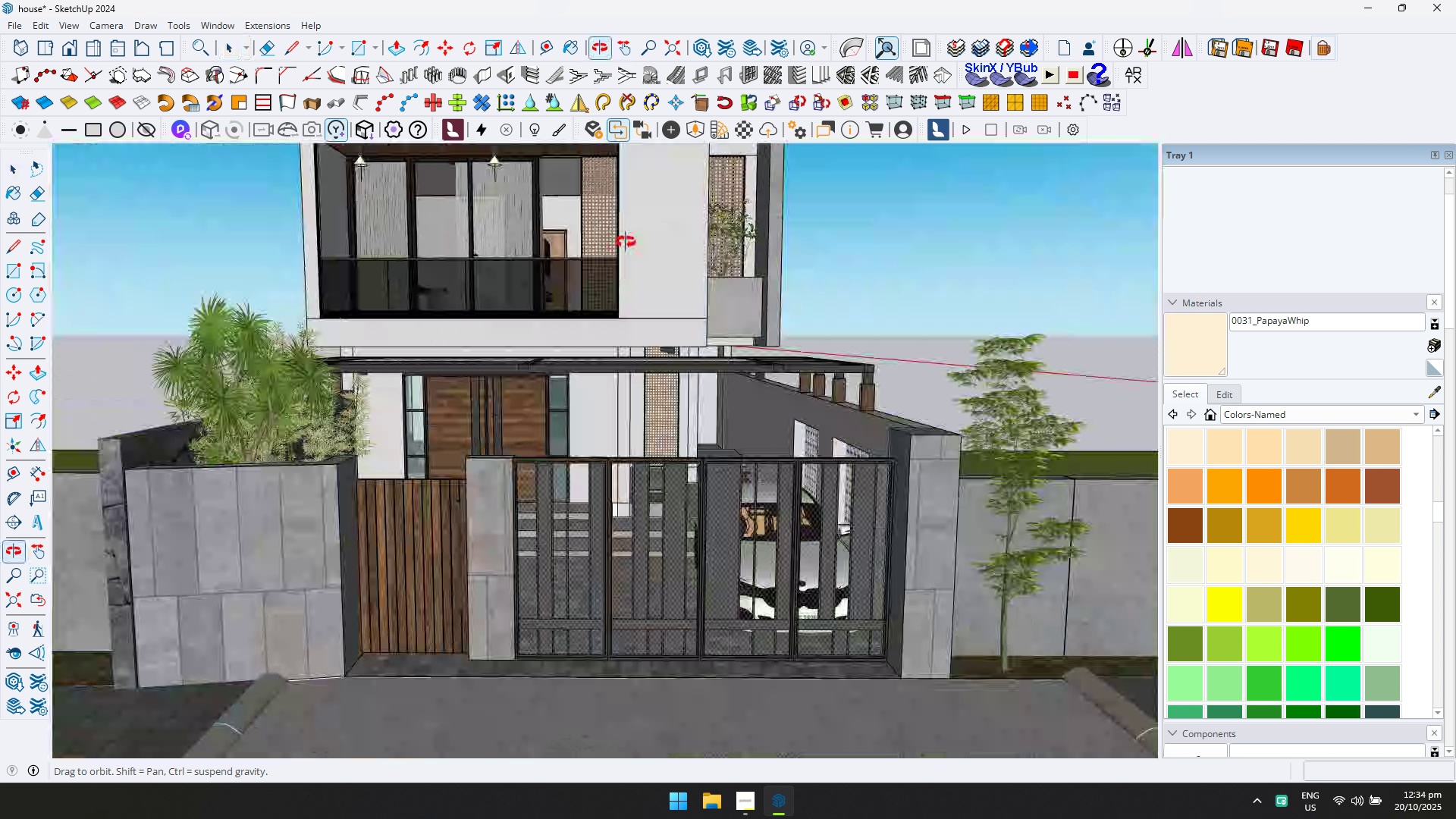 
hold_key(key=ShiftLeft, duration=0.4)
 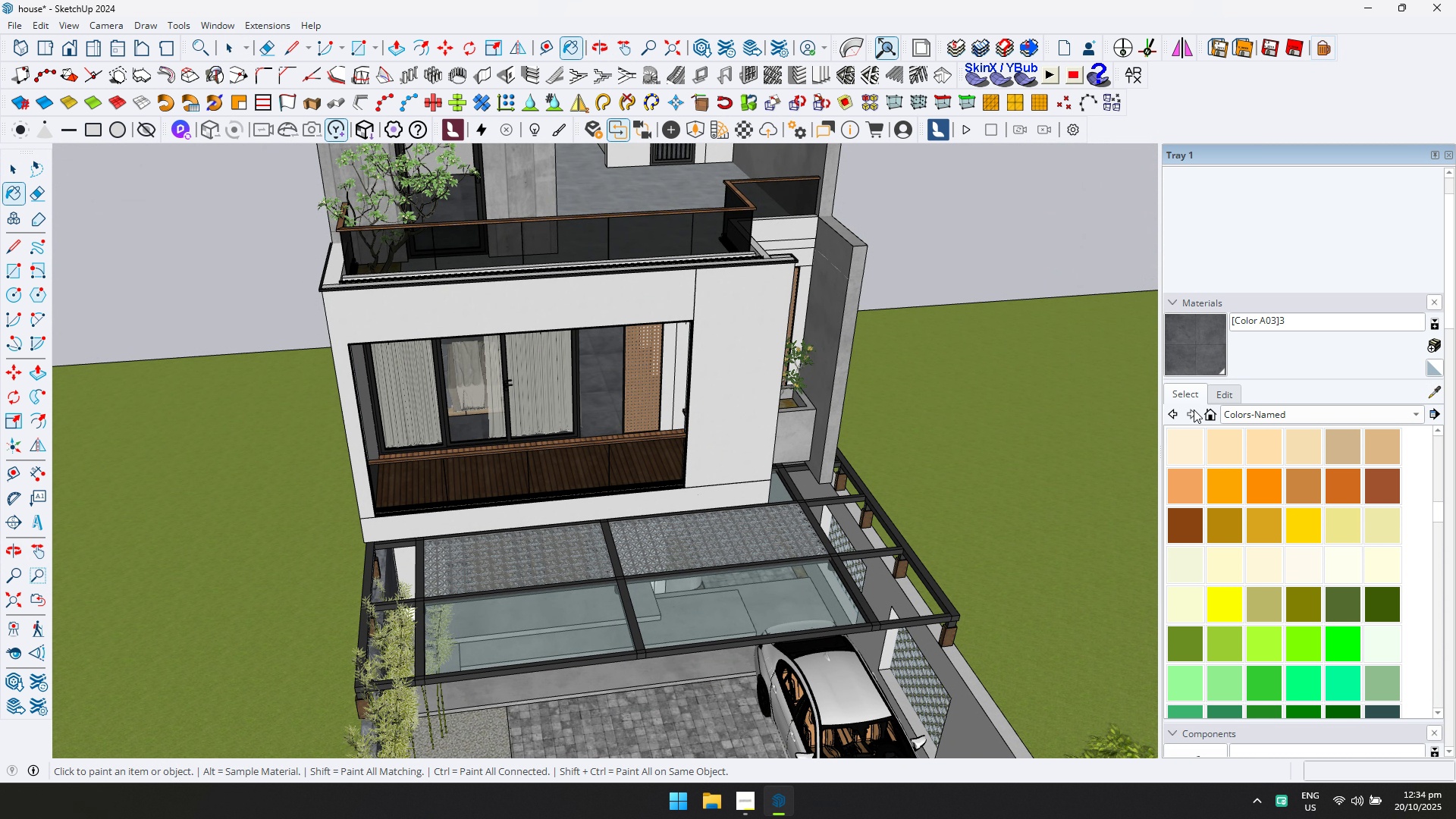 
scroll: coordinate [525, 404], scroll_direction: up, amount: 5.0
 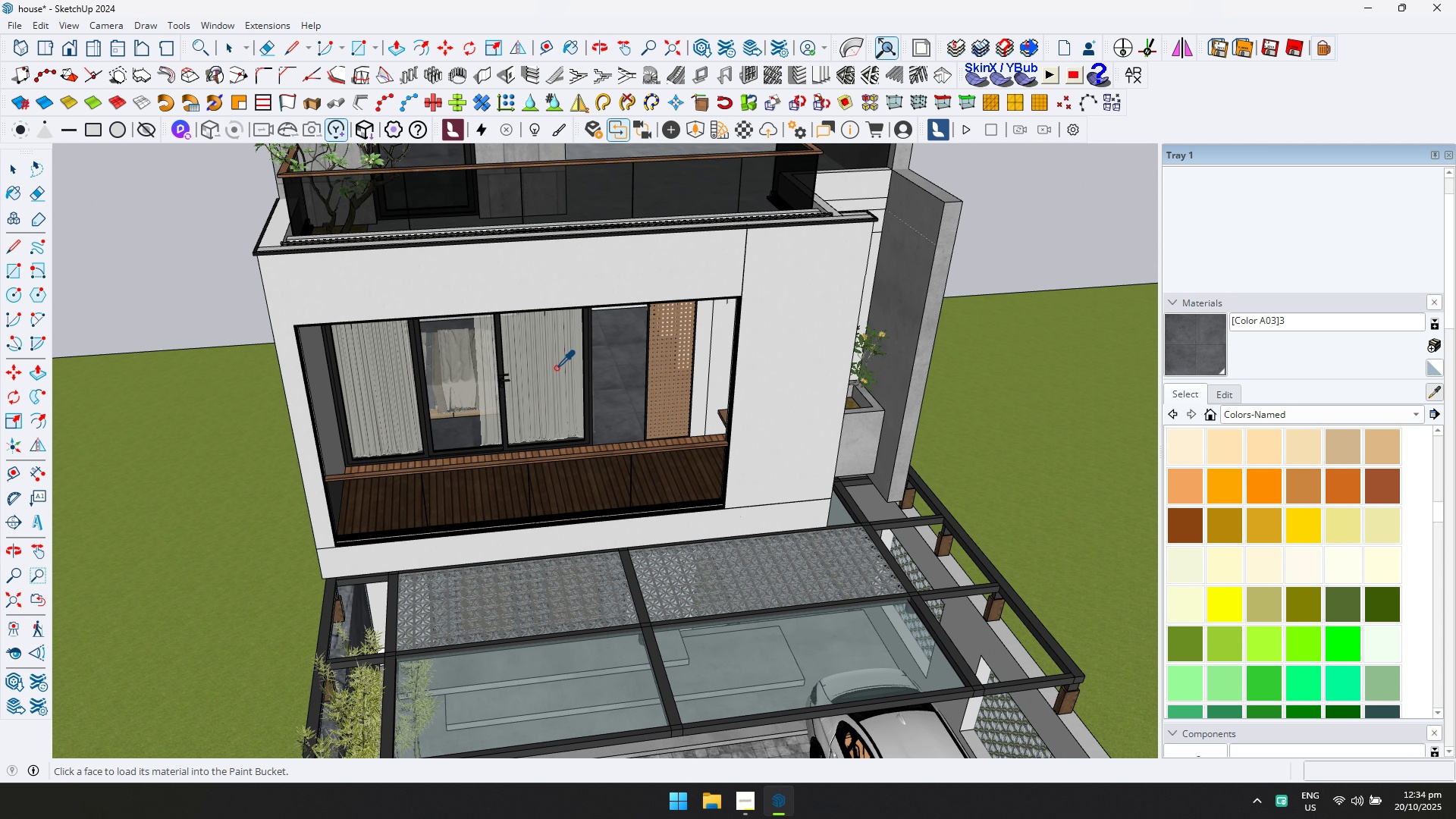 
left_click([460, 378])
 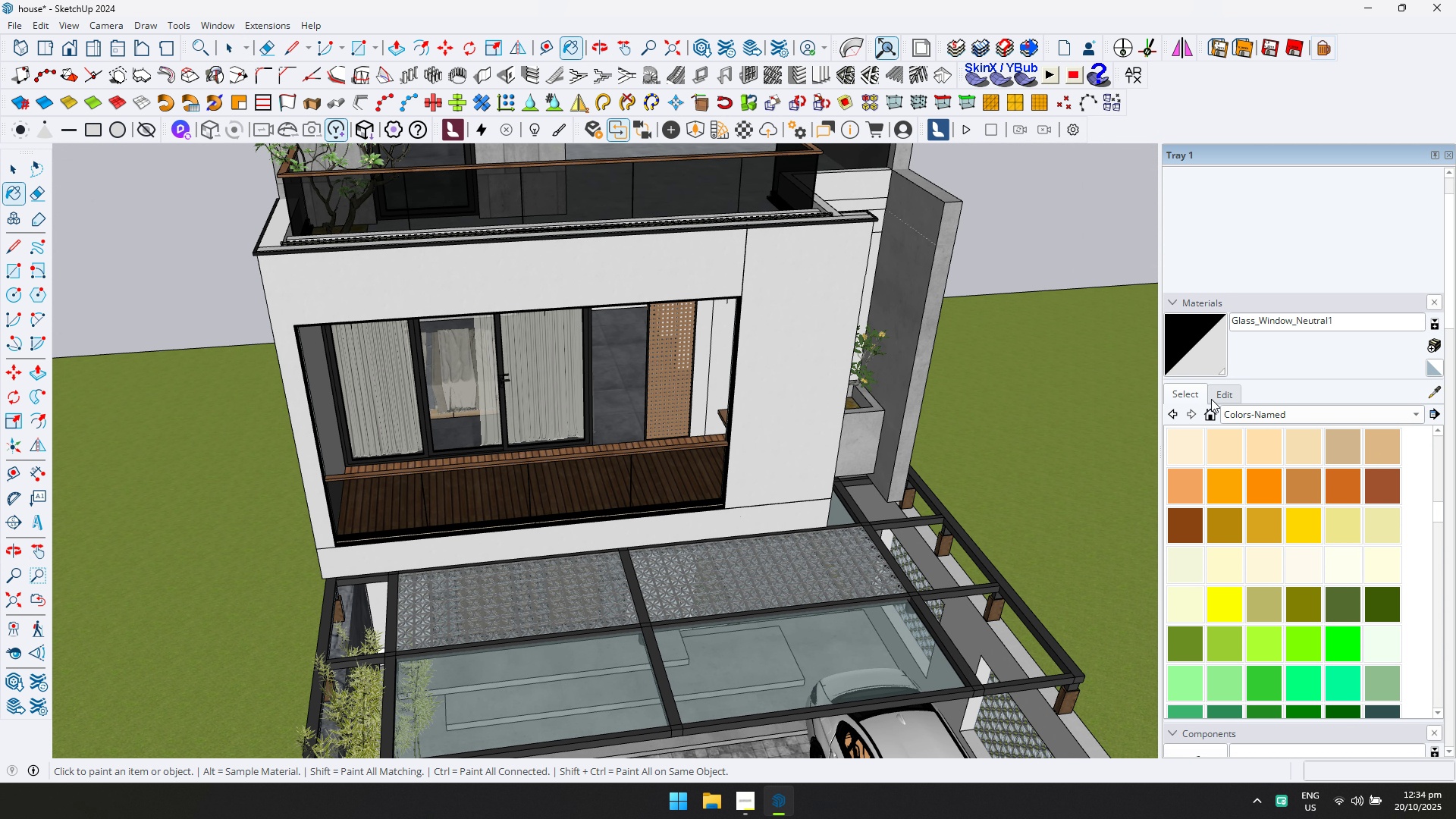 
left_click([1215, 396])
 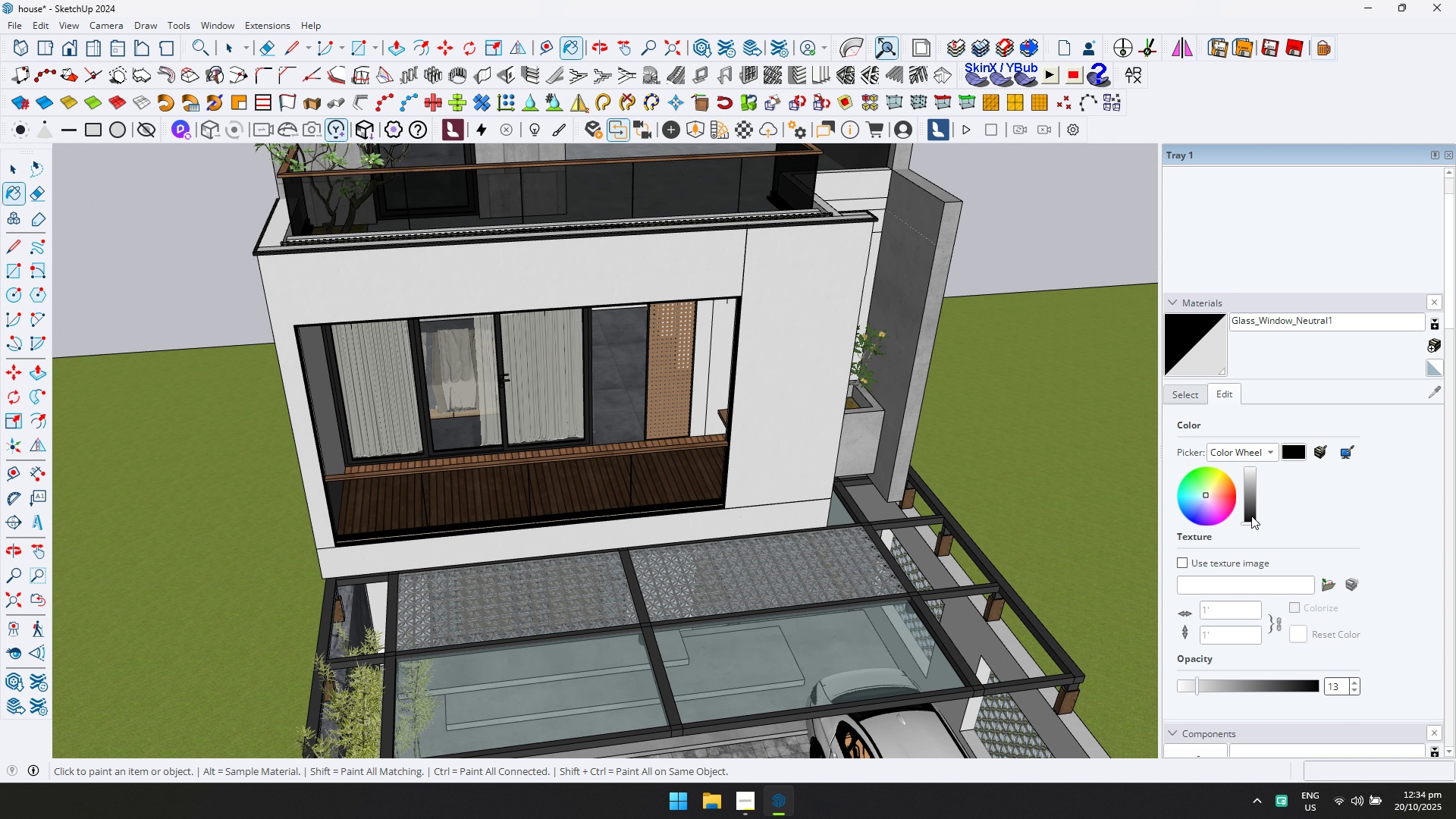 
left_click_drag(start_coordinate=[1250, 518], to_coordinate=[1251, 529])
 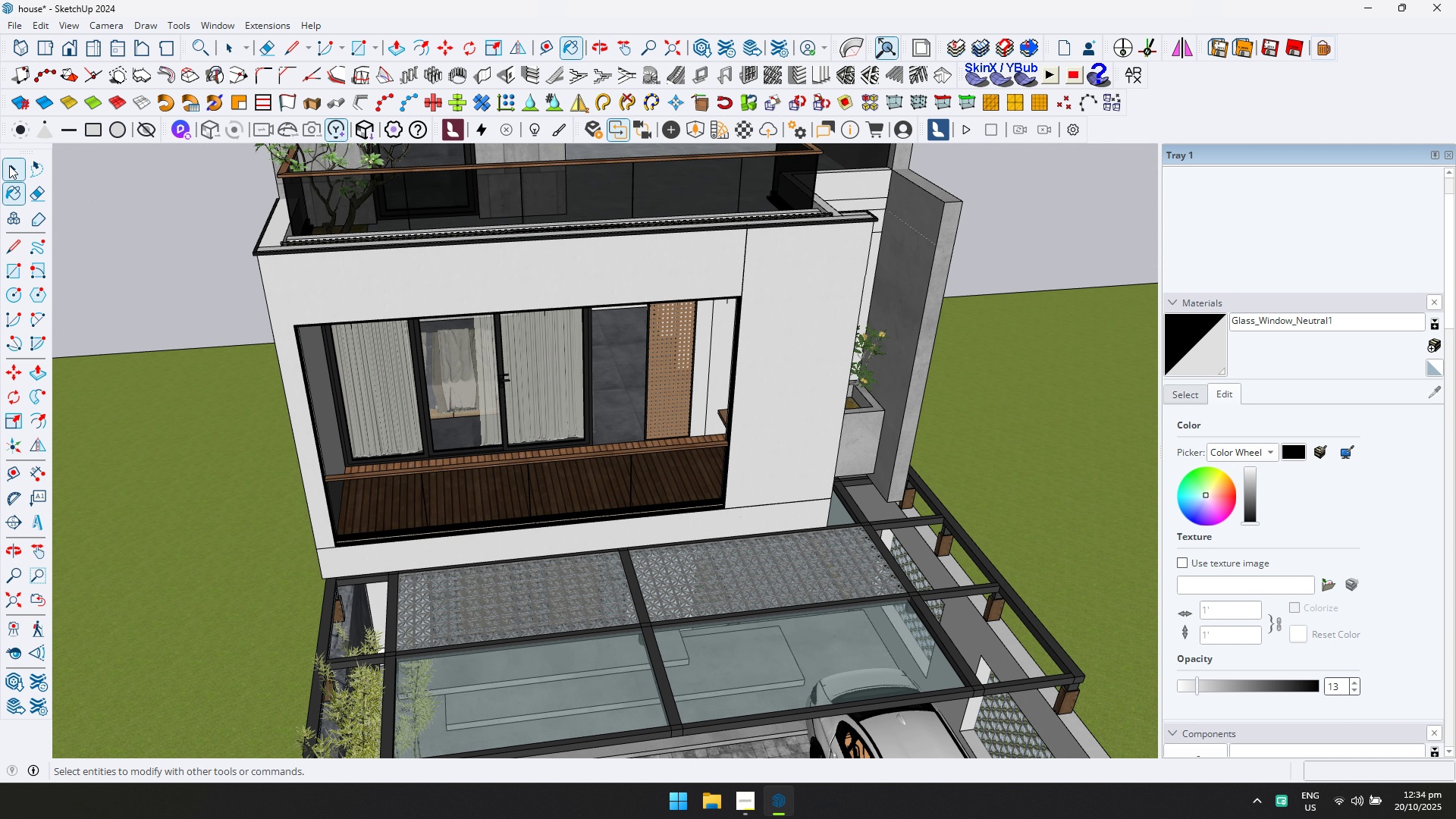 
left_click([9, 165])
 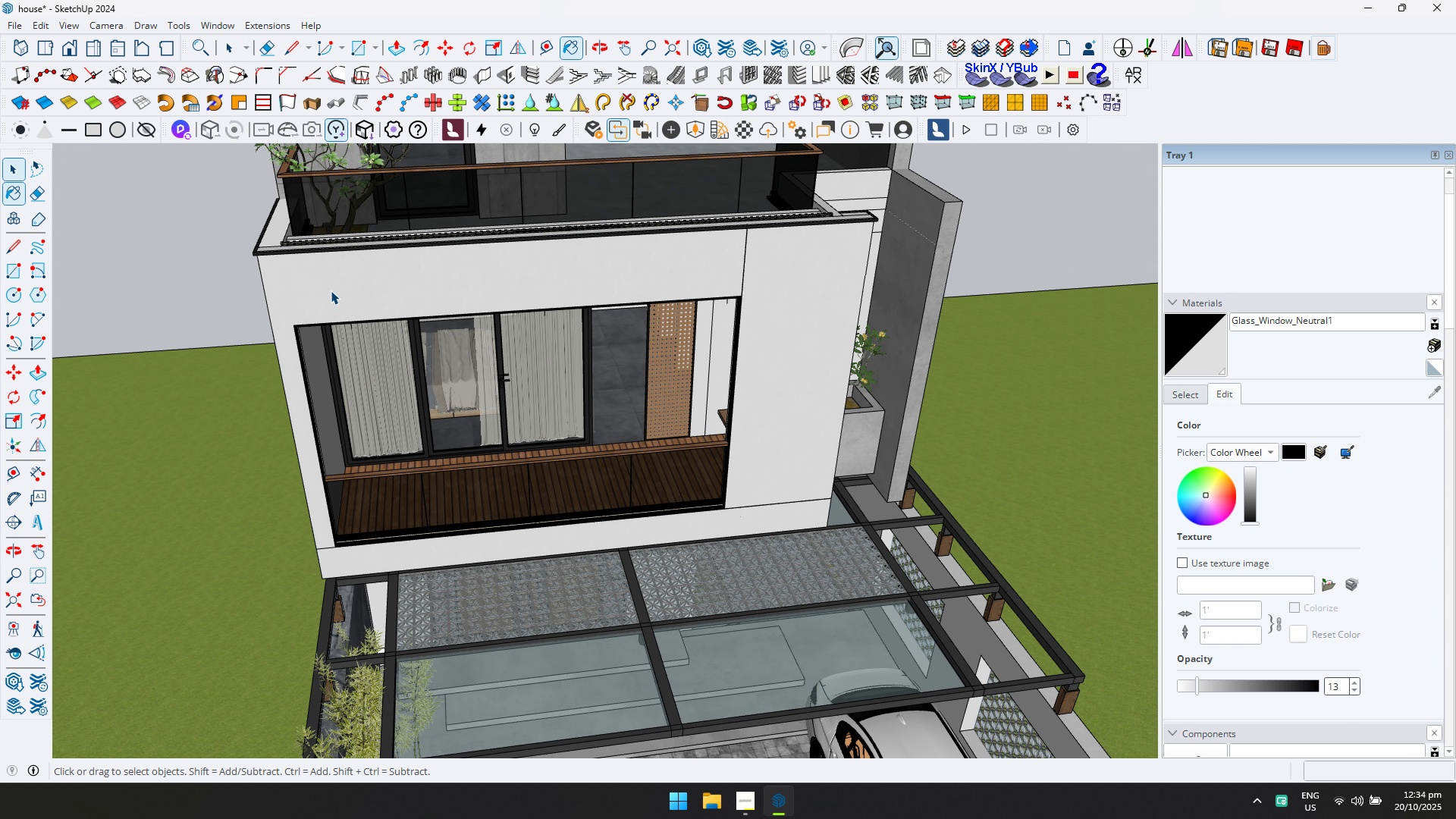 
key(Escape)
 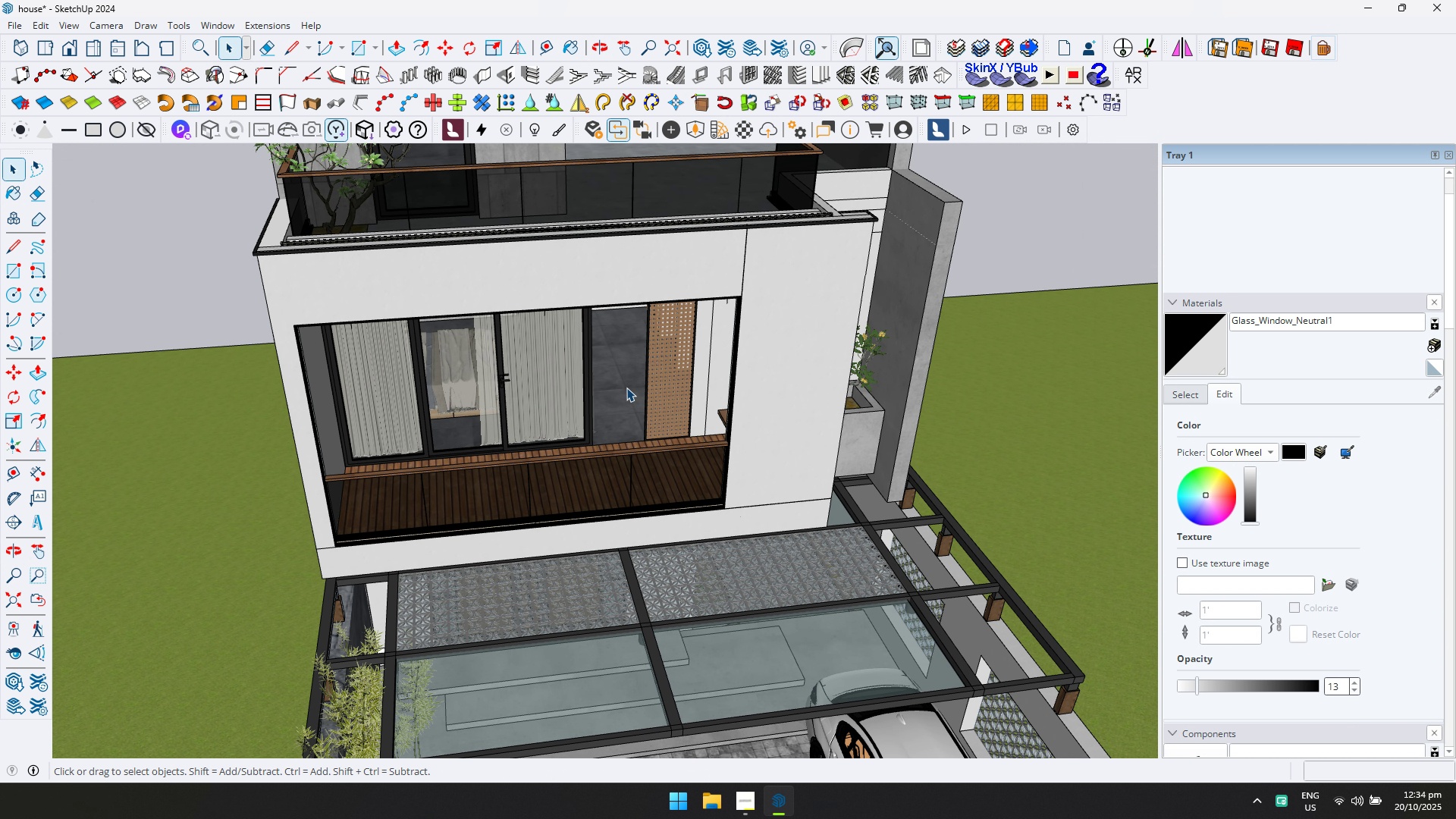 
scroll: coordinate [636, 393], scroll_direction: down, amount: 6.0
 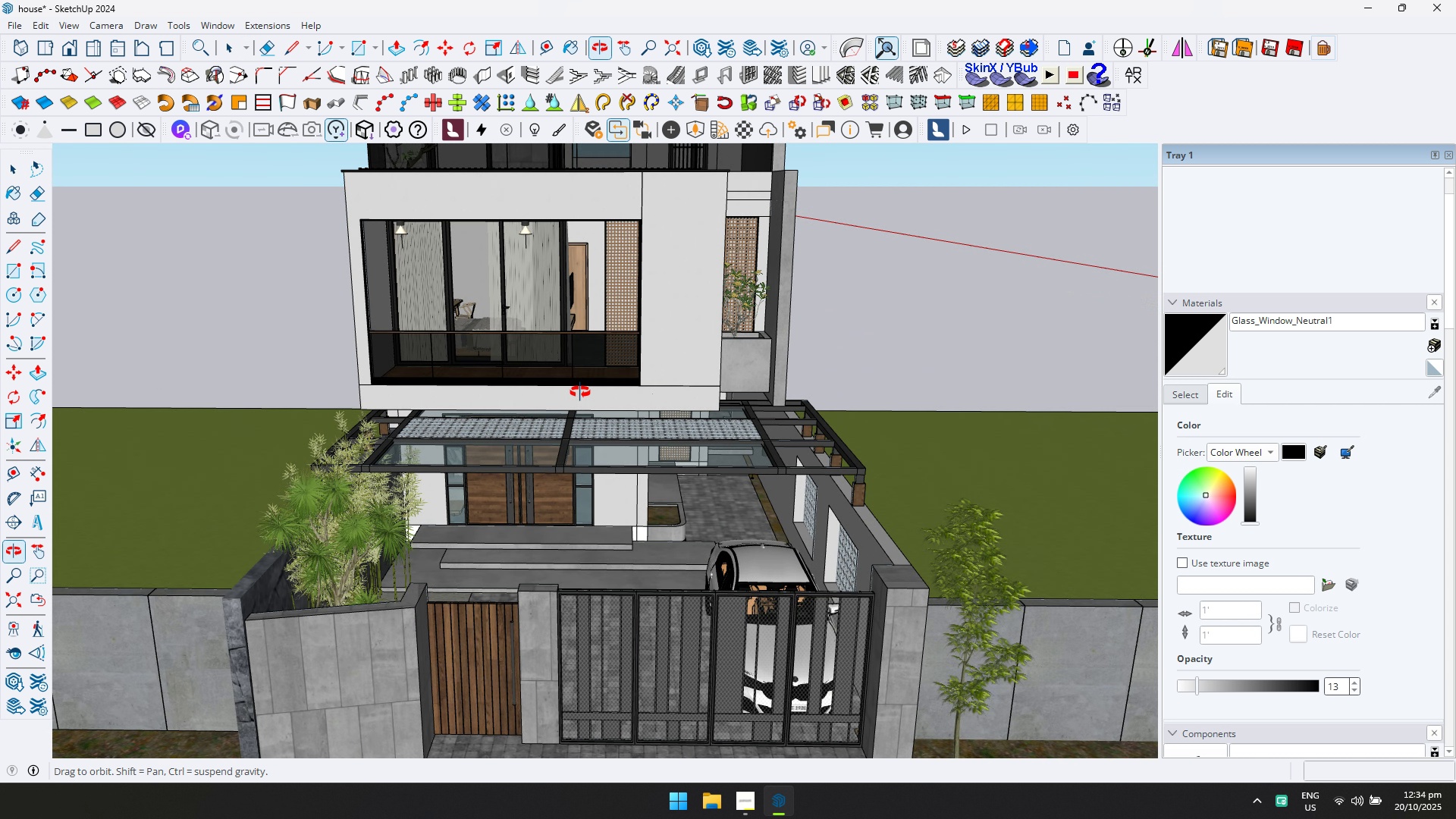 
key(Shift+ShiftLeft)
 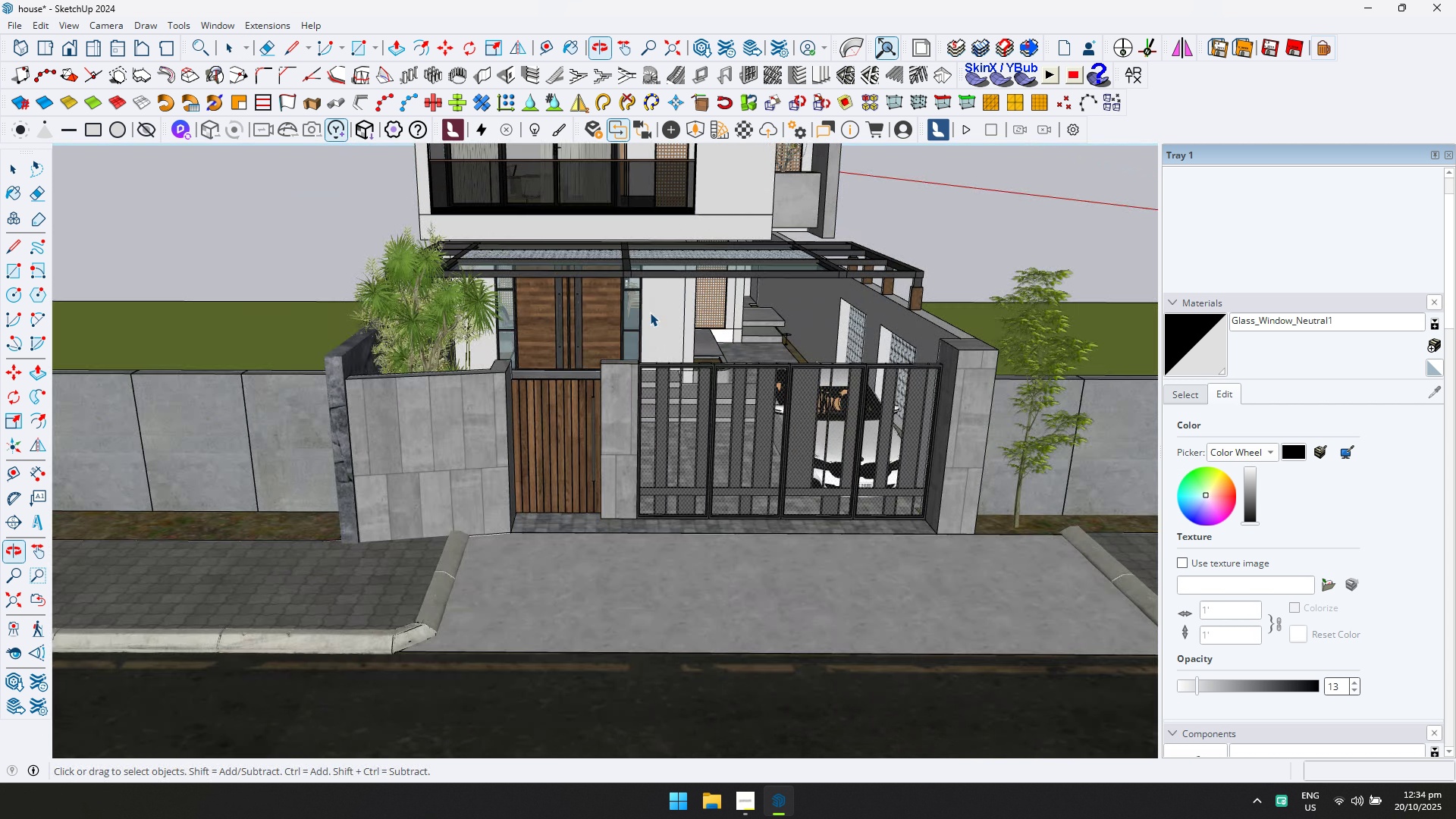 
scroll: coordinate [601, 413], scroll_direction: up, amount: 6.0
 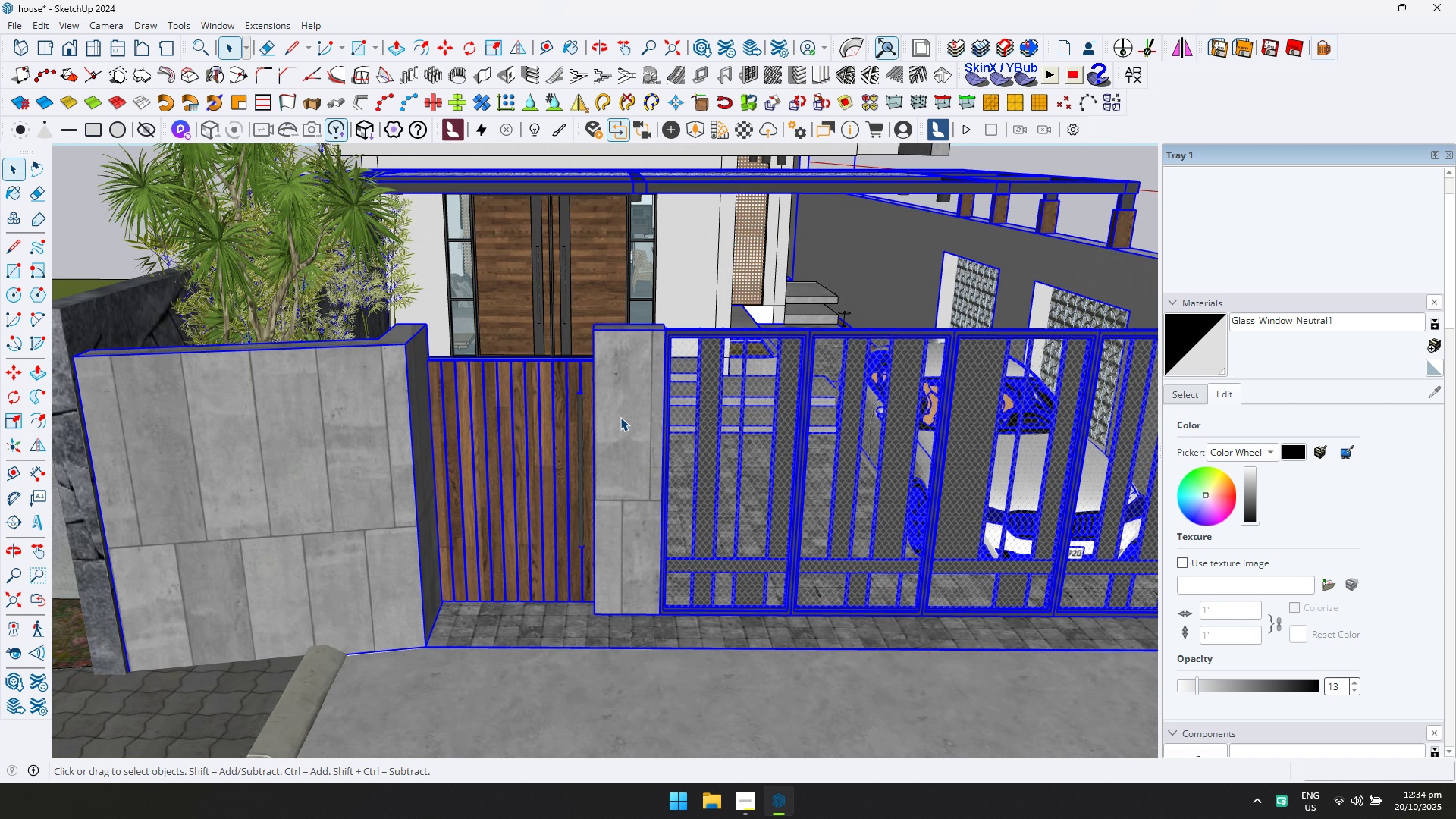 
double_click([620, 417])
 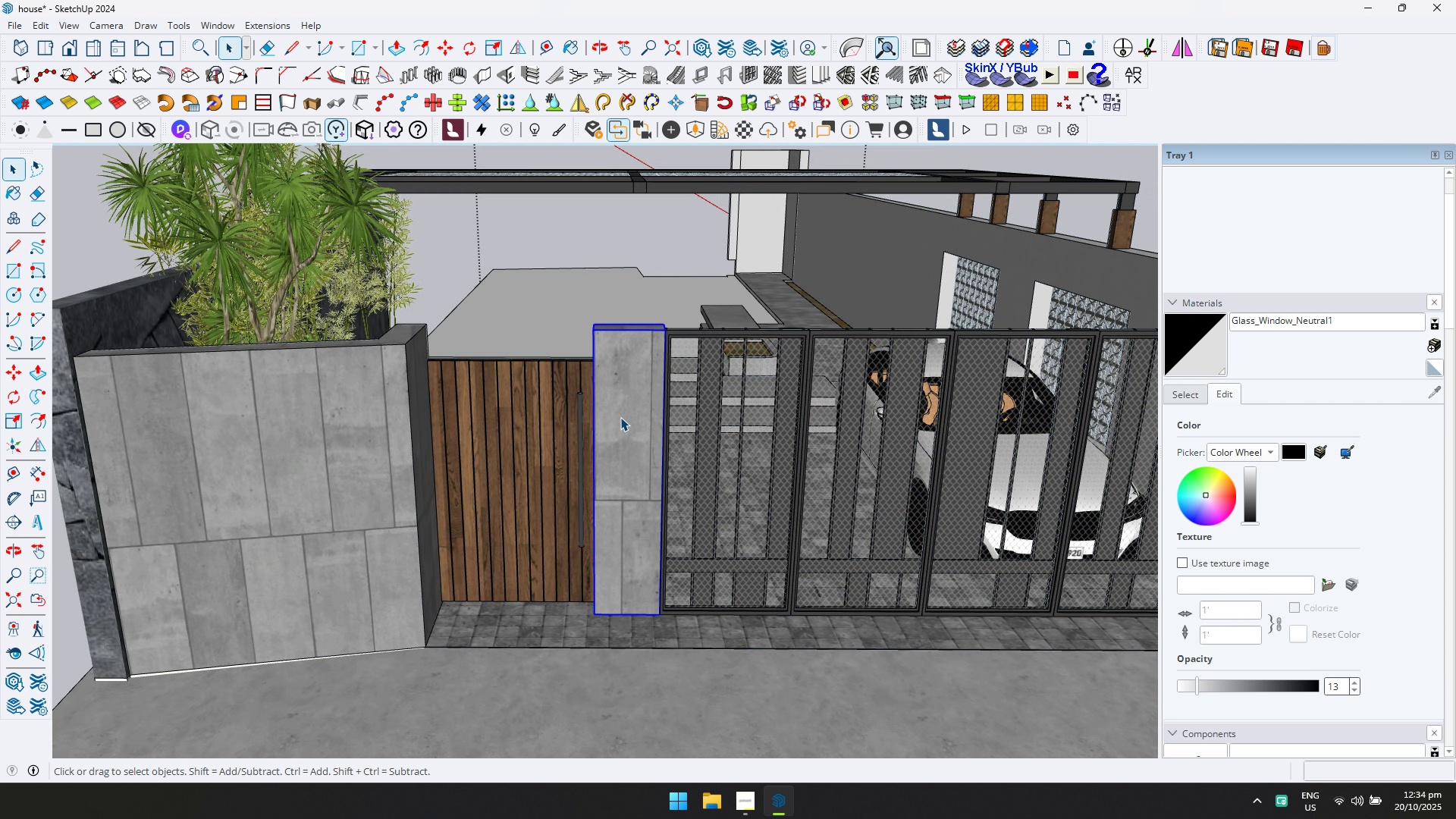 
triple_click([620, 417])
 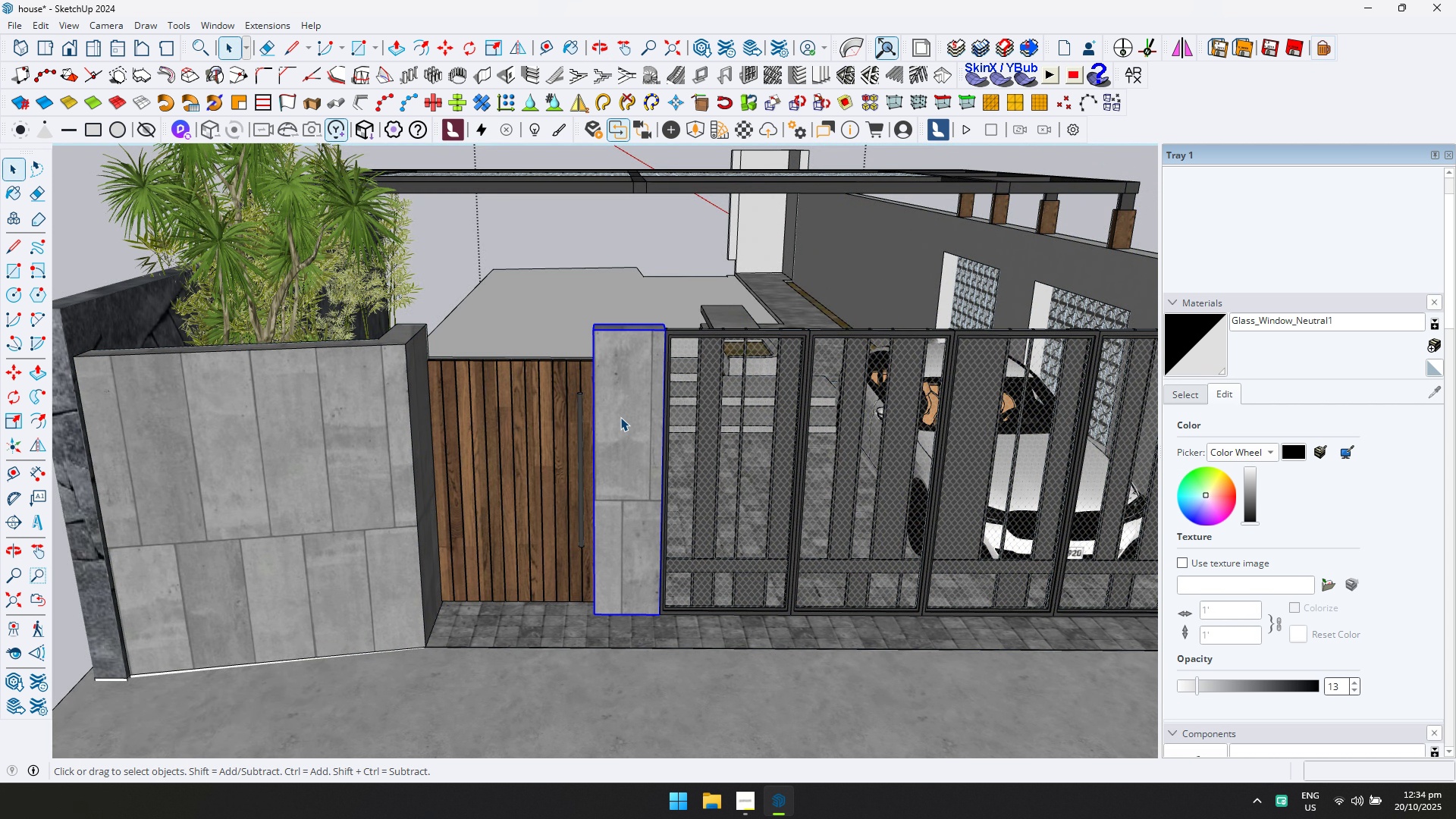 
triple_click([620, 417])
 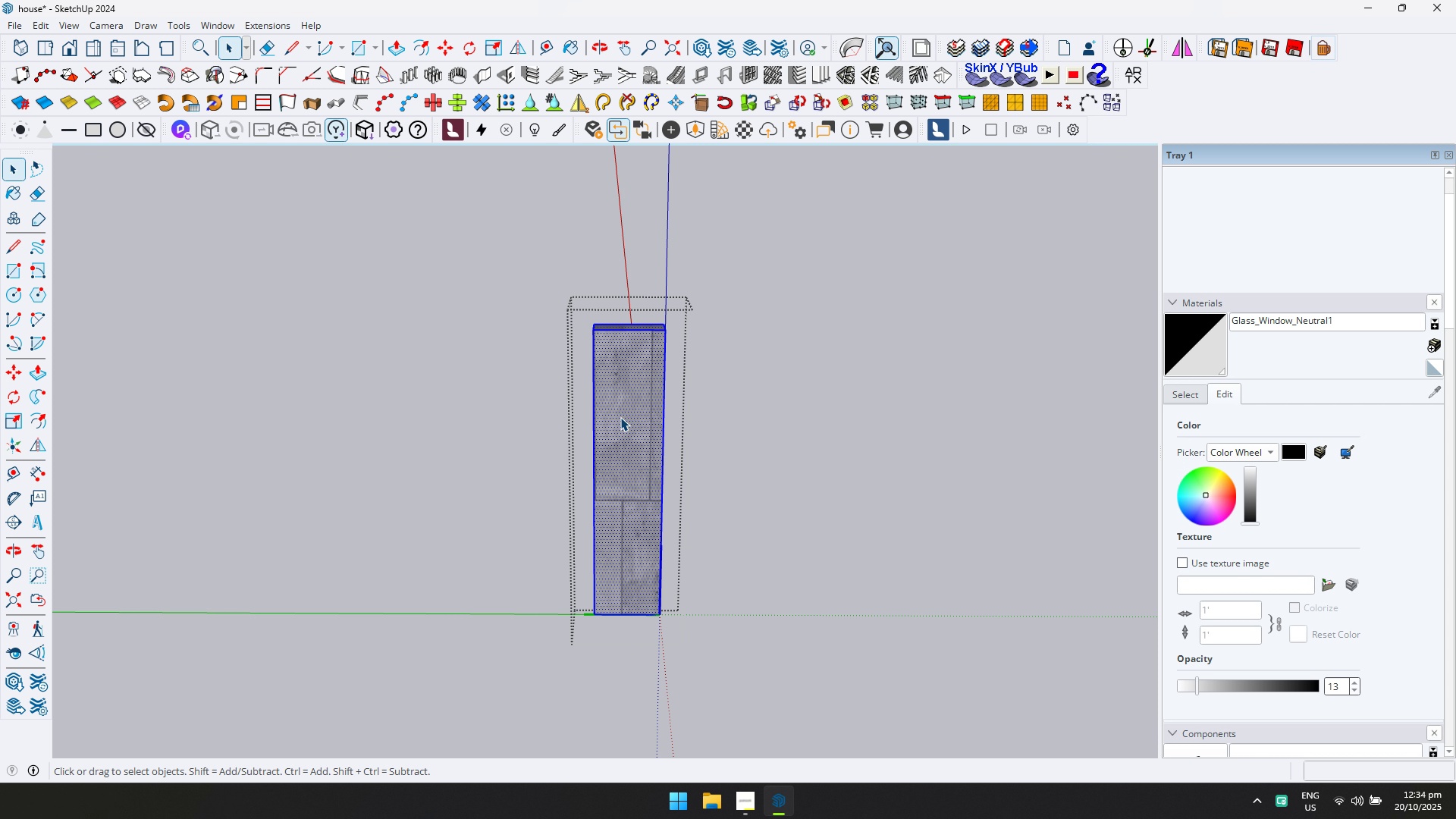 
triple_click([620, 417])
 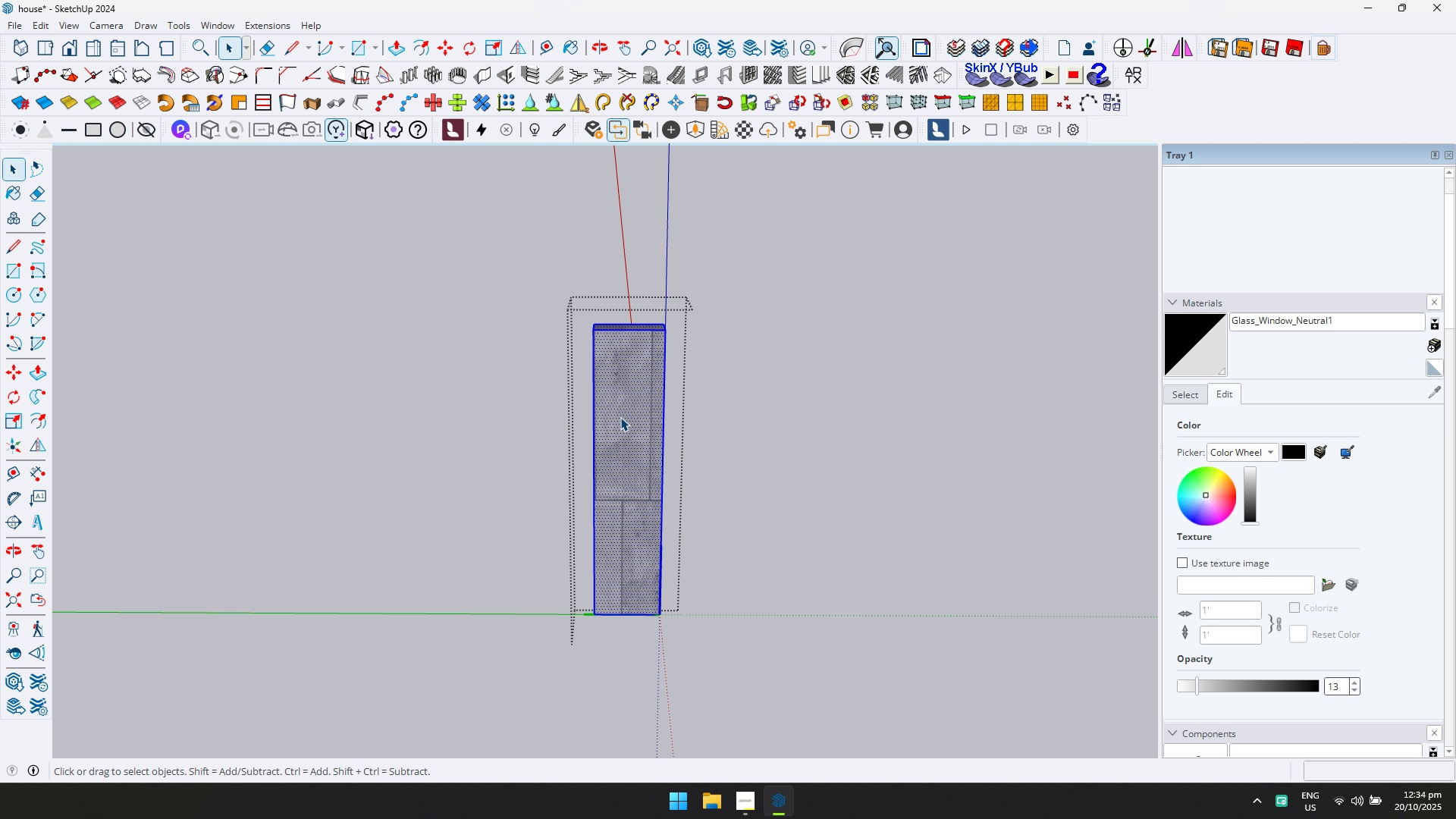 
triple_click([620, 417])
 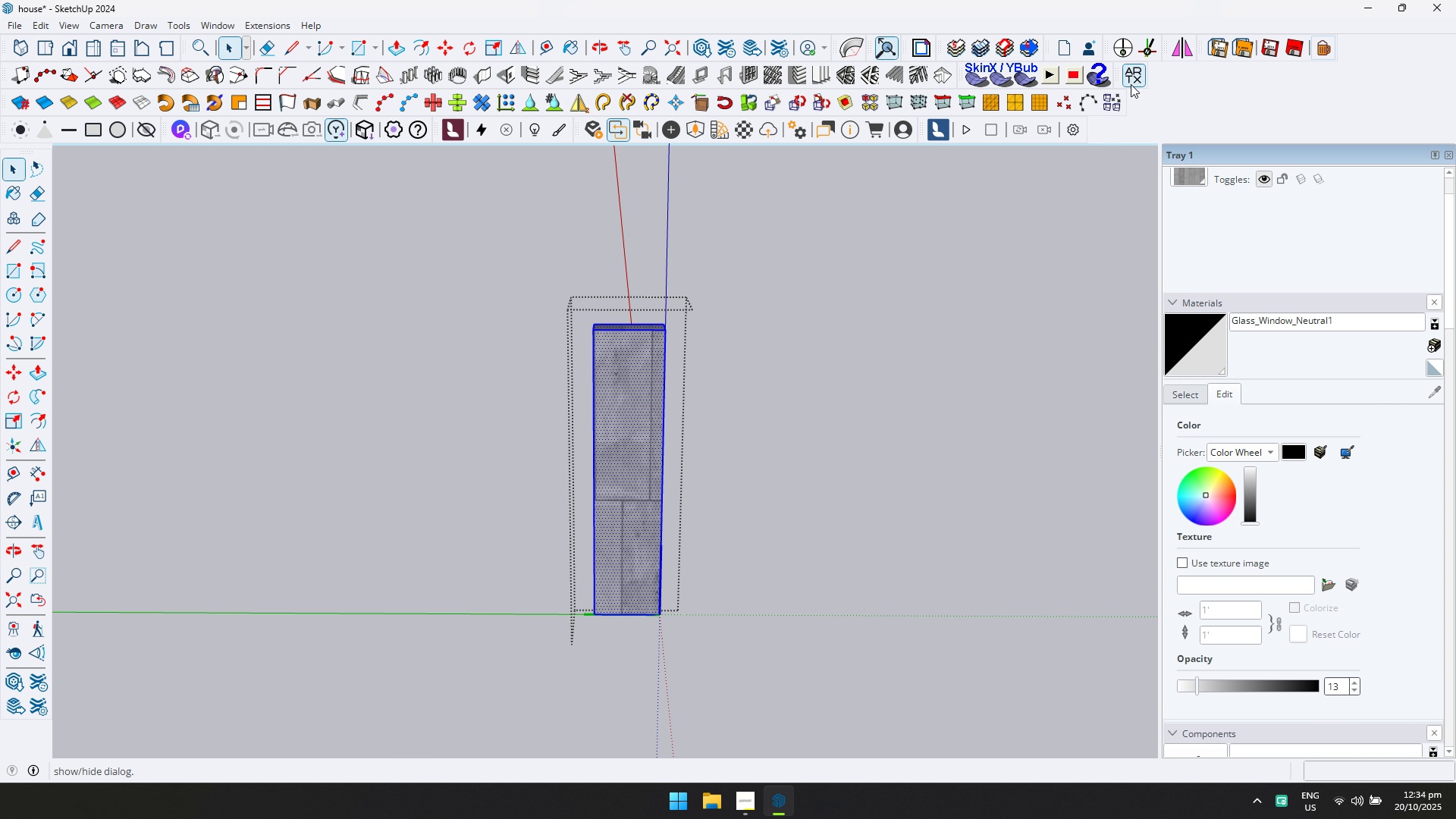 
left_click([1133, 80])
 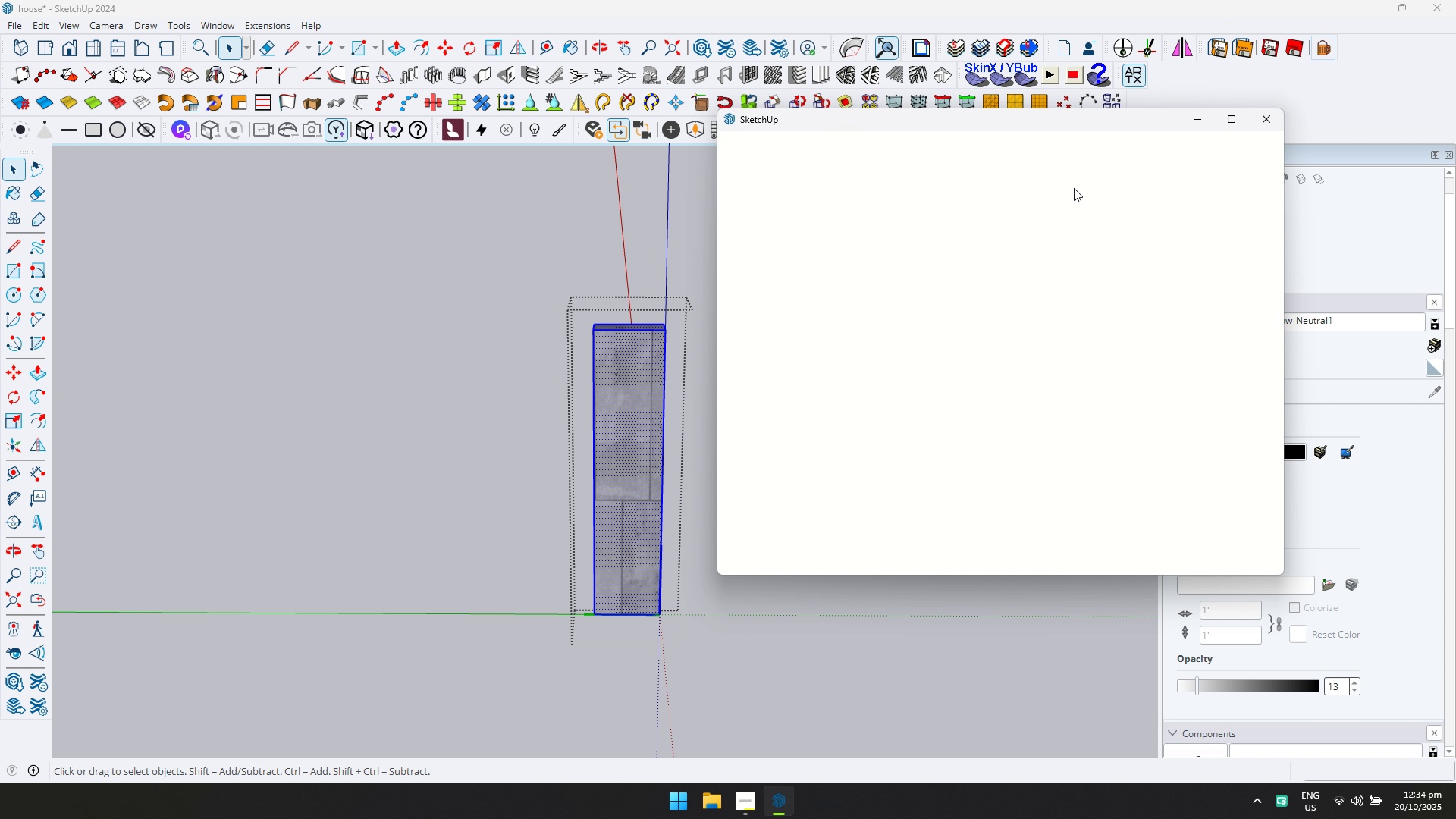 
key(Alt+AltLeft)
 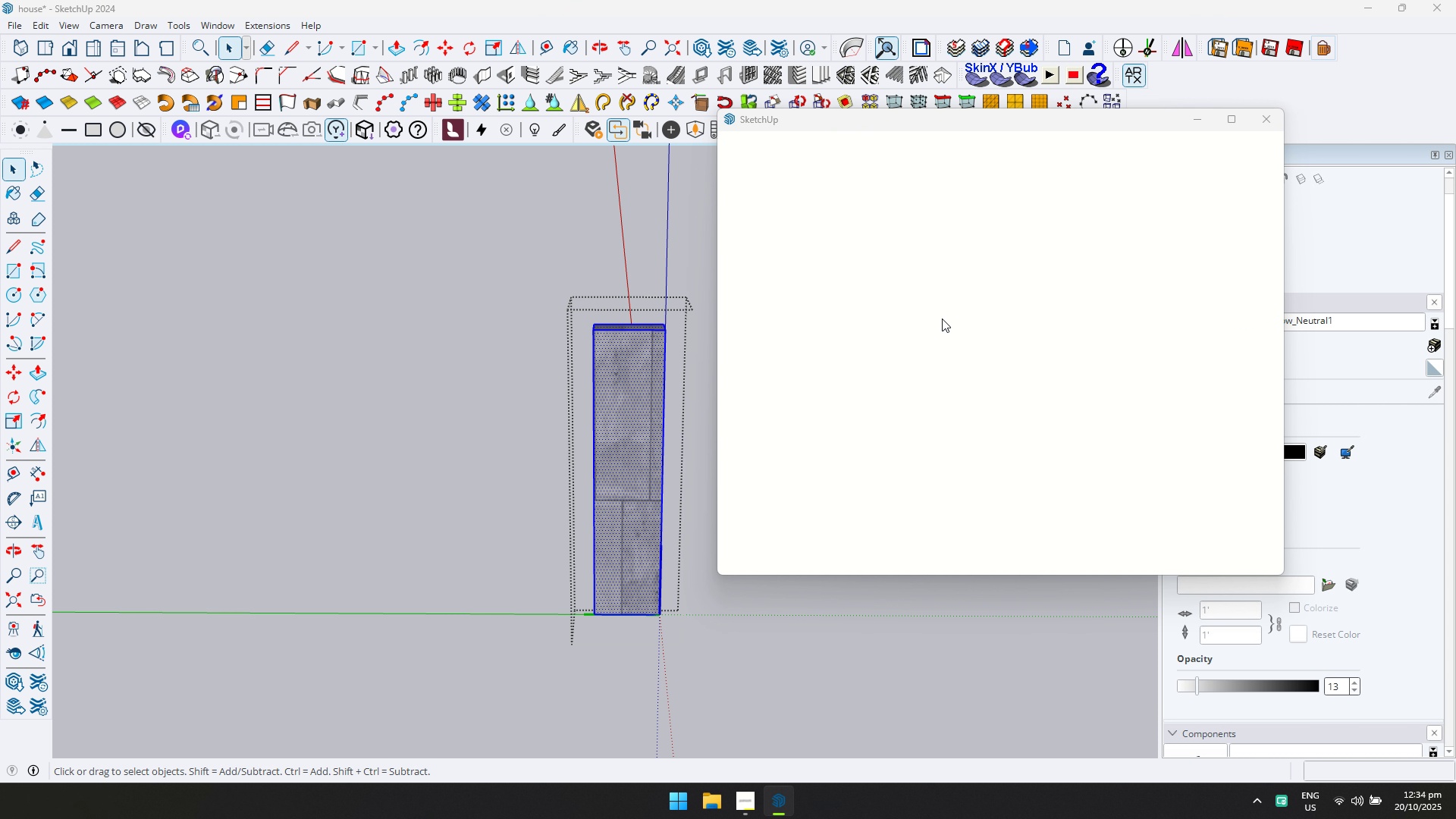 
key(Alt+Tab)